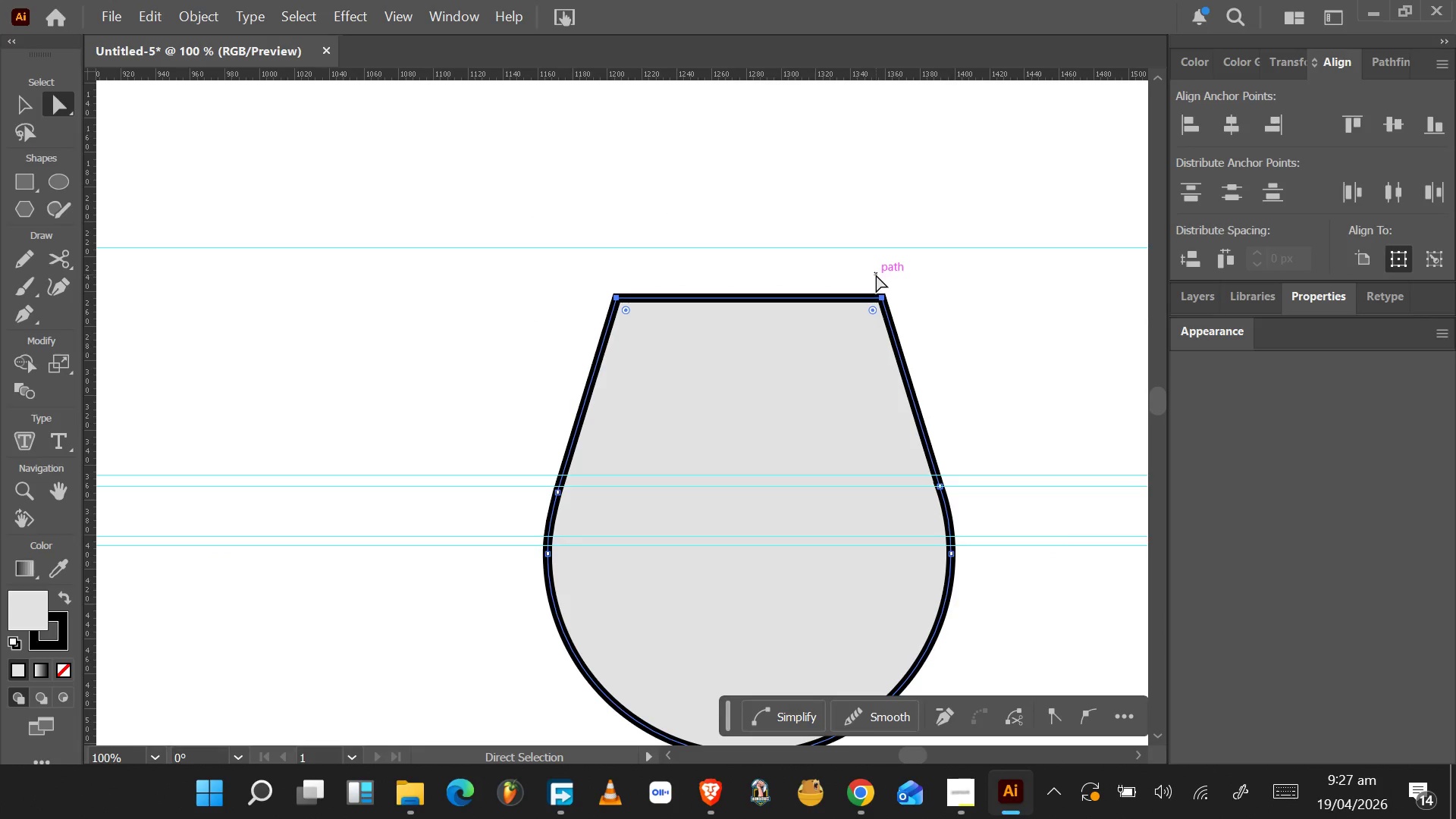 
hold_key(key=ArrowDown, duration=1.53)
 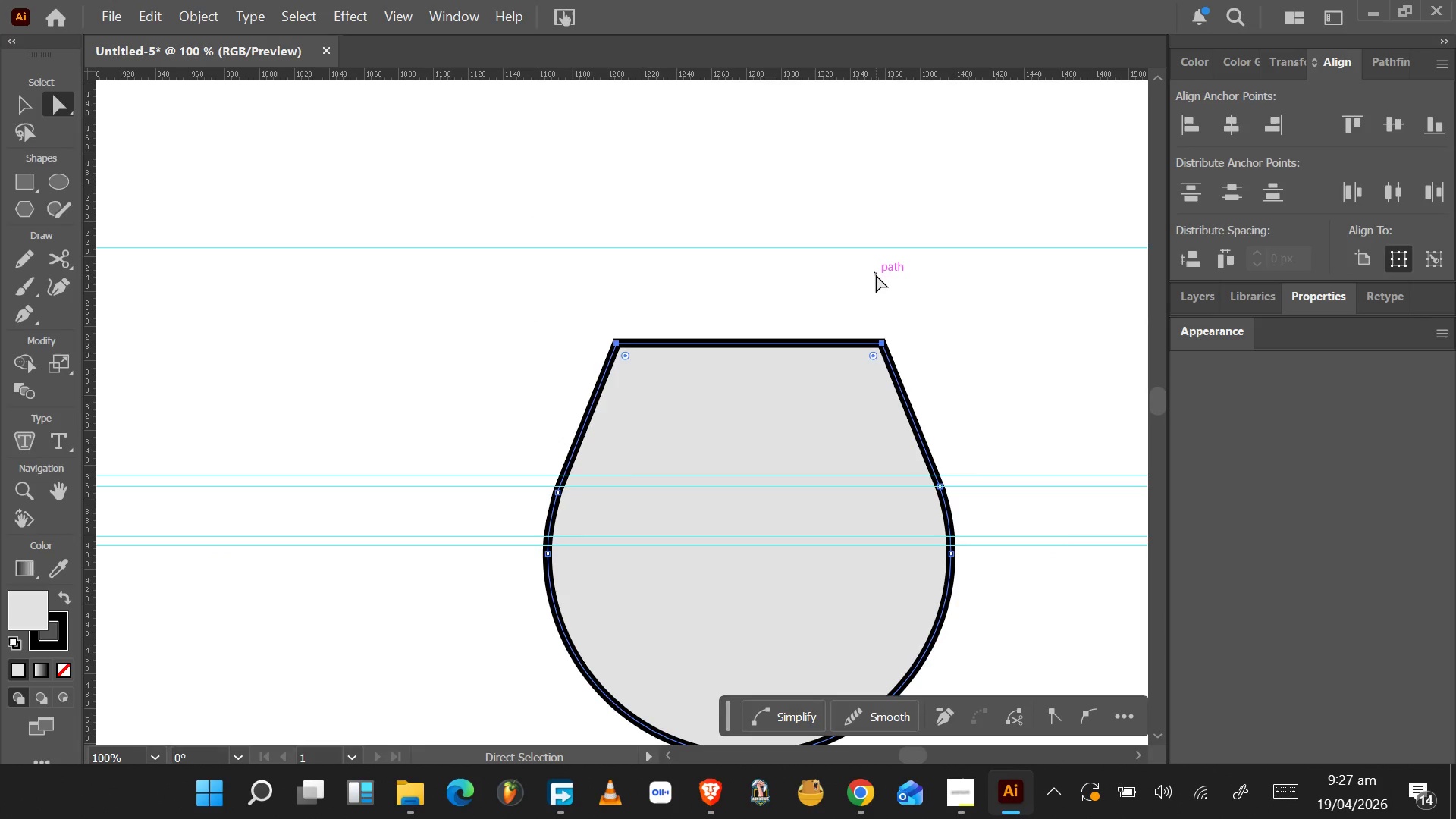 
hold_key(key=ArrowDown, duration=1.53)
 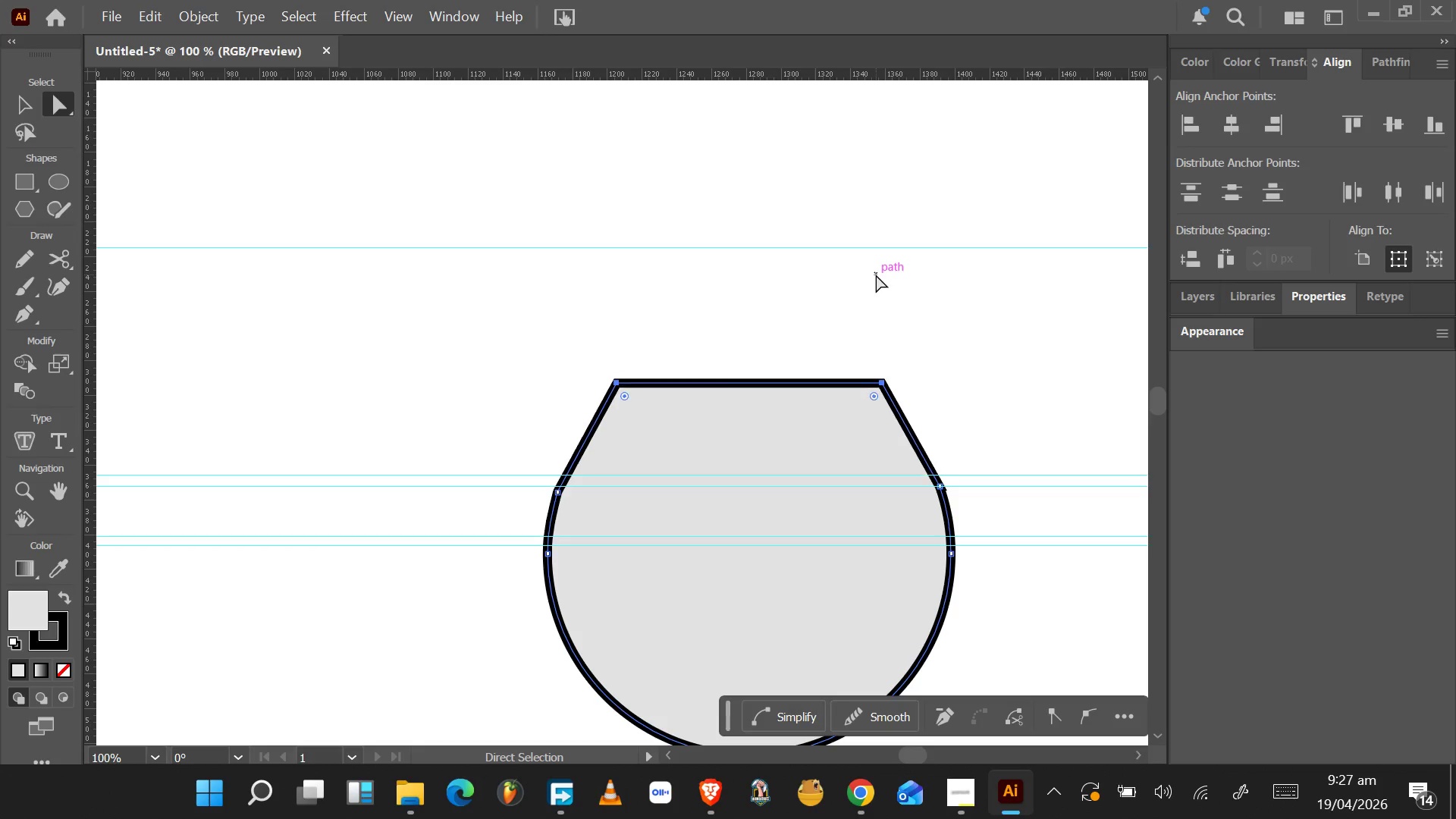 
hold_key(key=ArrowDown, duration=1.55)
 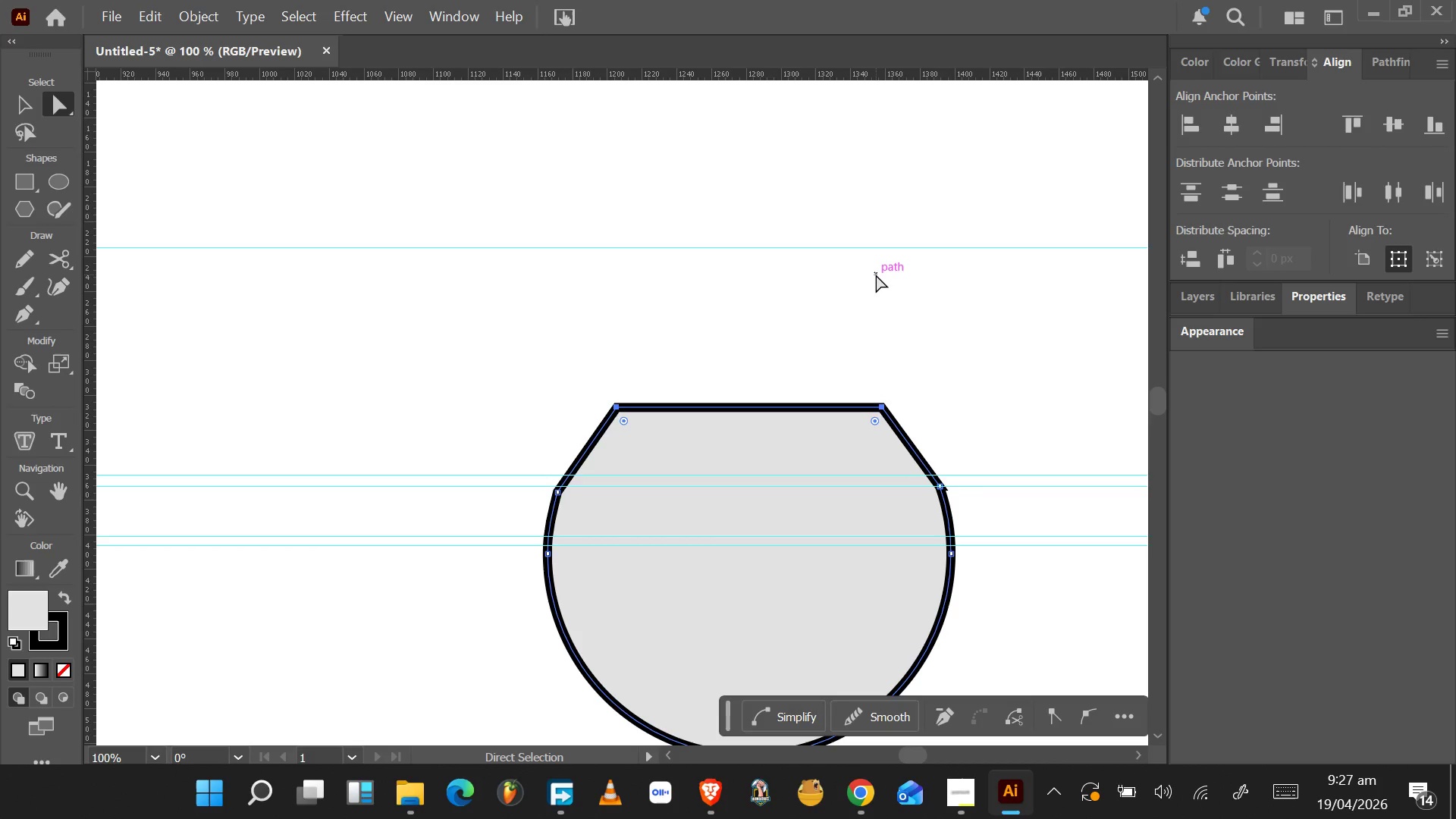 
key(ArrowDown)
 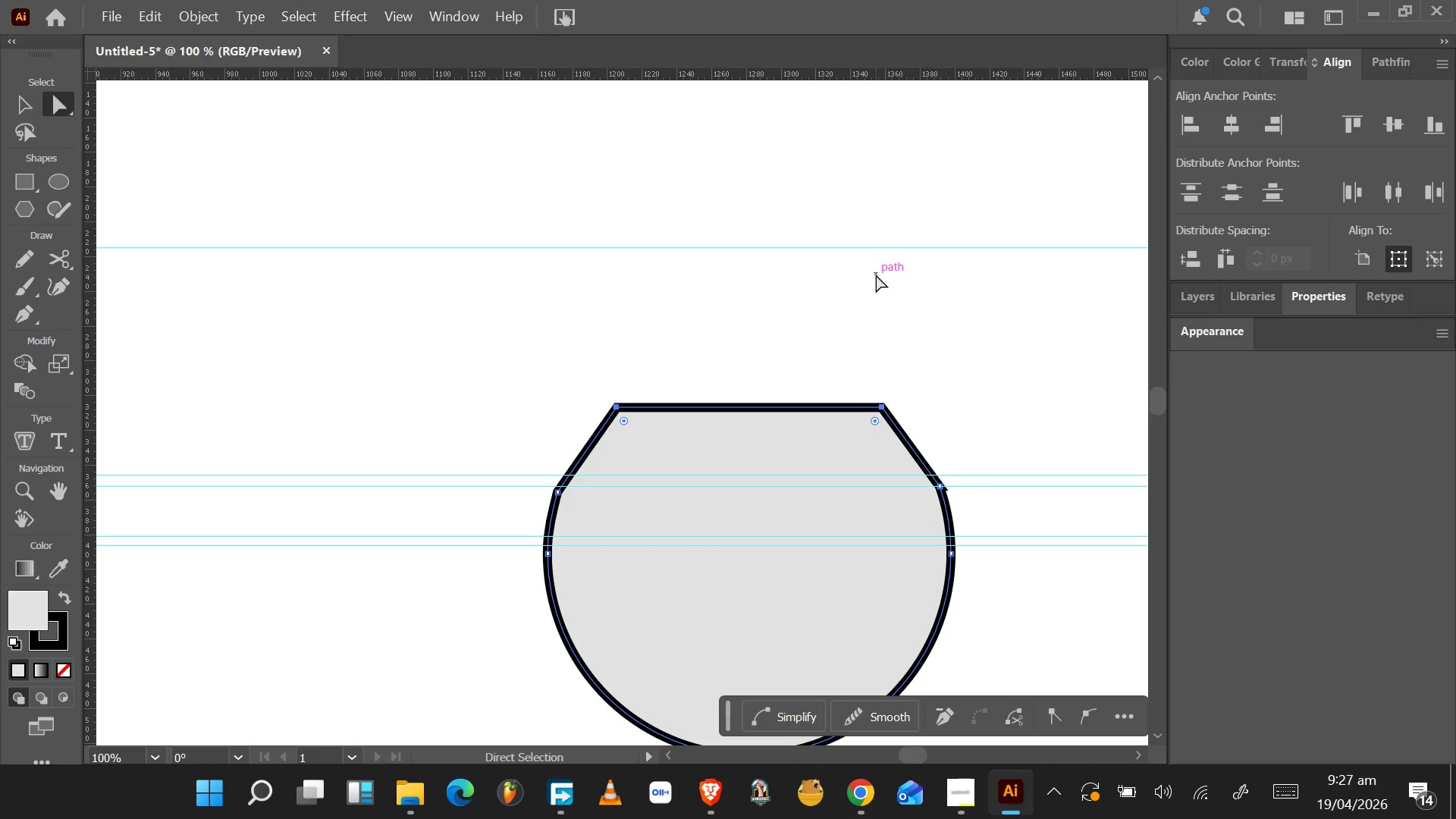 
key(ArrowDown)
 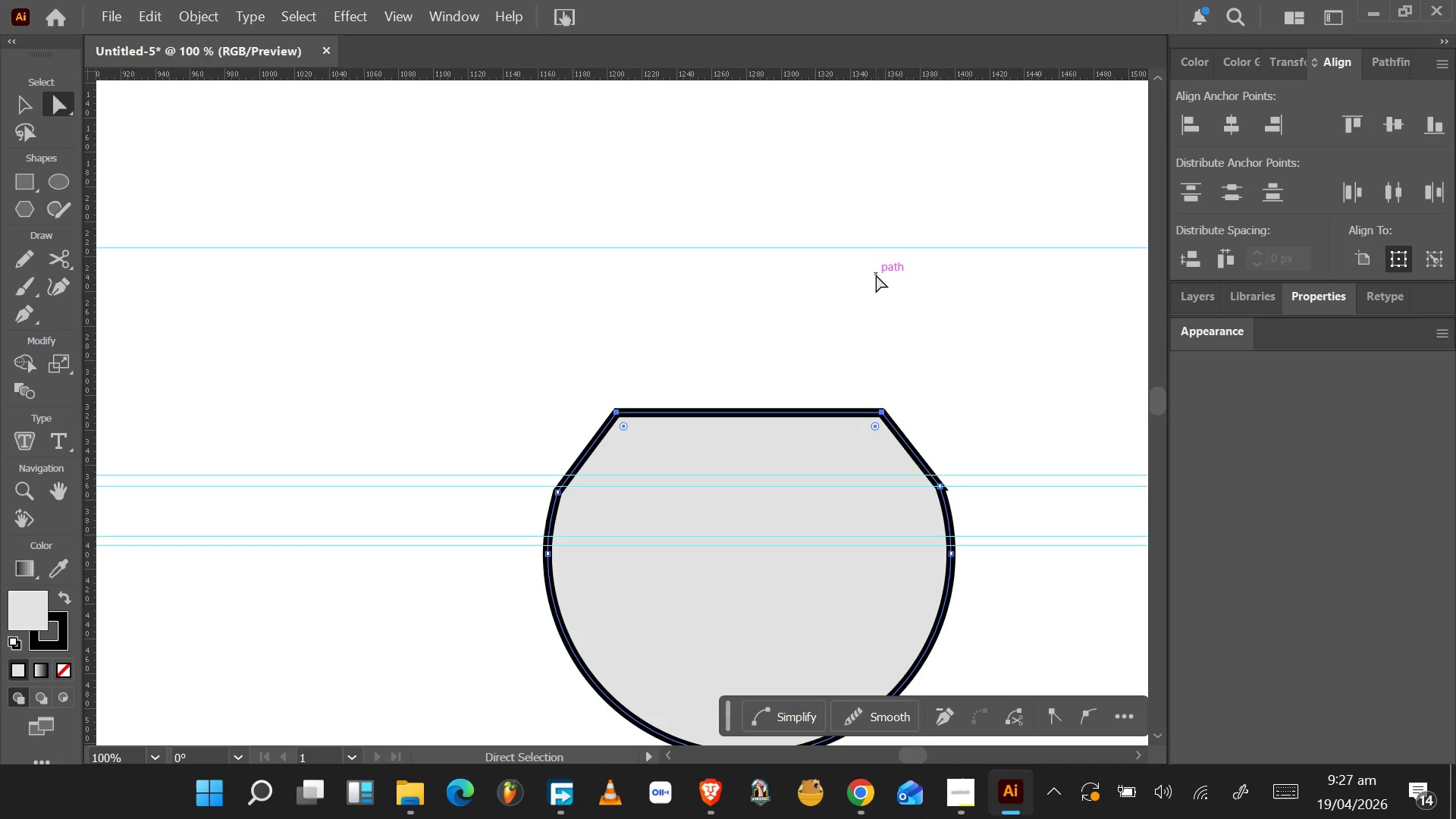 
hold_key(key=ArrowUp, duration=1.5)
 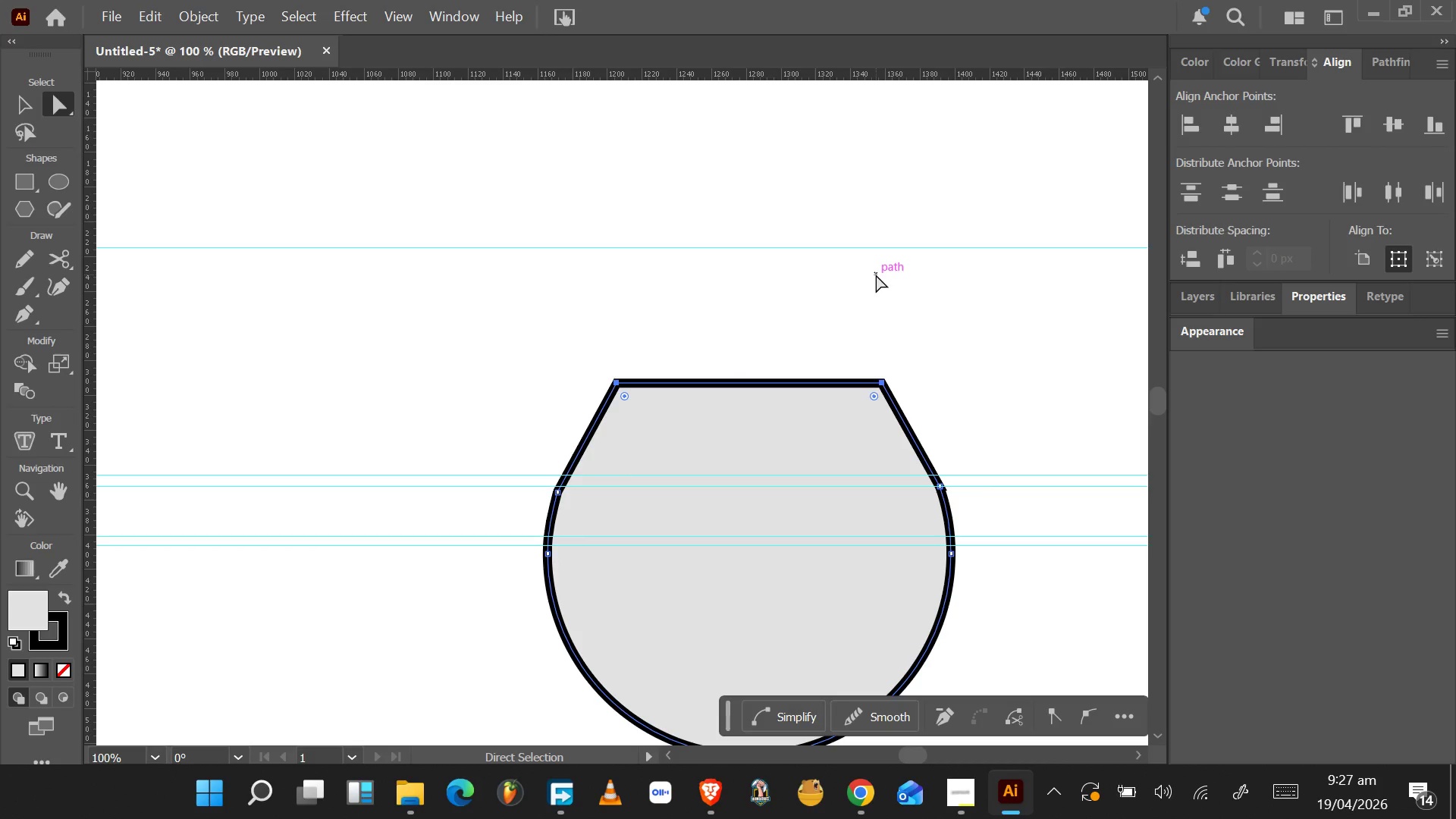 
hold_key(key=ArrowUp, duration=0.34)
 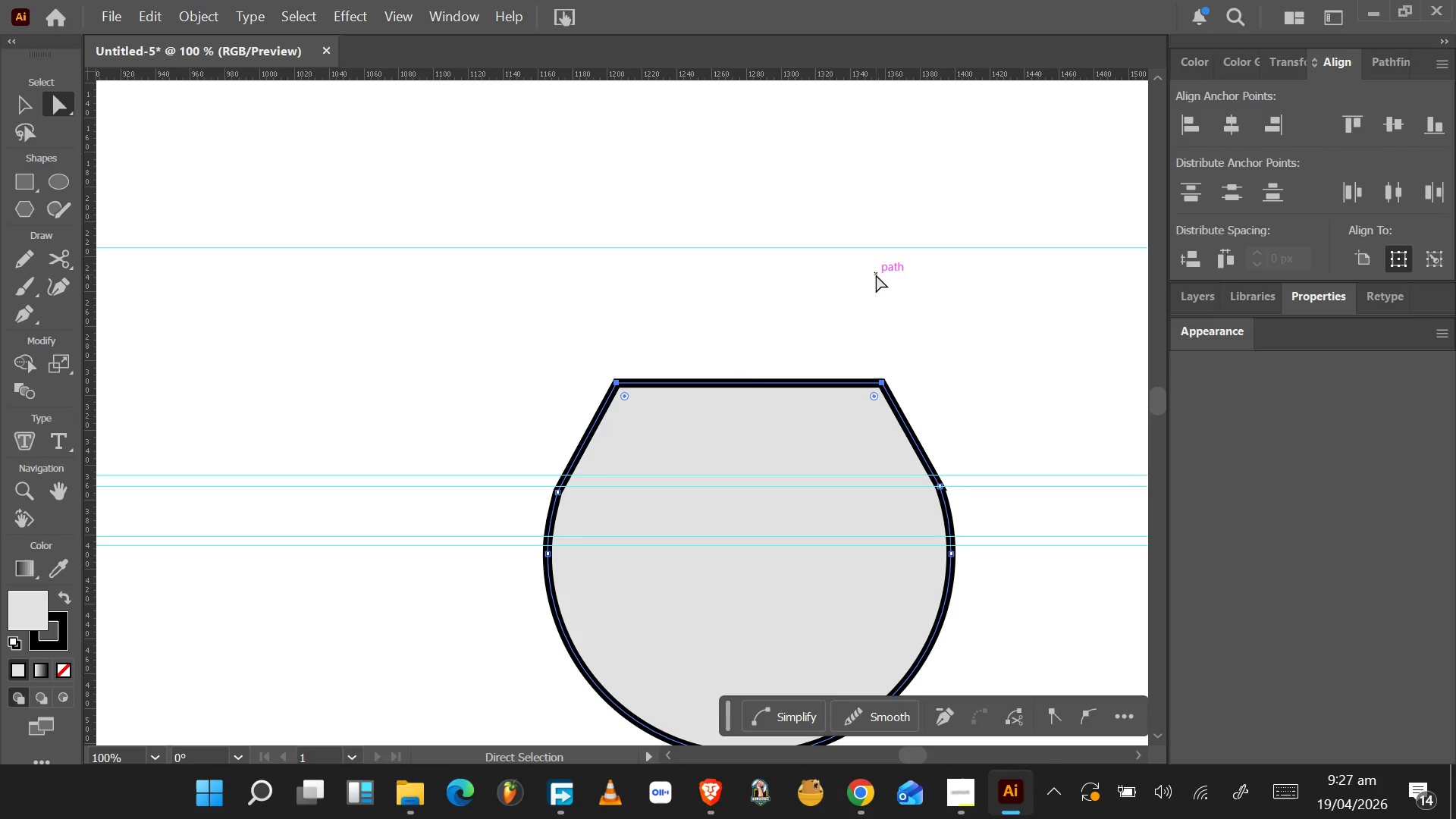 
key(Control+ControlLeft)
 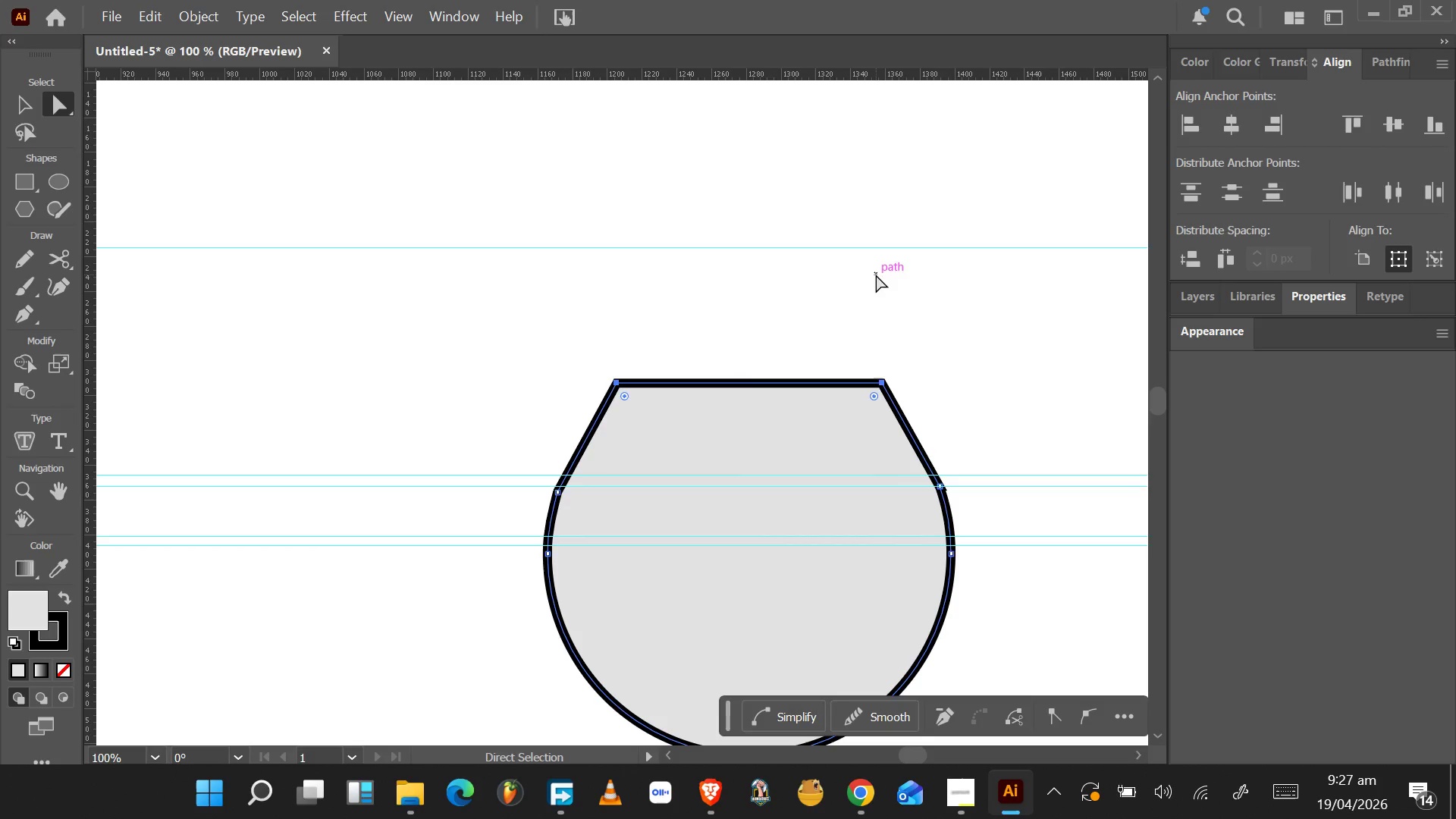 
key(Control+Z)
 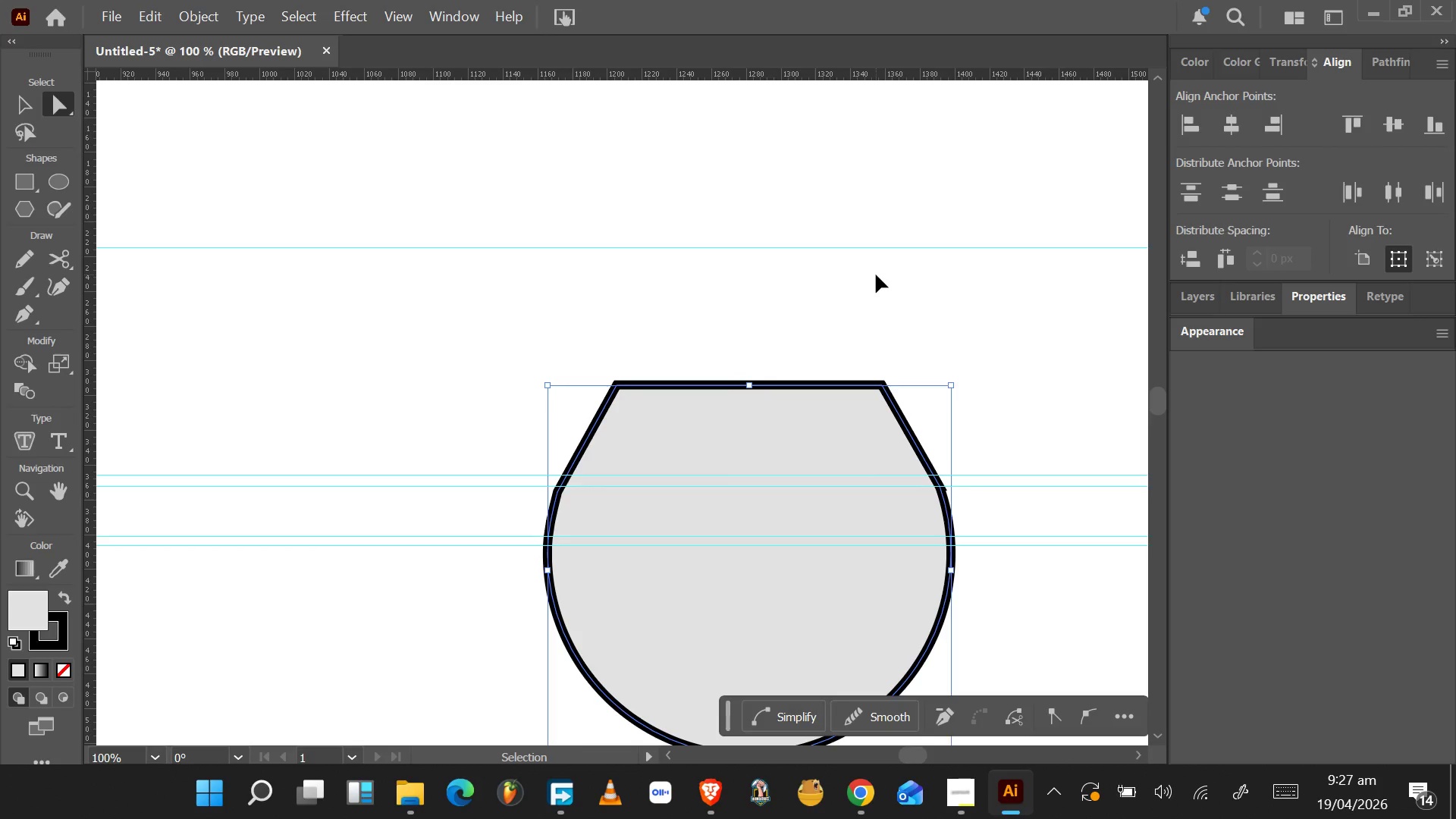 
key(Control+Z)
 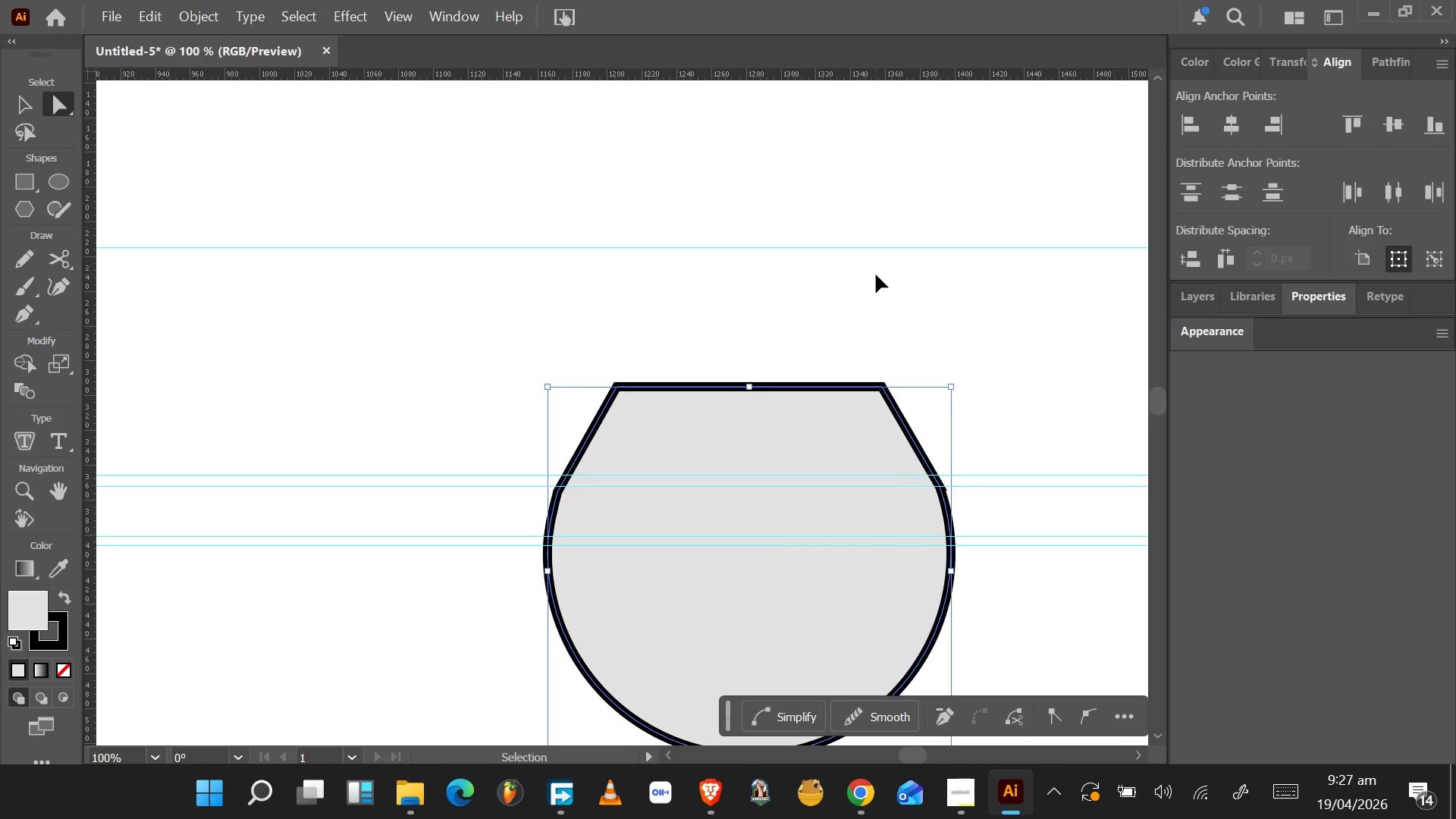 
key(Control+Z)
 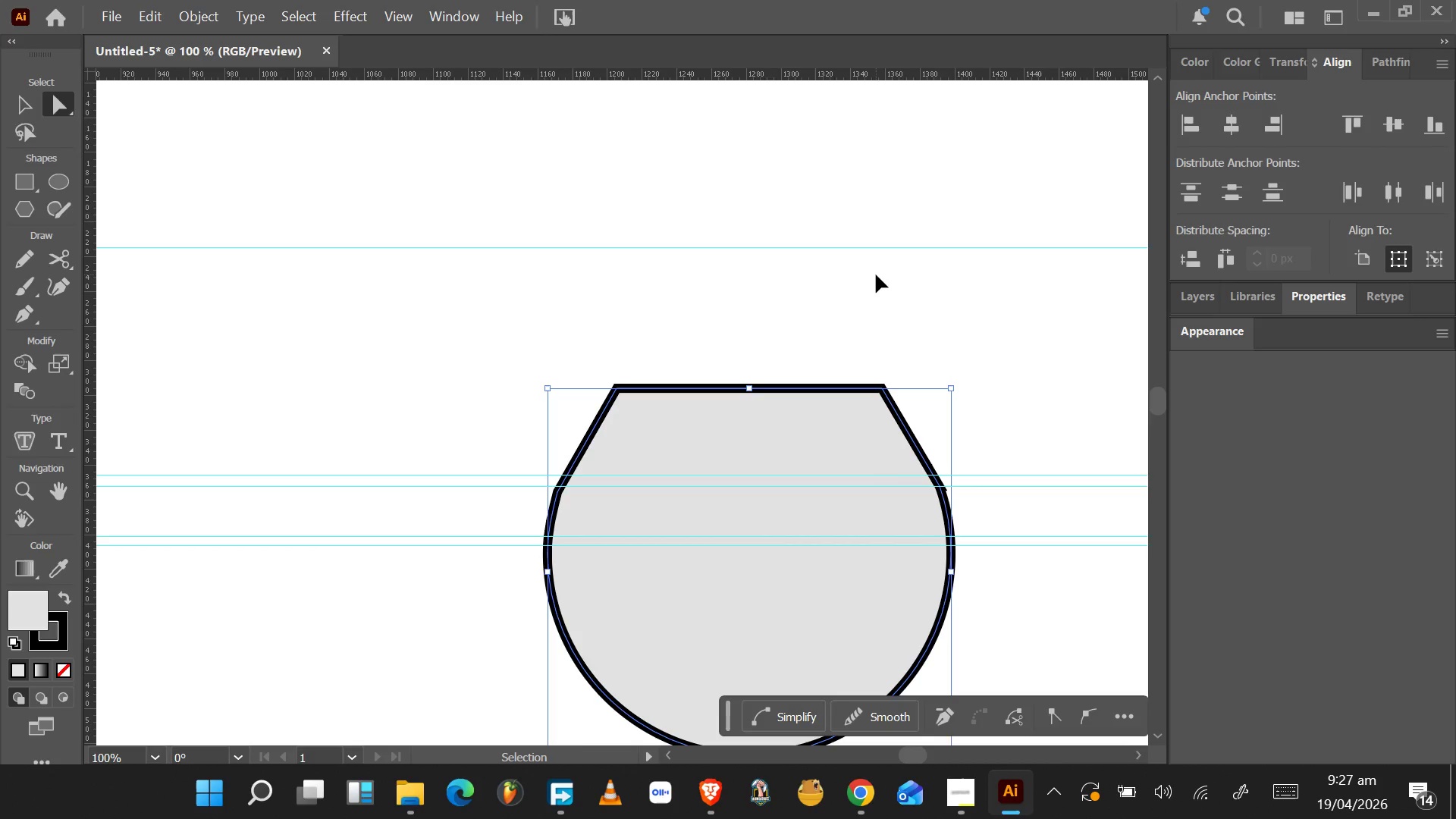 
key(Control+Z)
 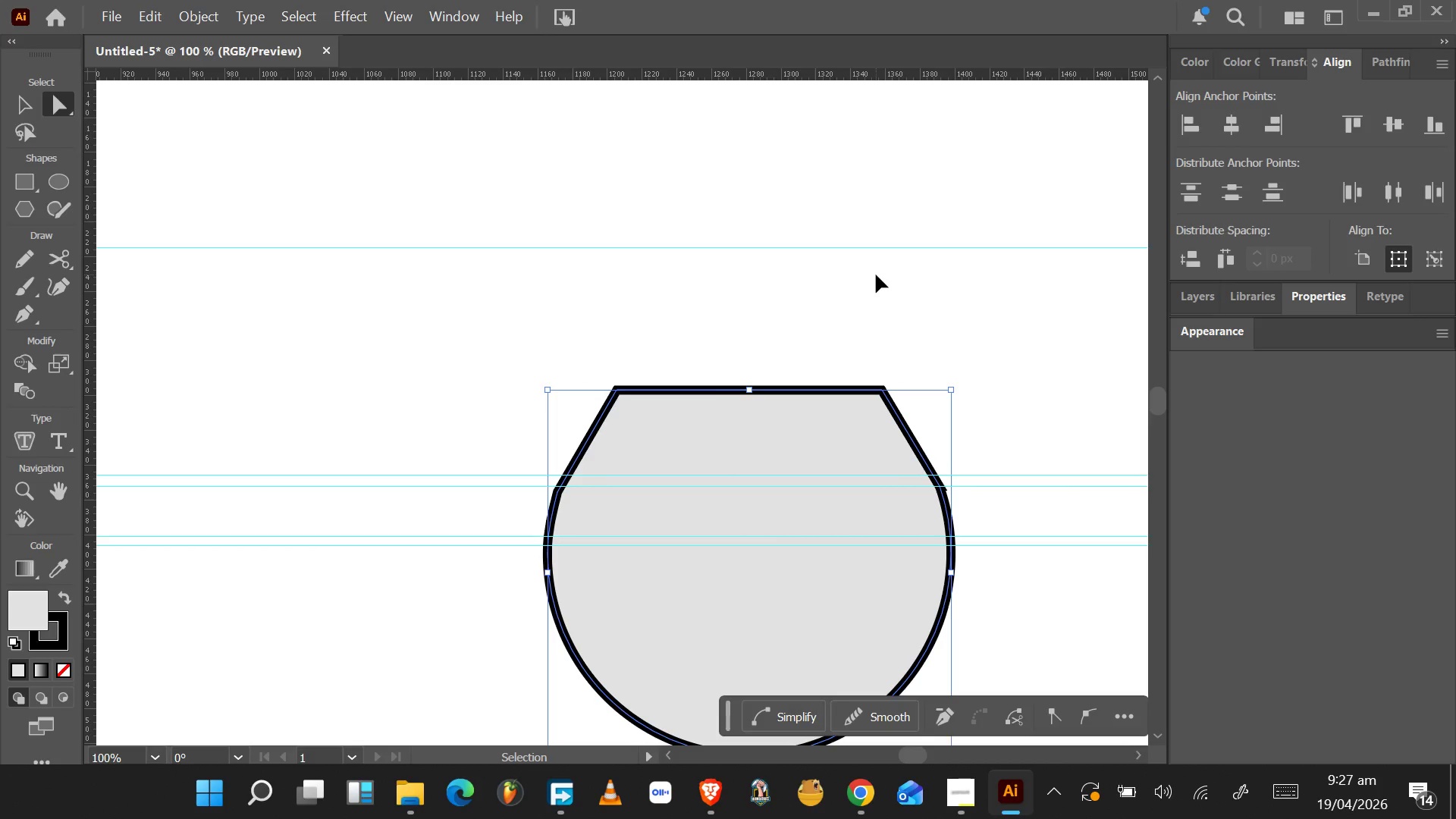 
key(Control+Z)
 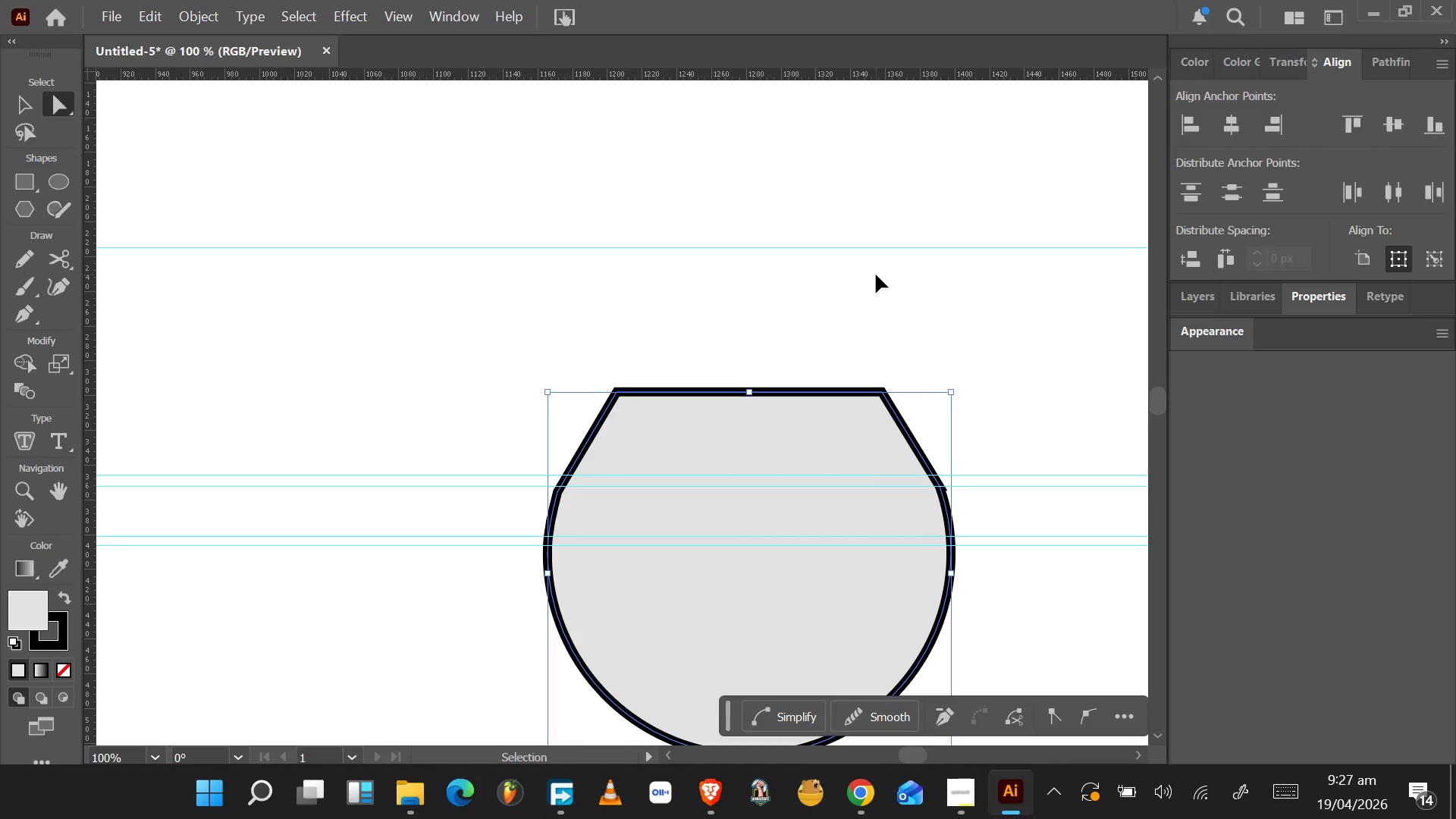 
key(Control+Z)
 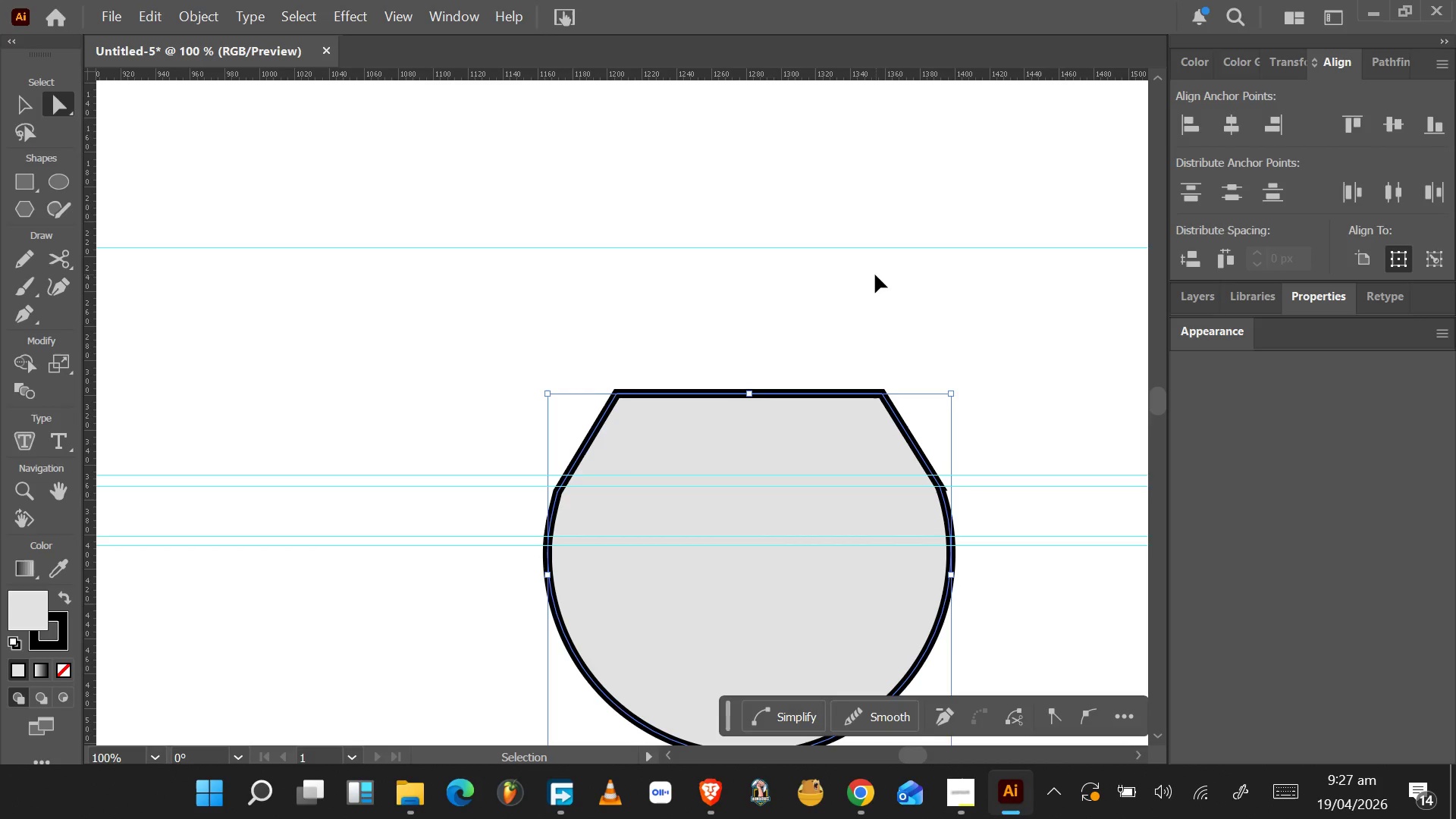 
key(Control+Z)
 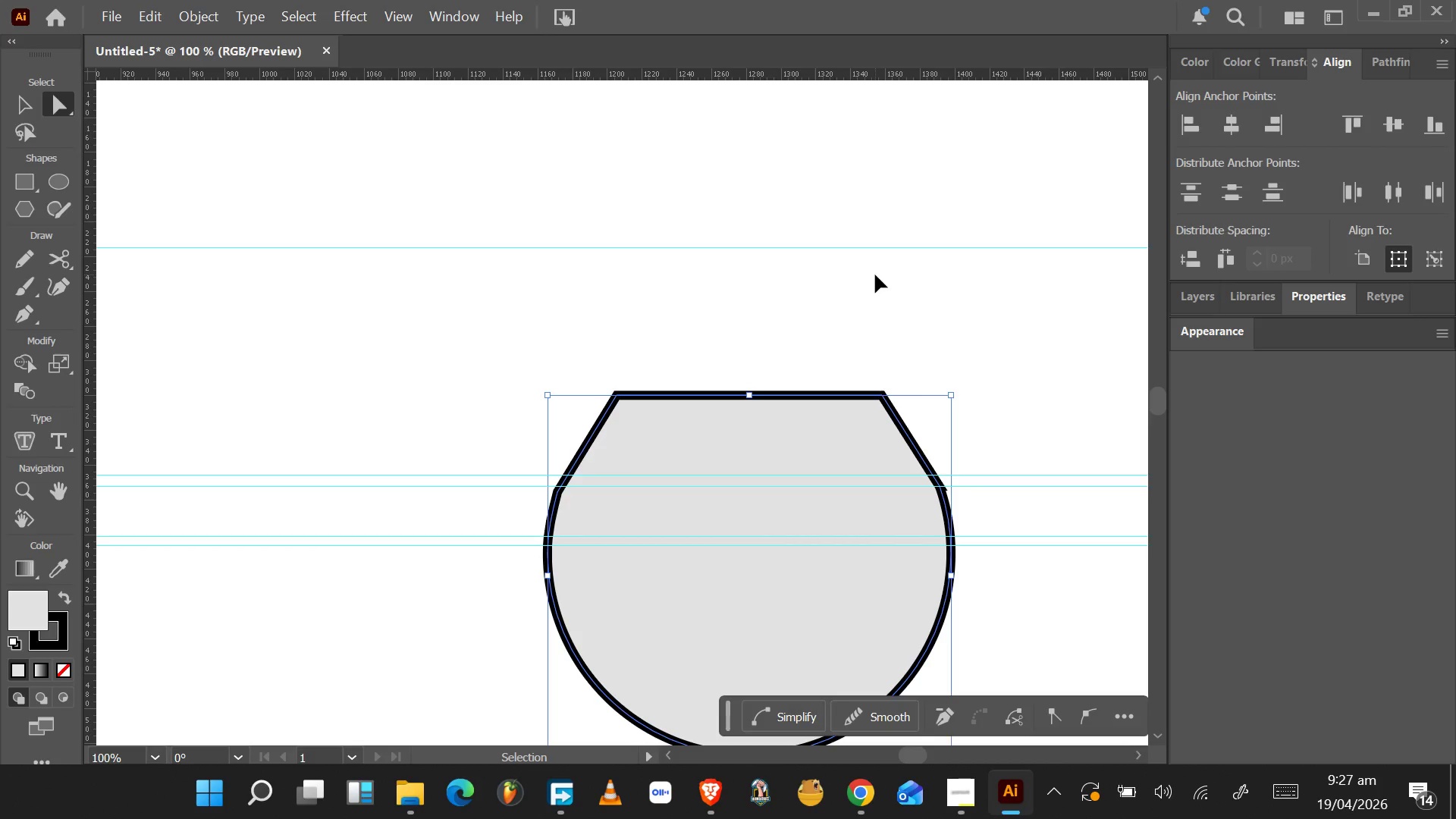 
key(Control+Z)
 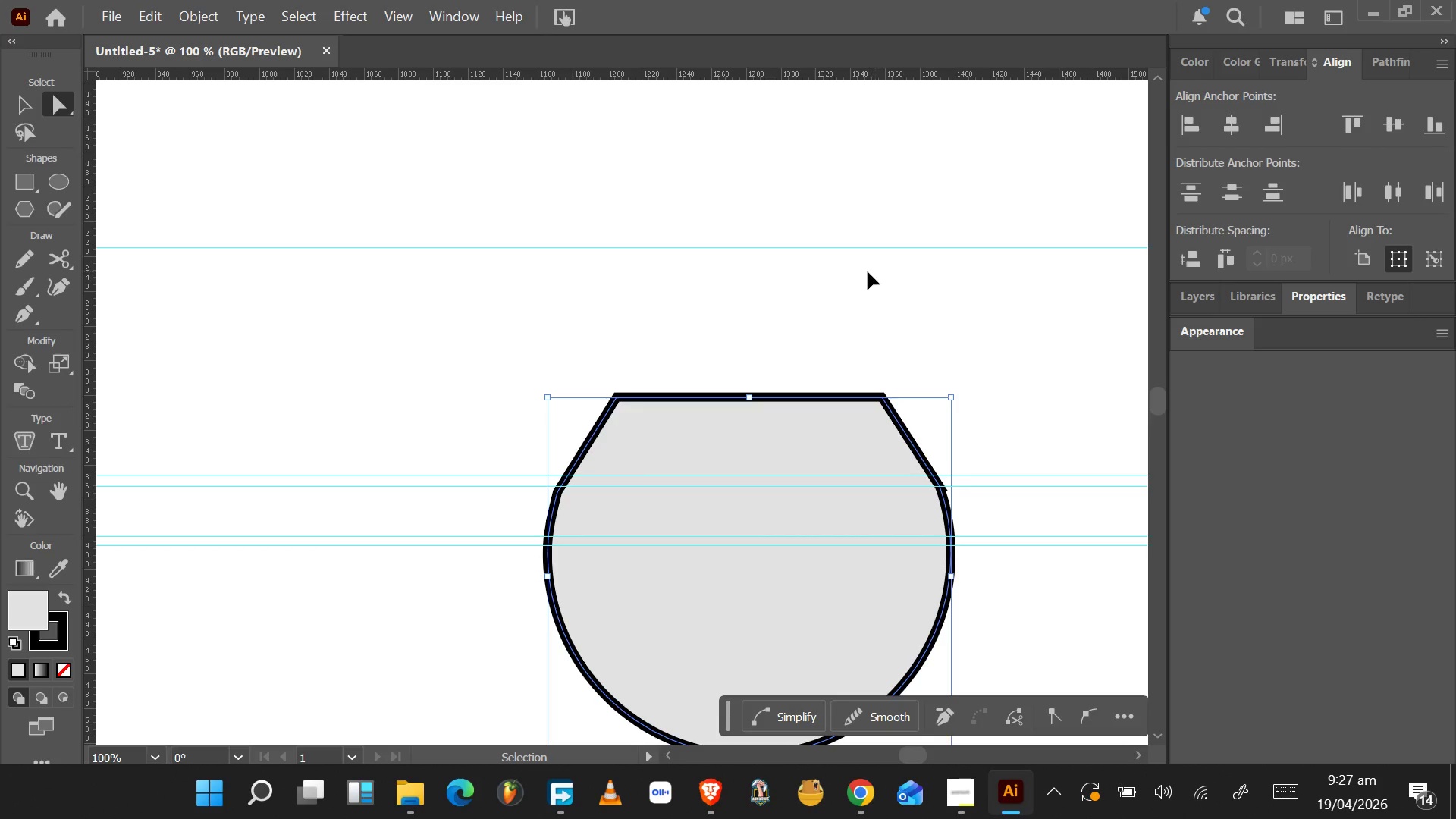 
key(Control+Z)
 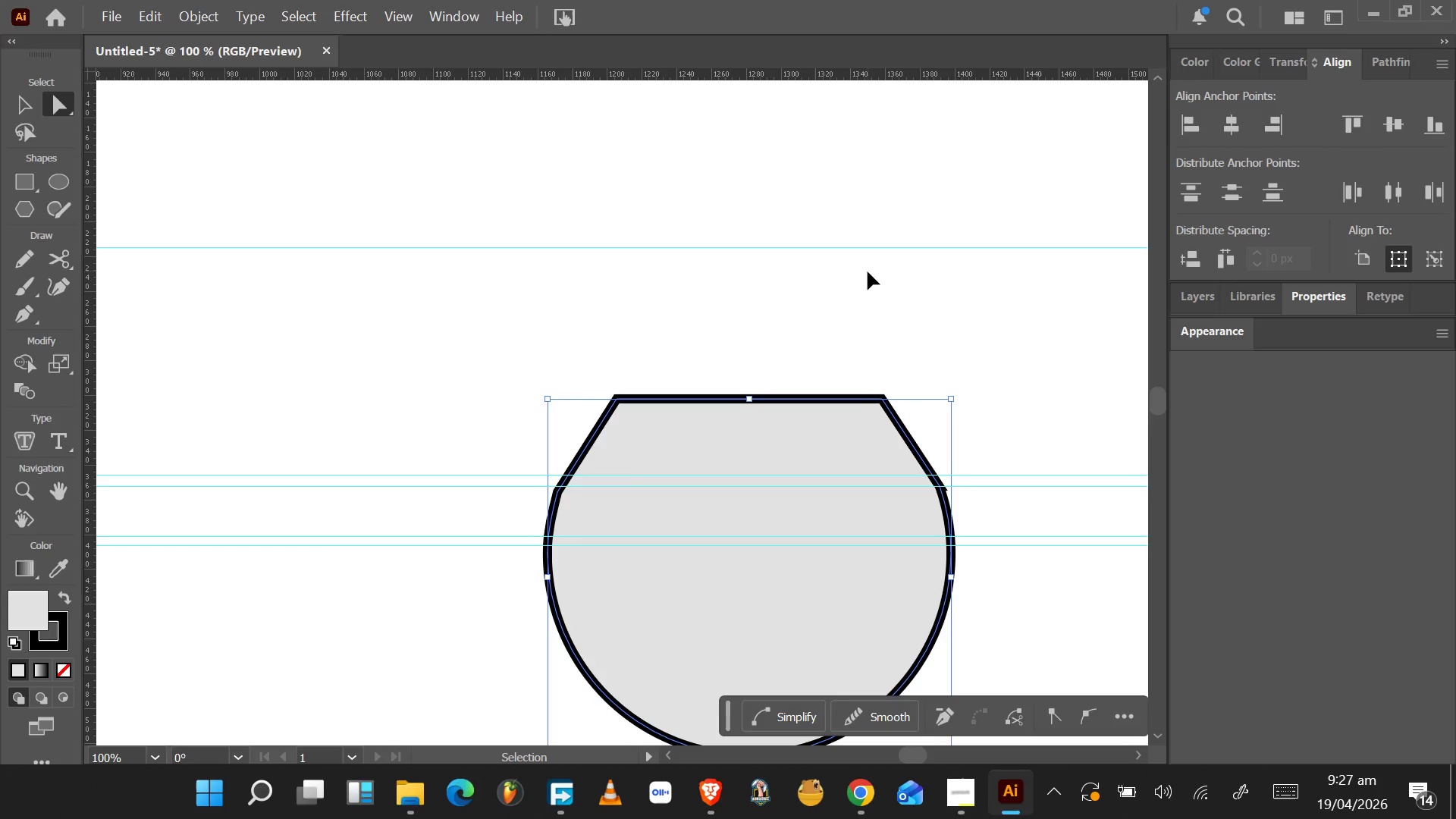 
key(Control+Z)
 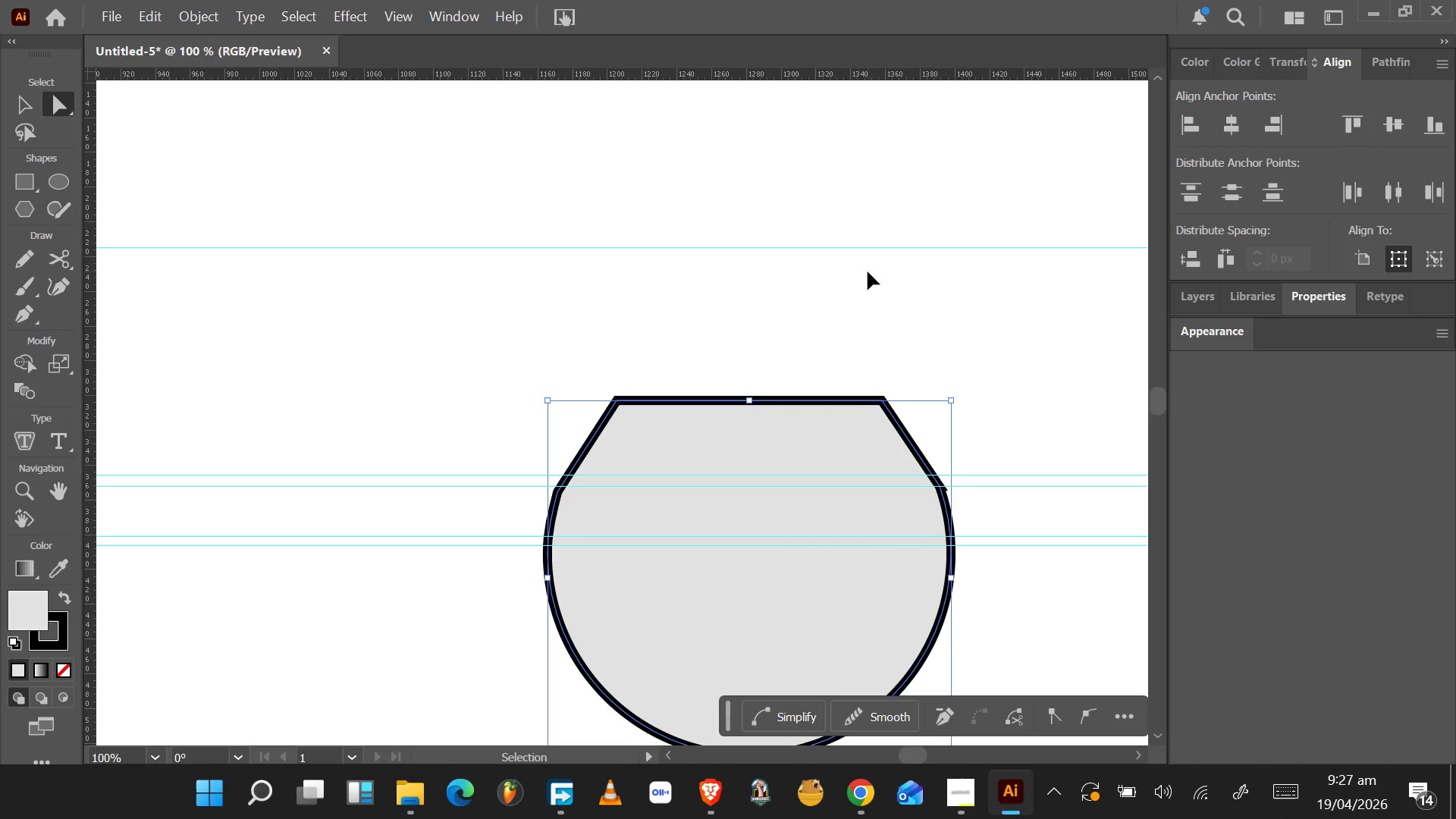 
key(Control+Z)
 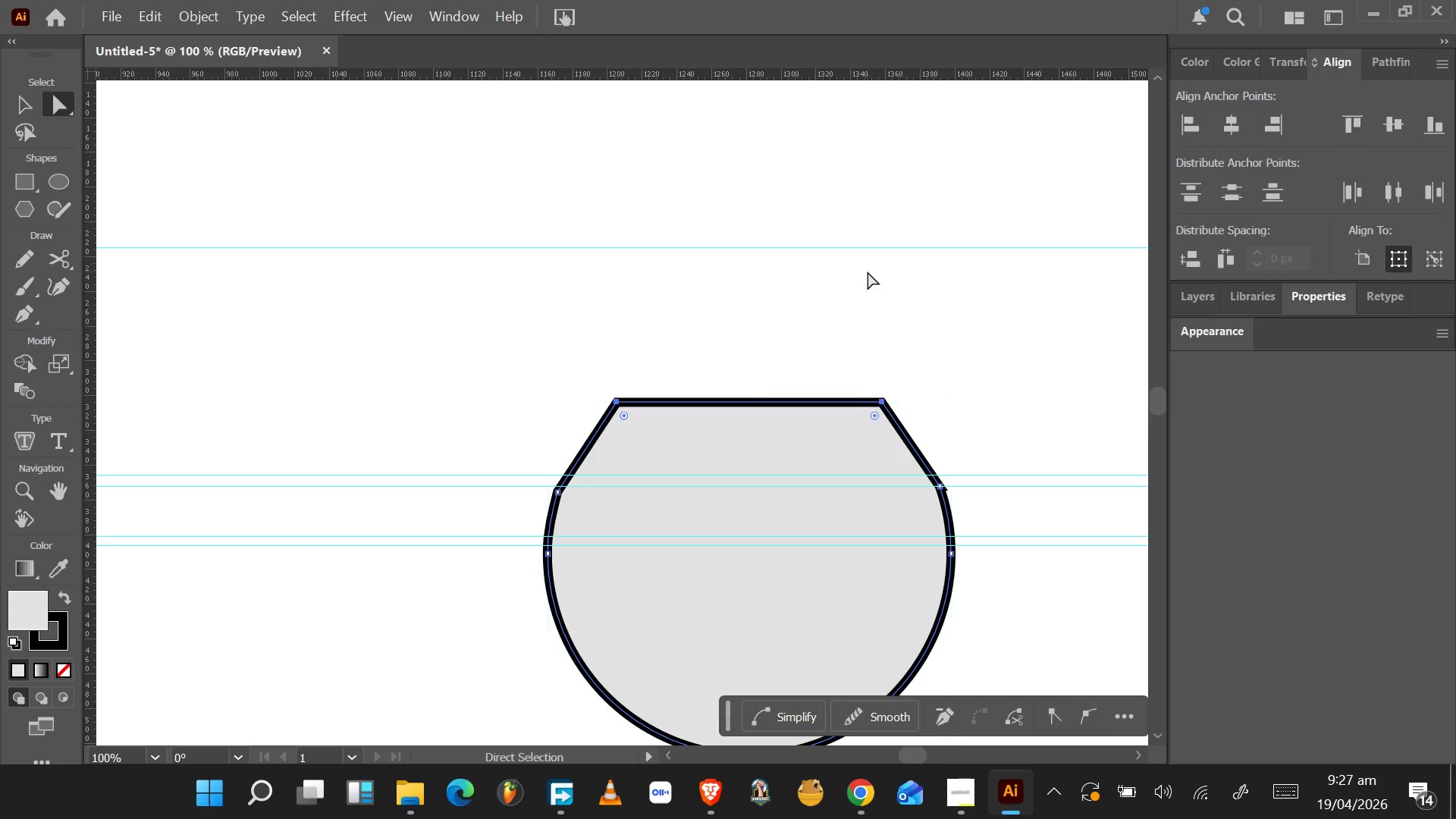 
key(Control+Z)
 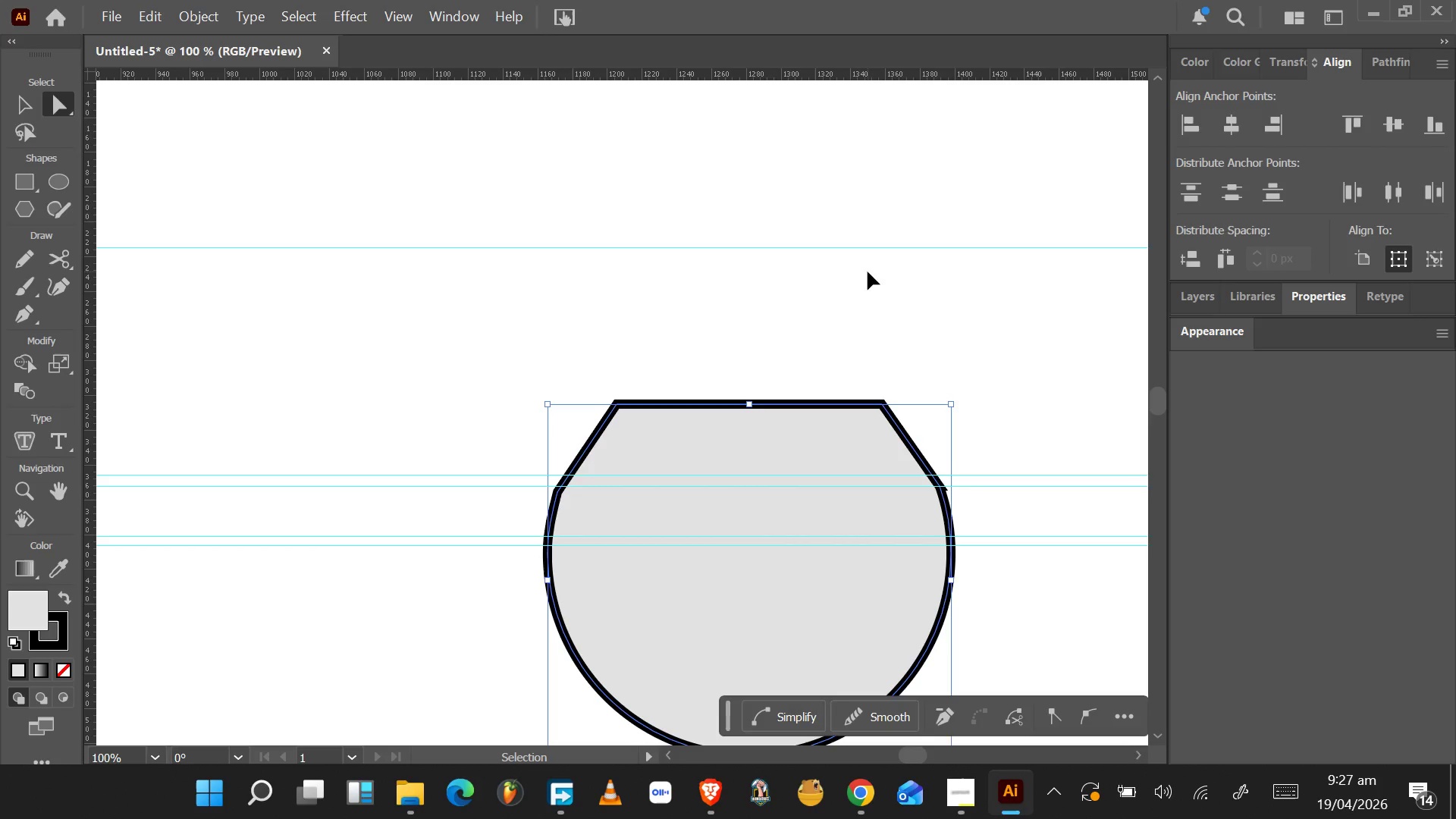 
key(Control+Z)
 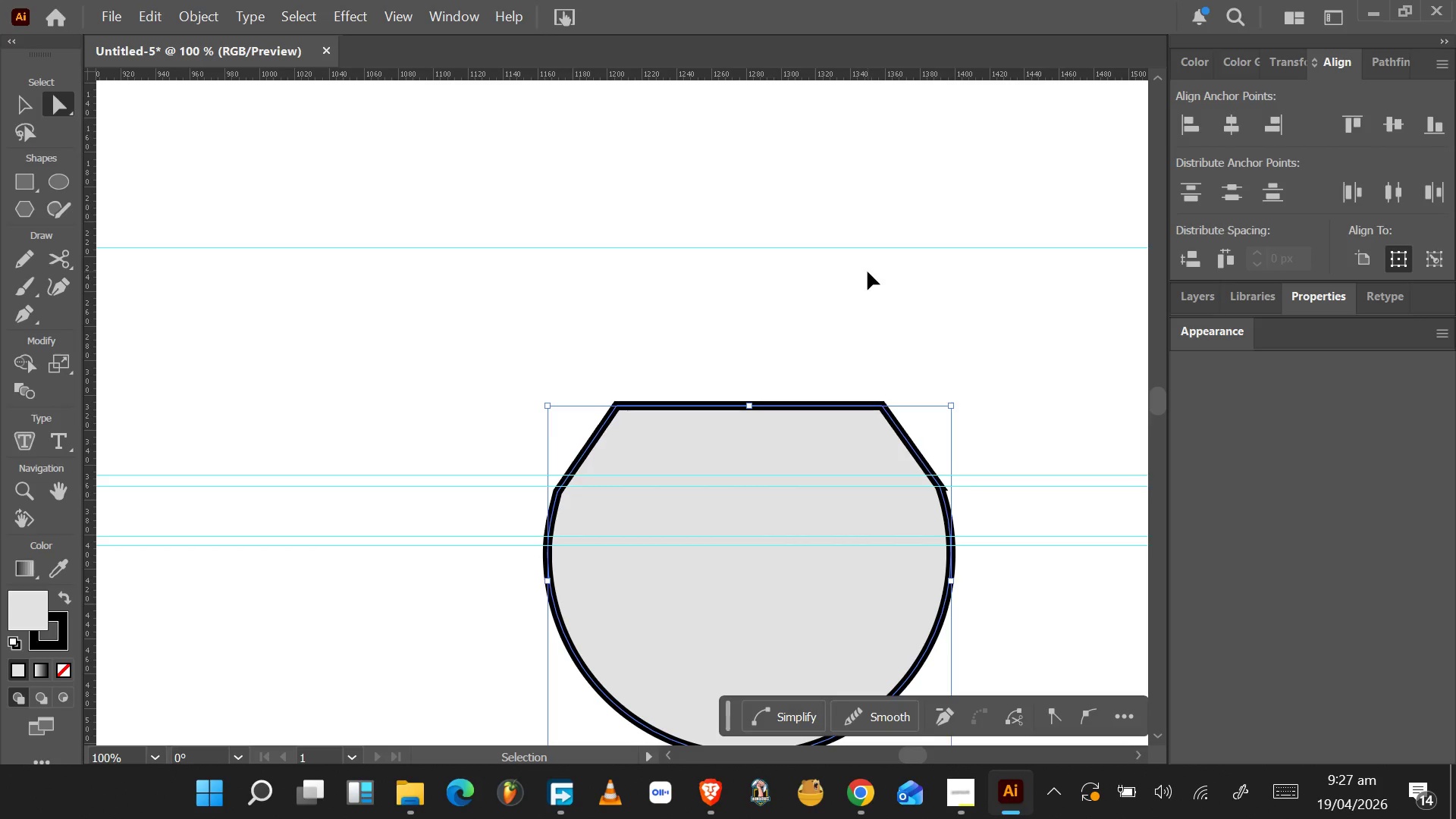 
key(Control+Z)
 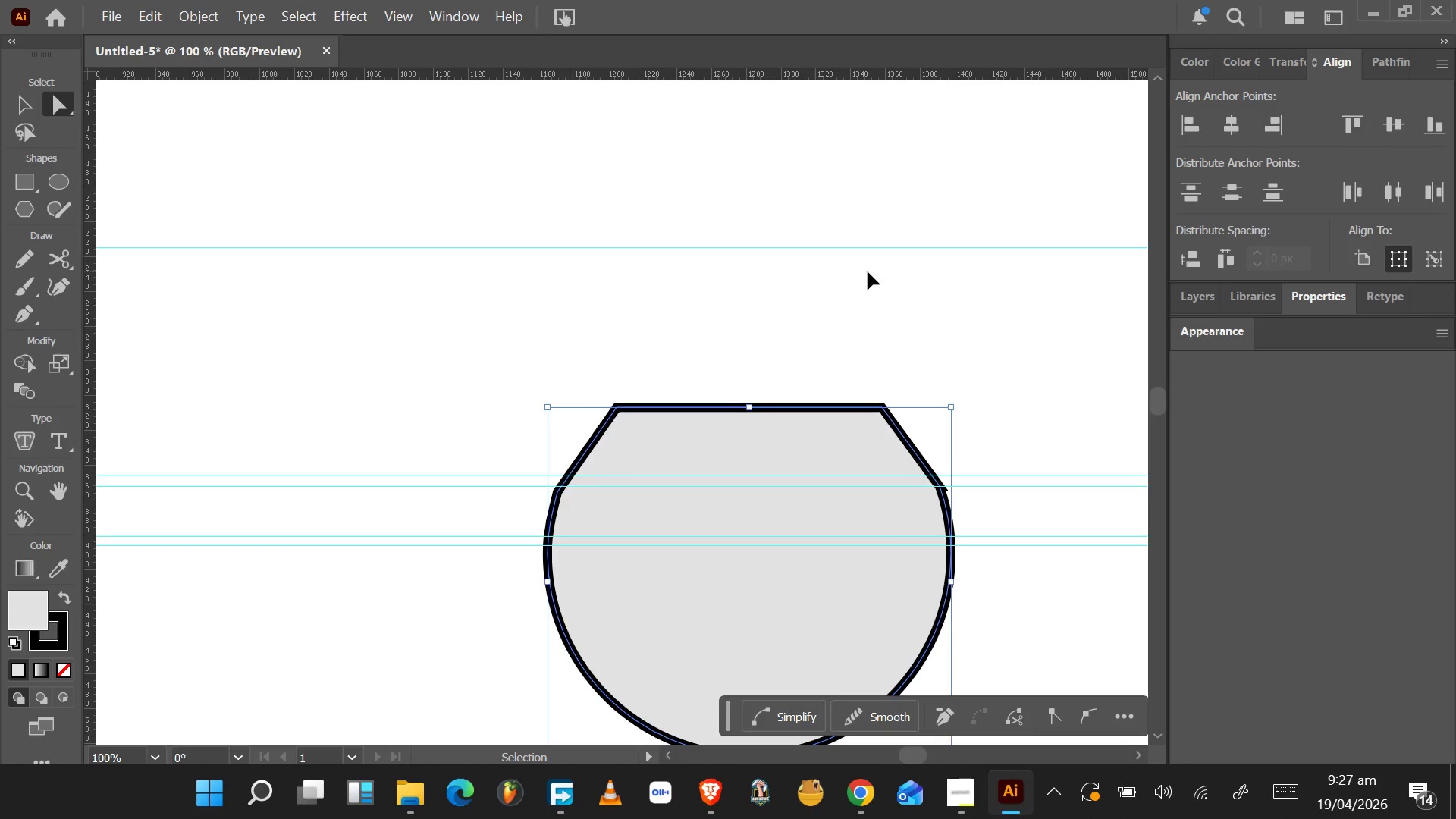 
key(Control+Z)
 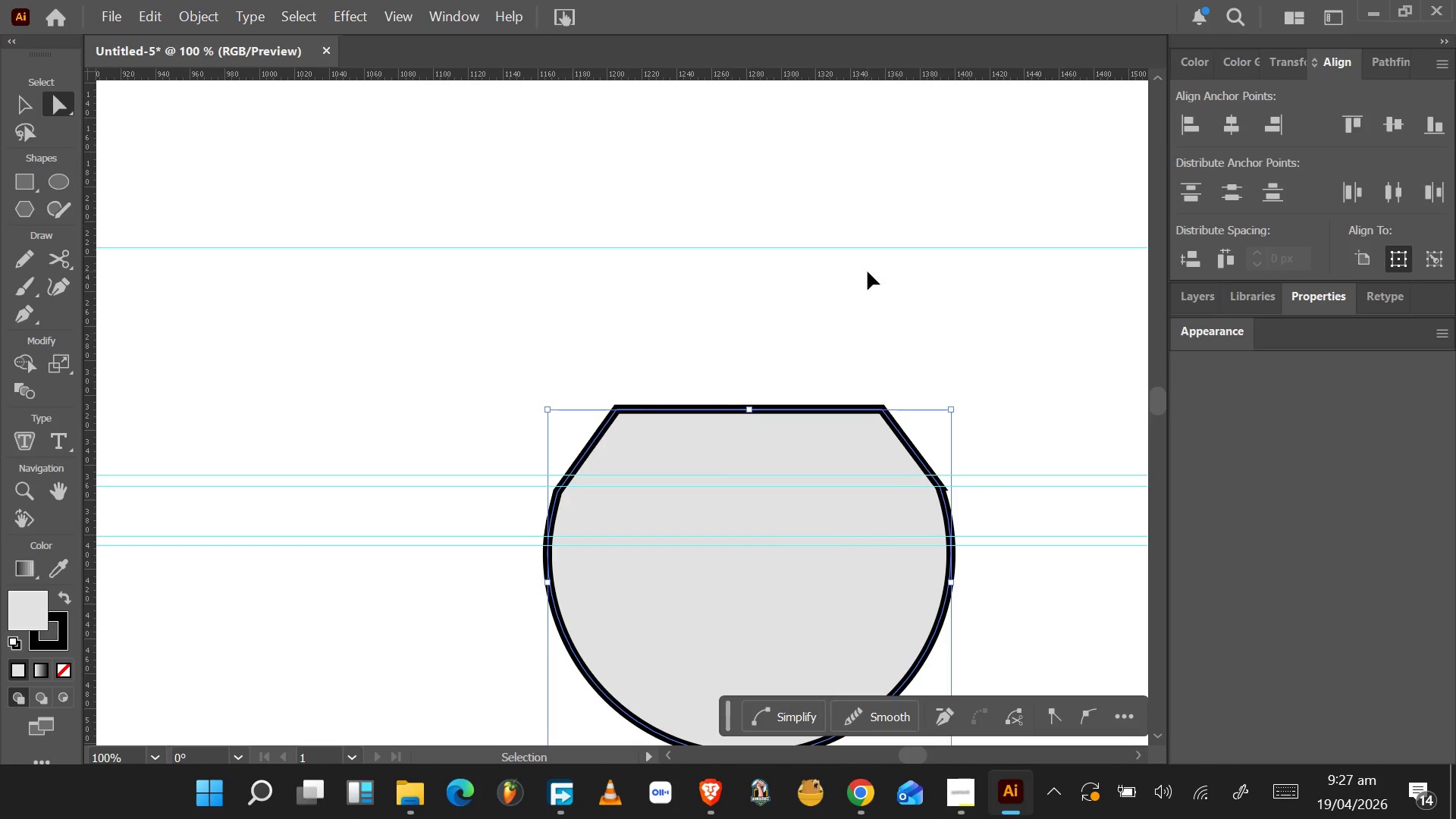 
key(Control+Z)
 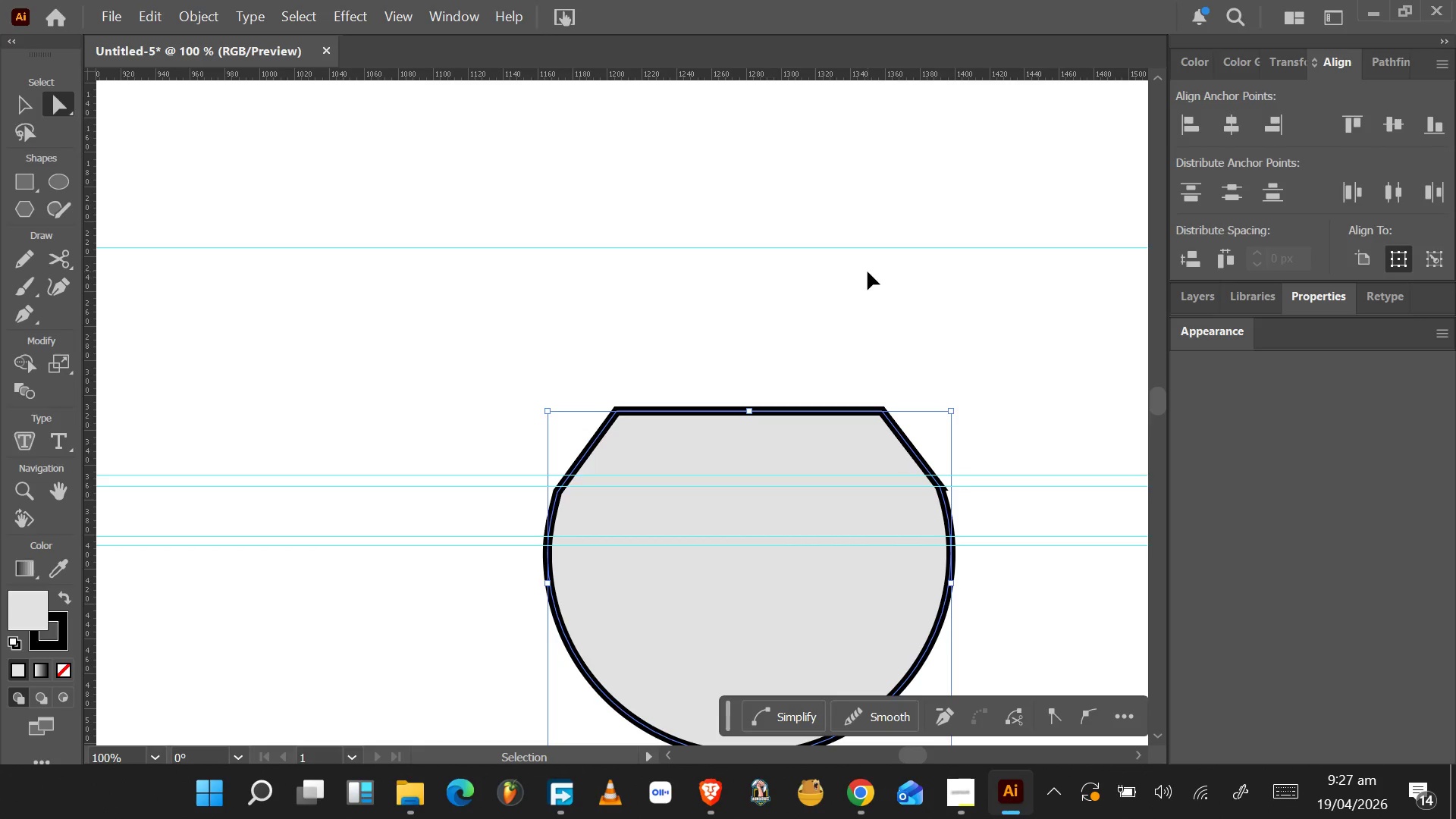 
key(Control+Z)
 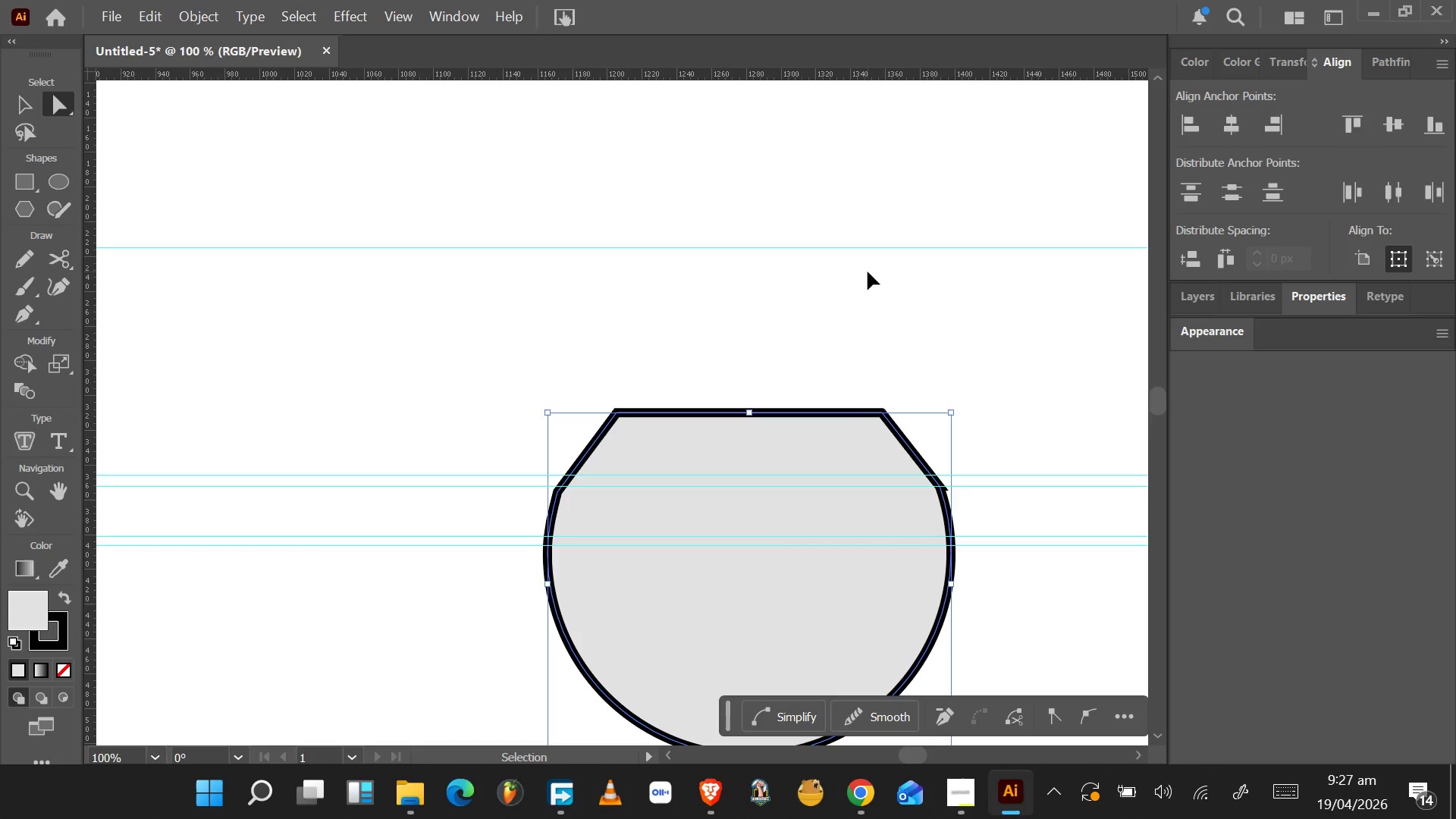 
key(Control+Z)
 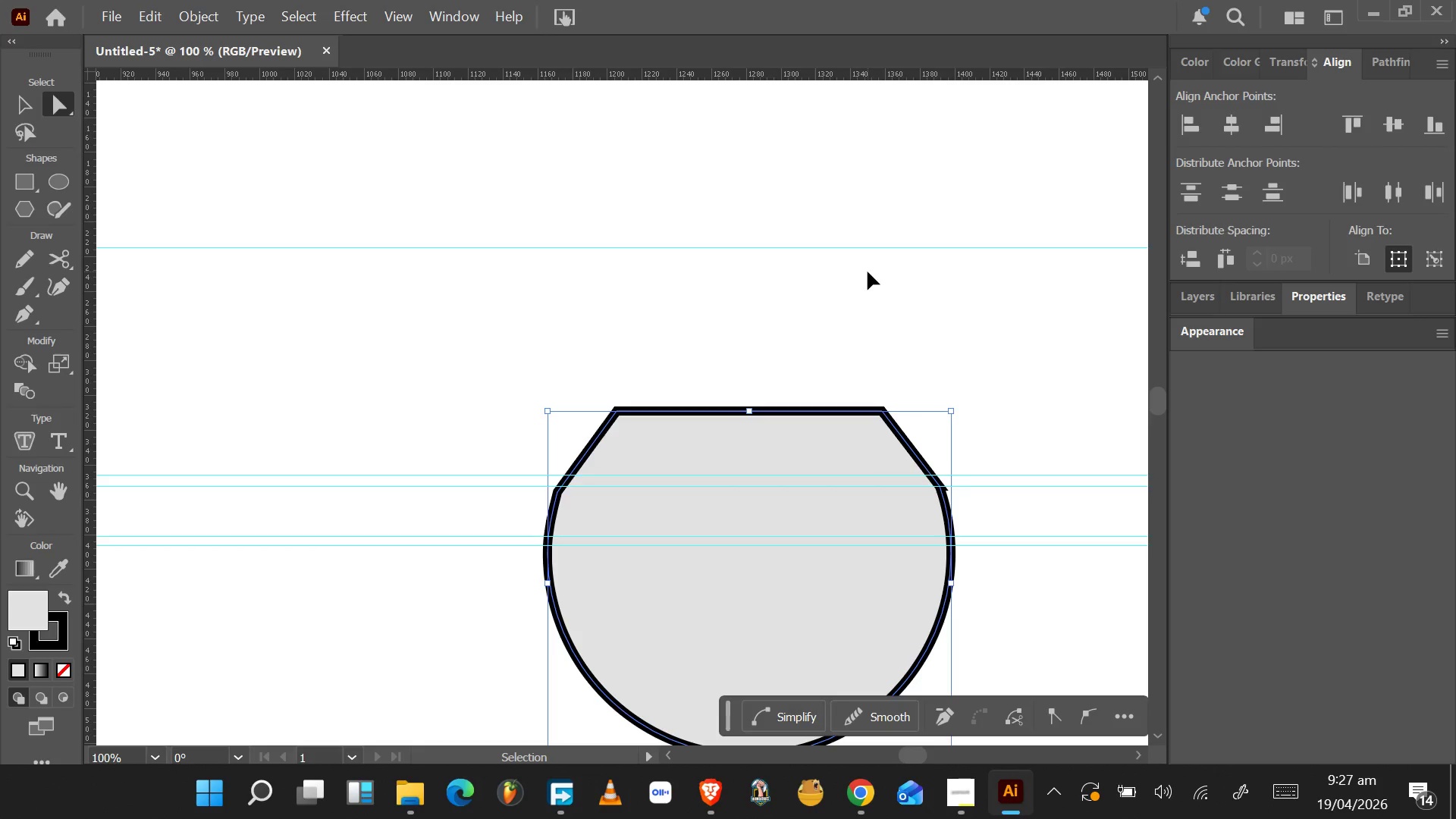 
key(Control+Z)
 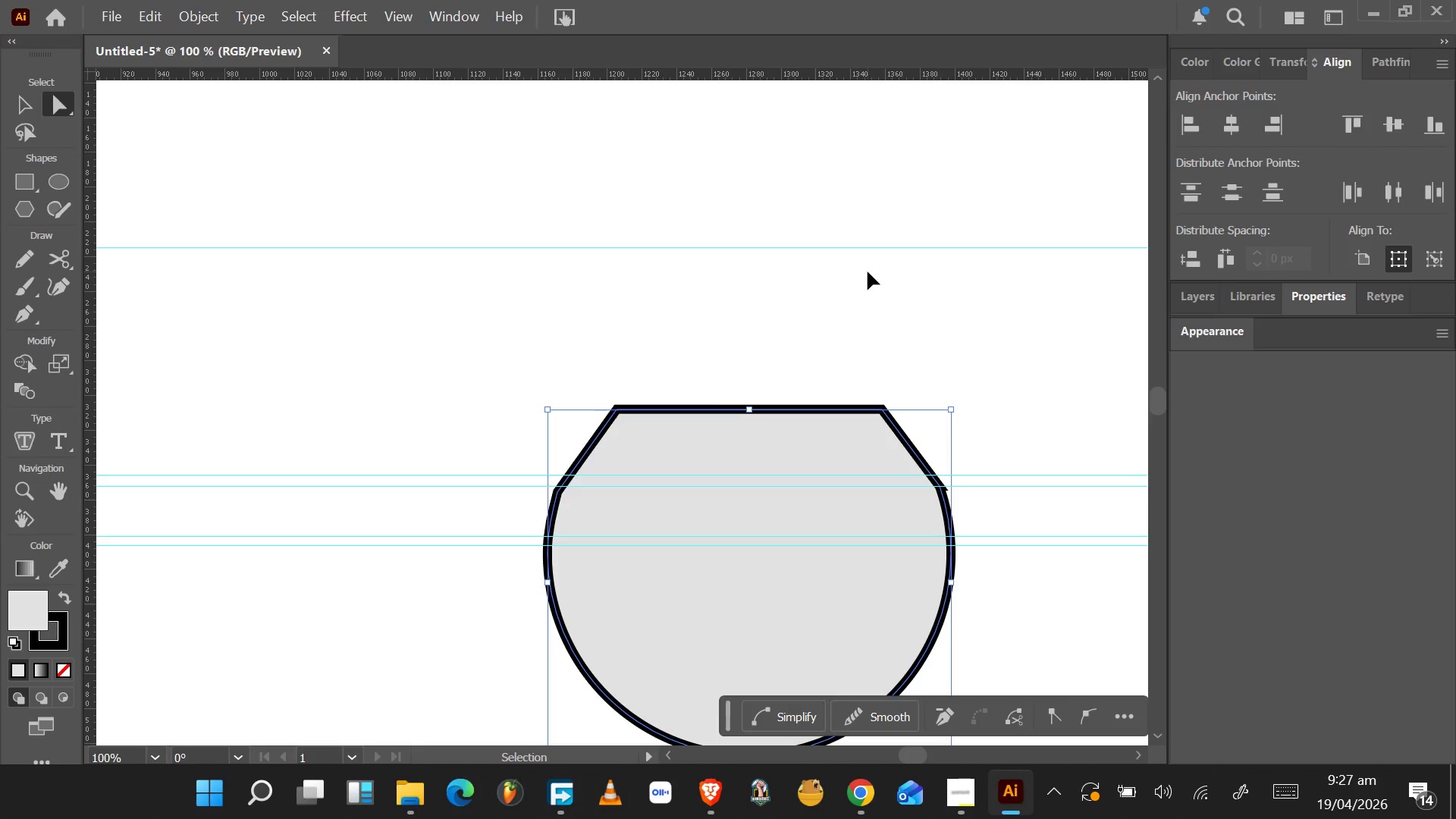 
key(Control+Z)
 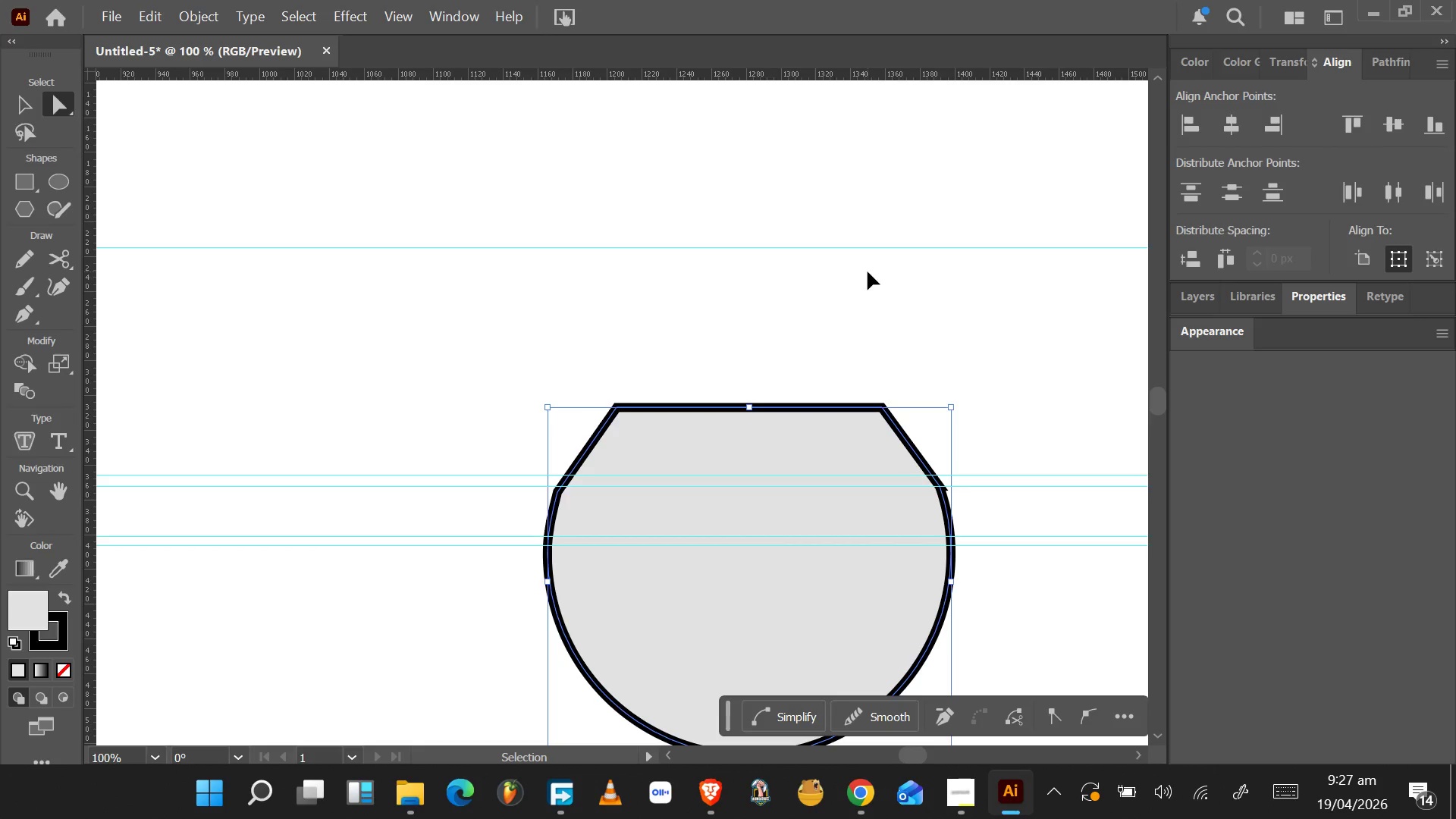 
key(Control+Z)
 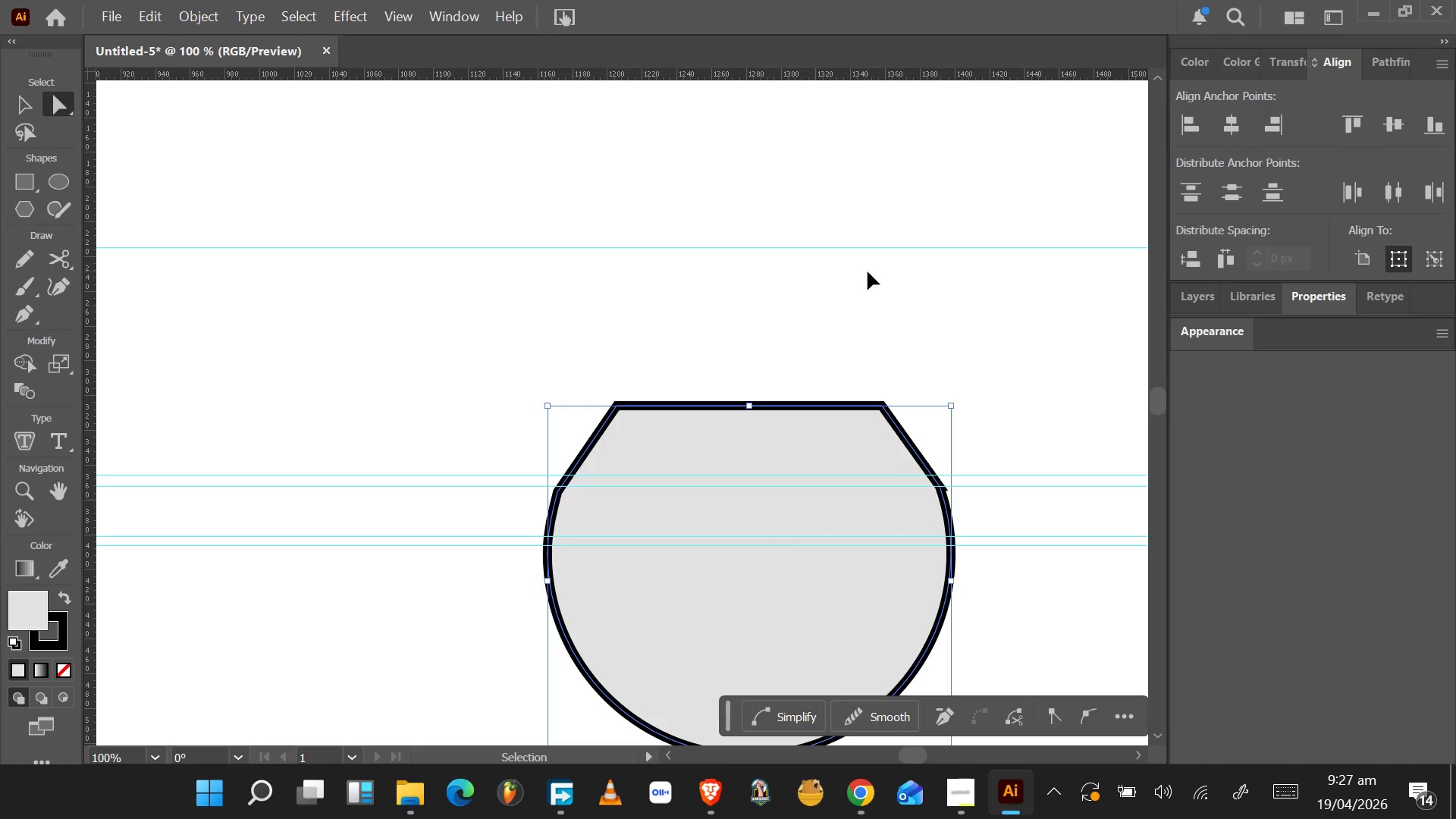 
key(Control+Z)
 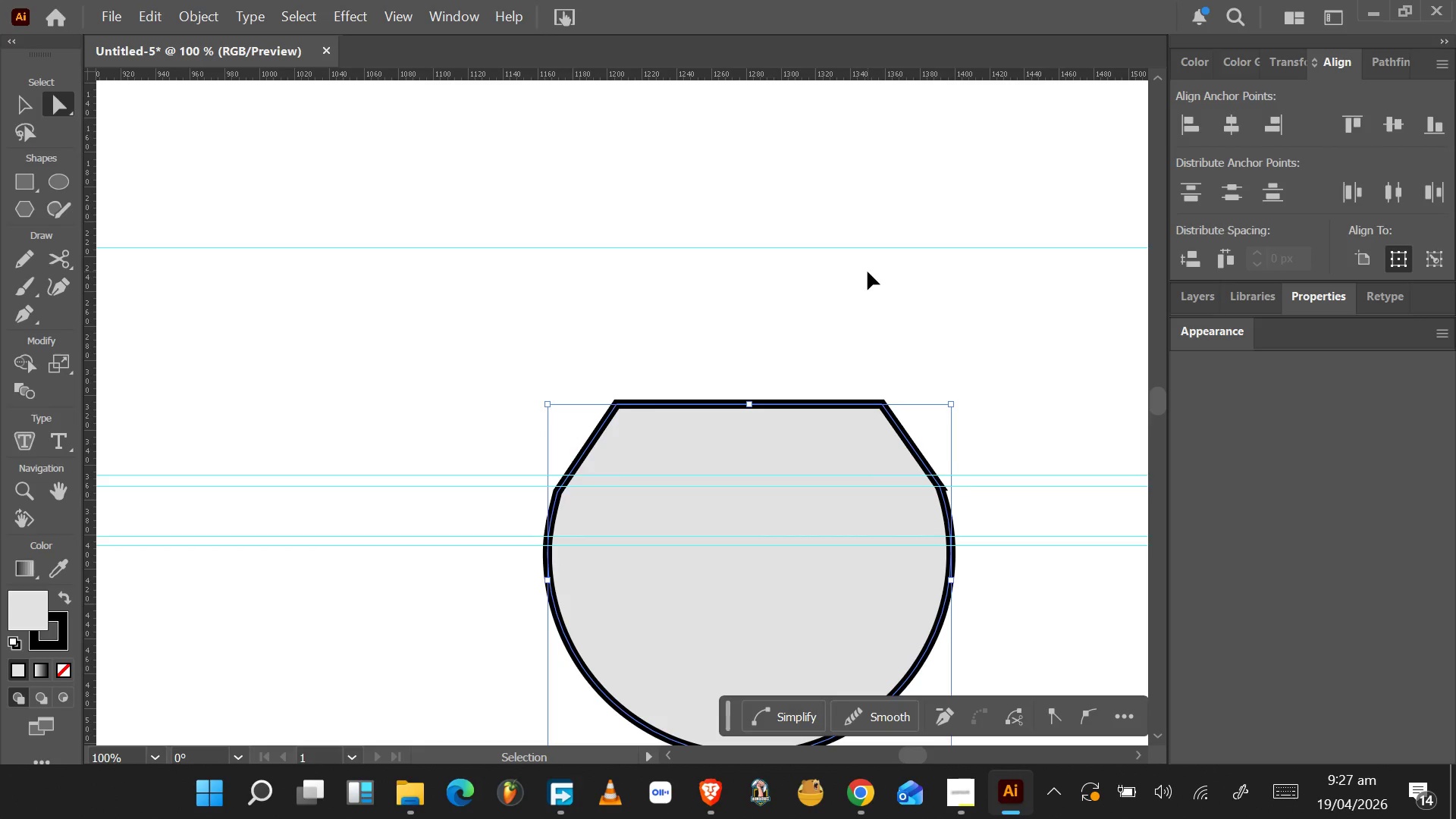 
key(Control+Z)
 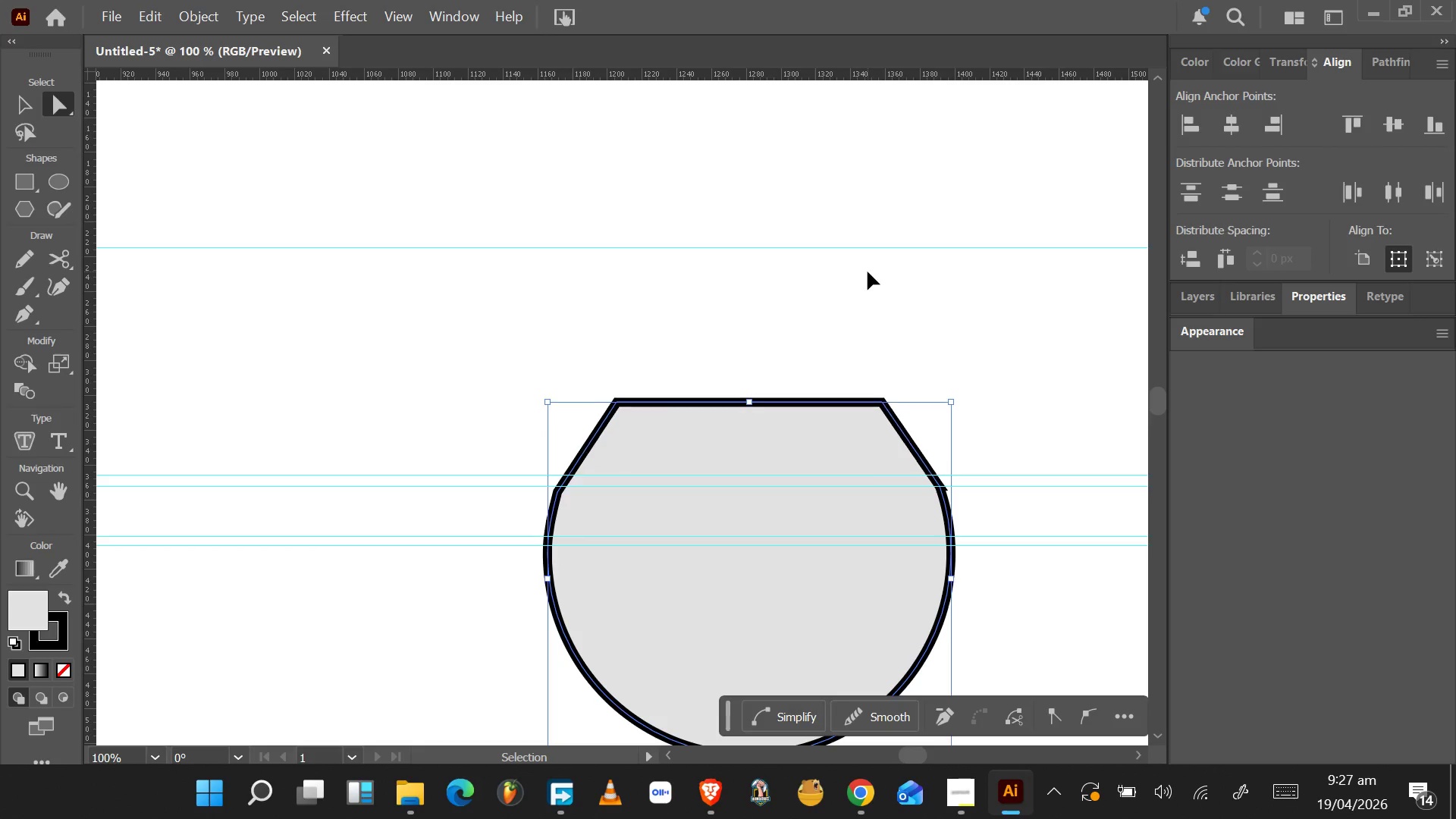 
key(Control+Z)
 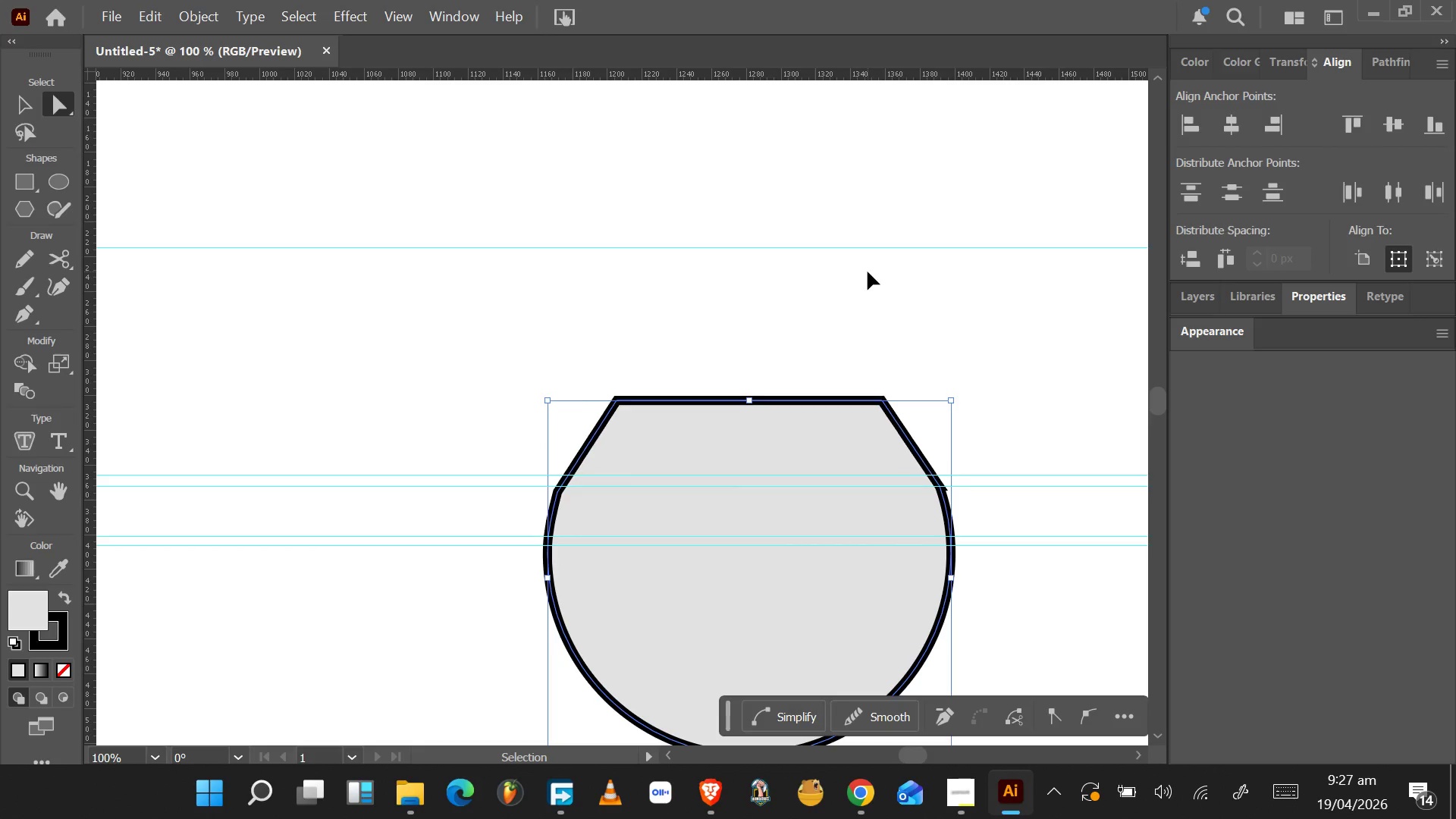 
key(Control+Z)
 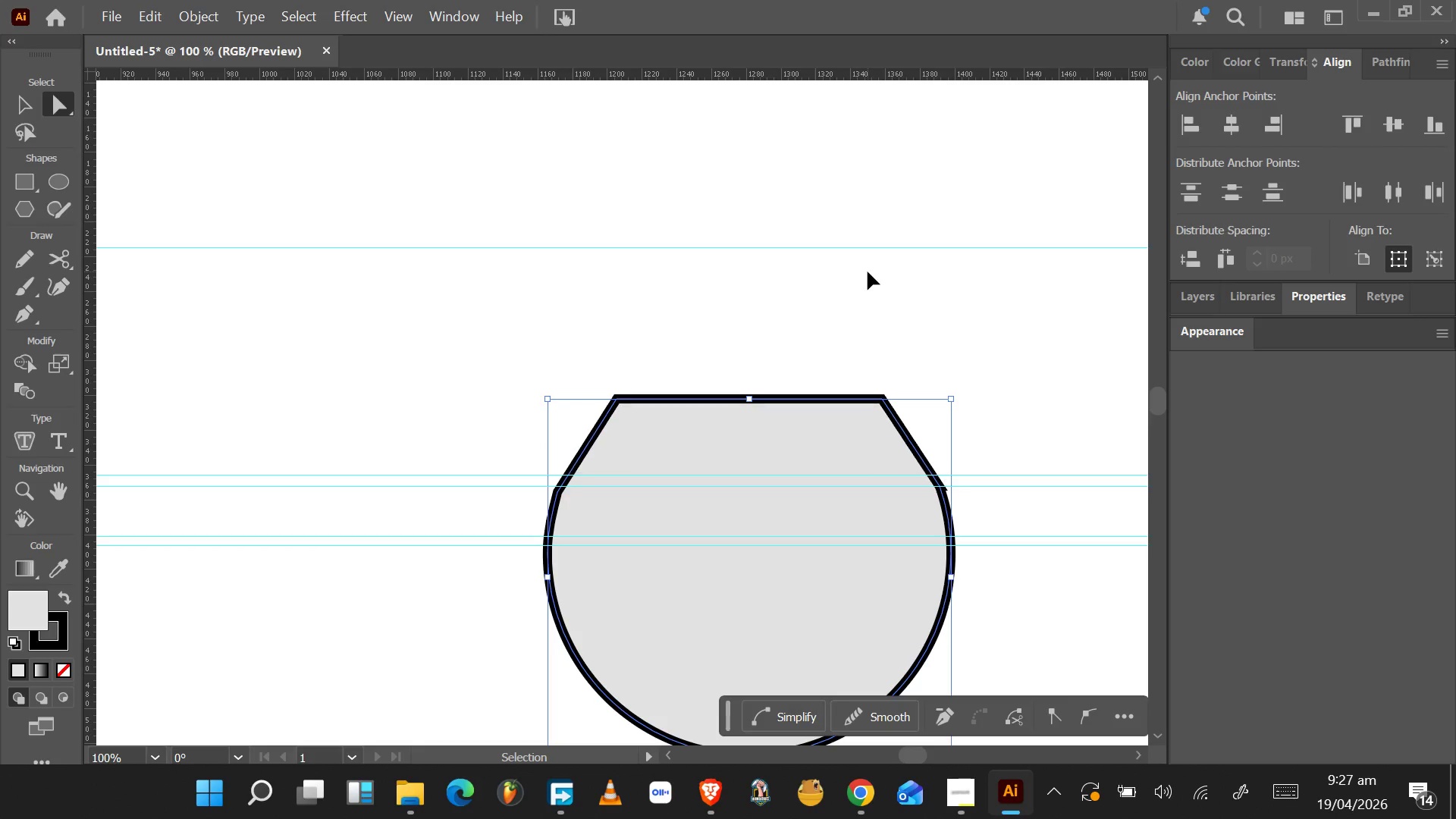 
key(Control+Z)
 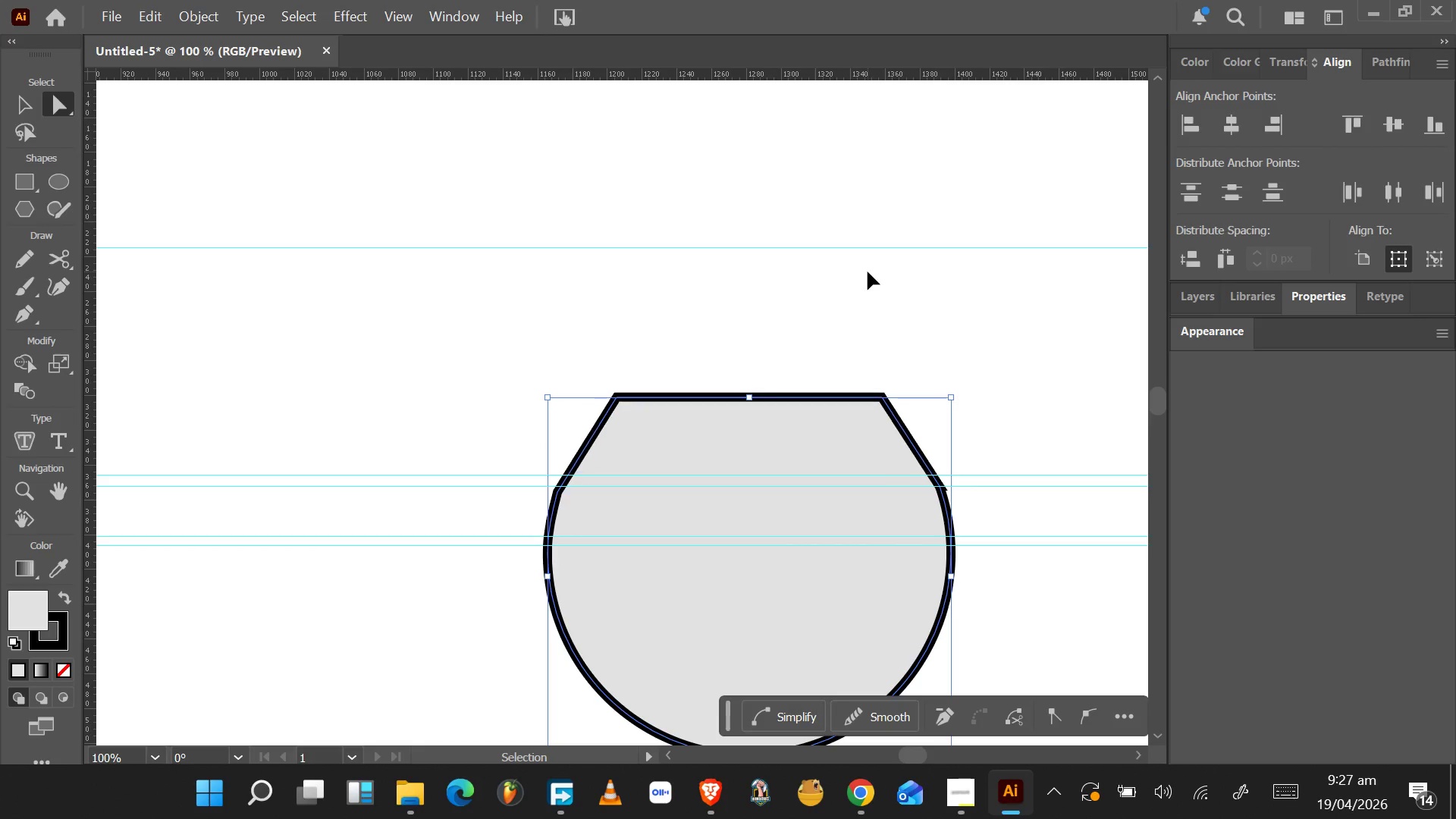 
key(Control+Z)
 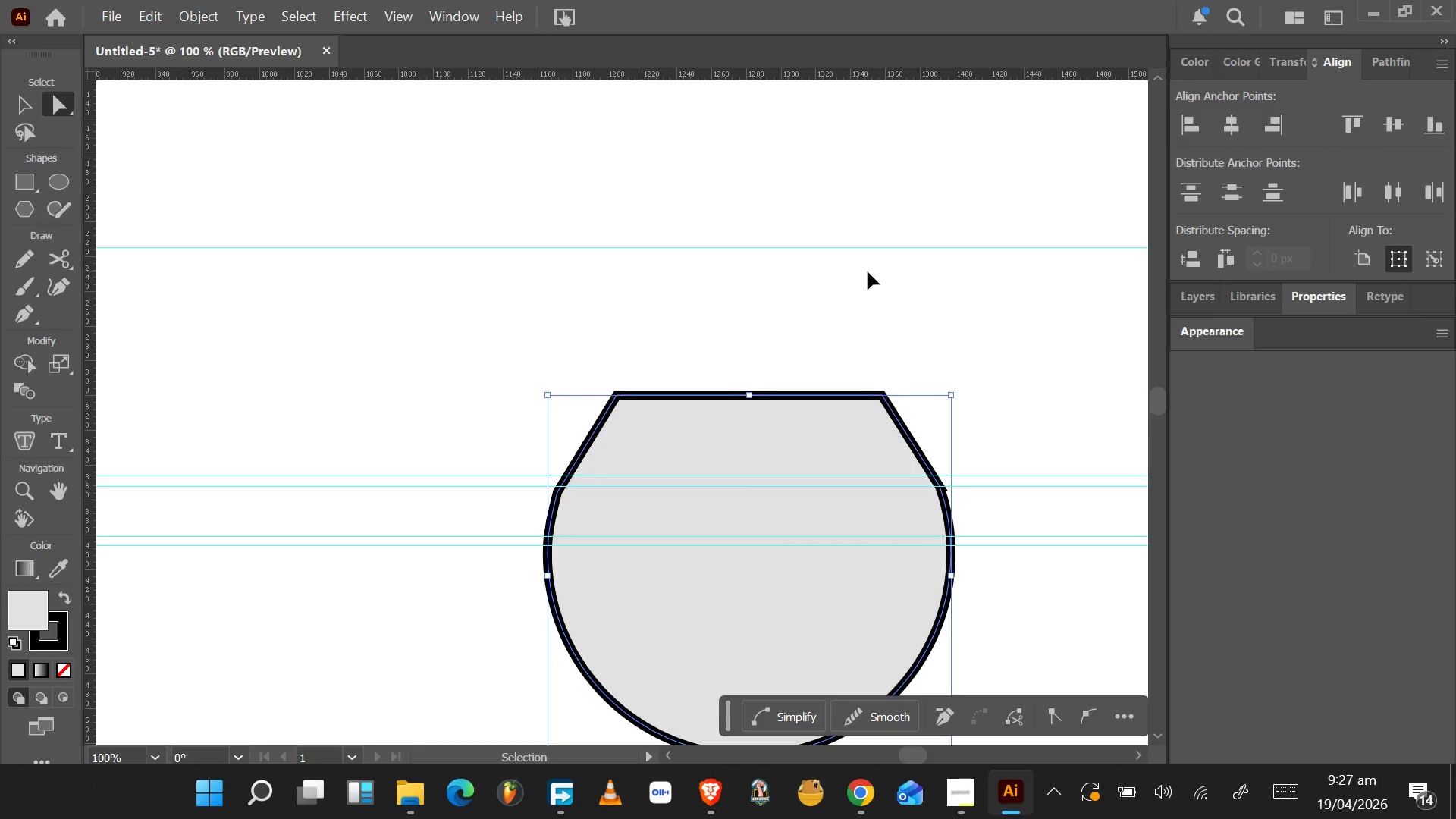 
key(Control+Z)
 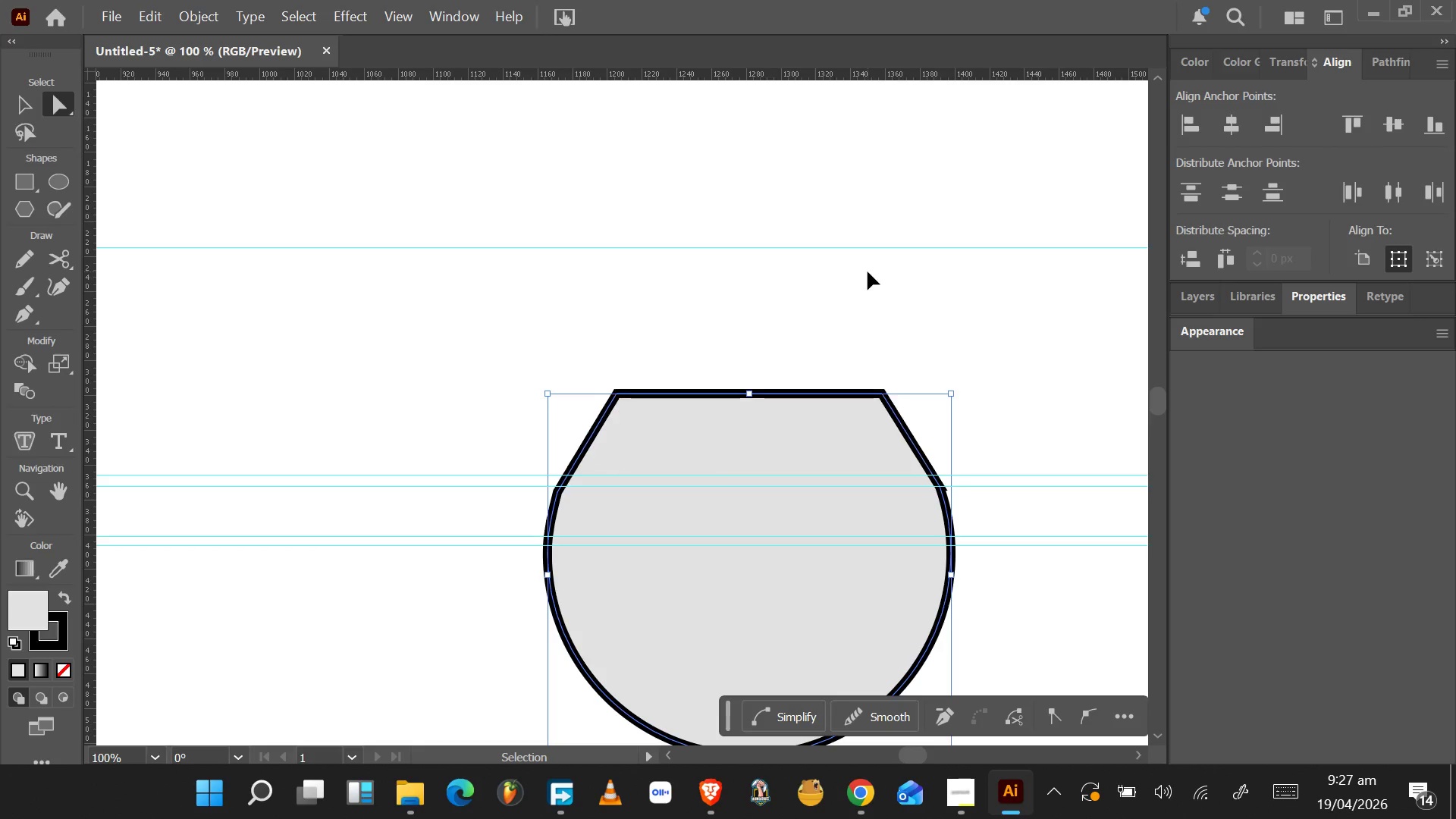 
key(Control+Z)
 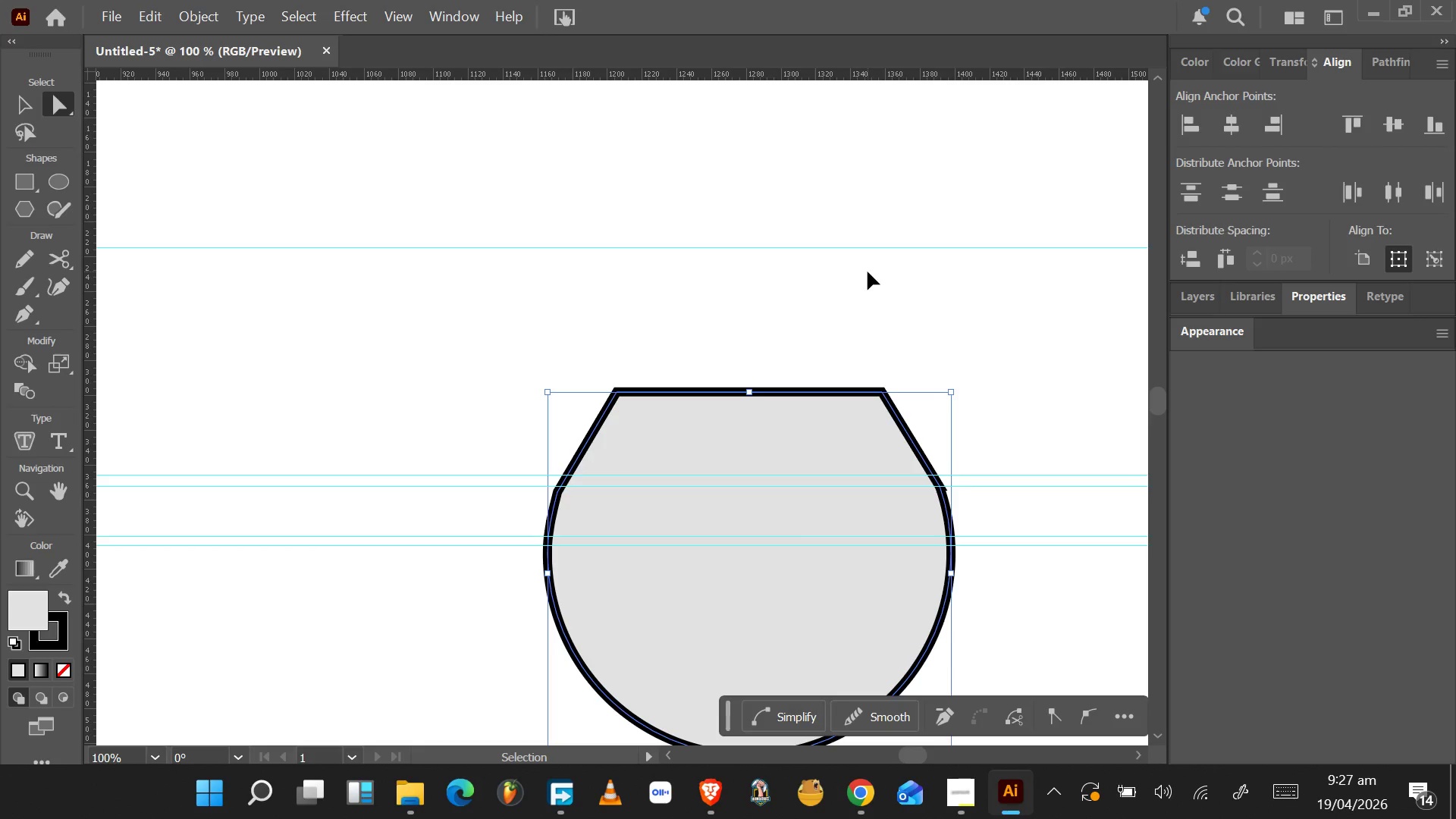 
key(Control+Z)
 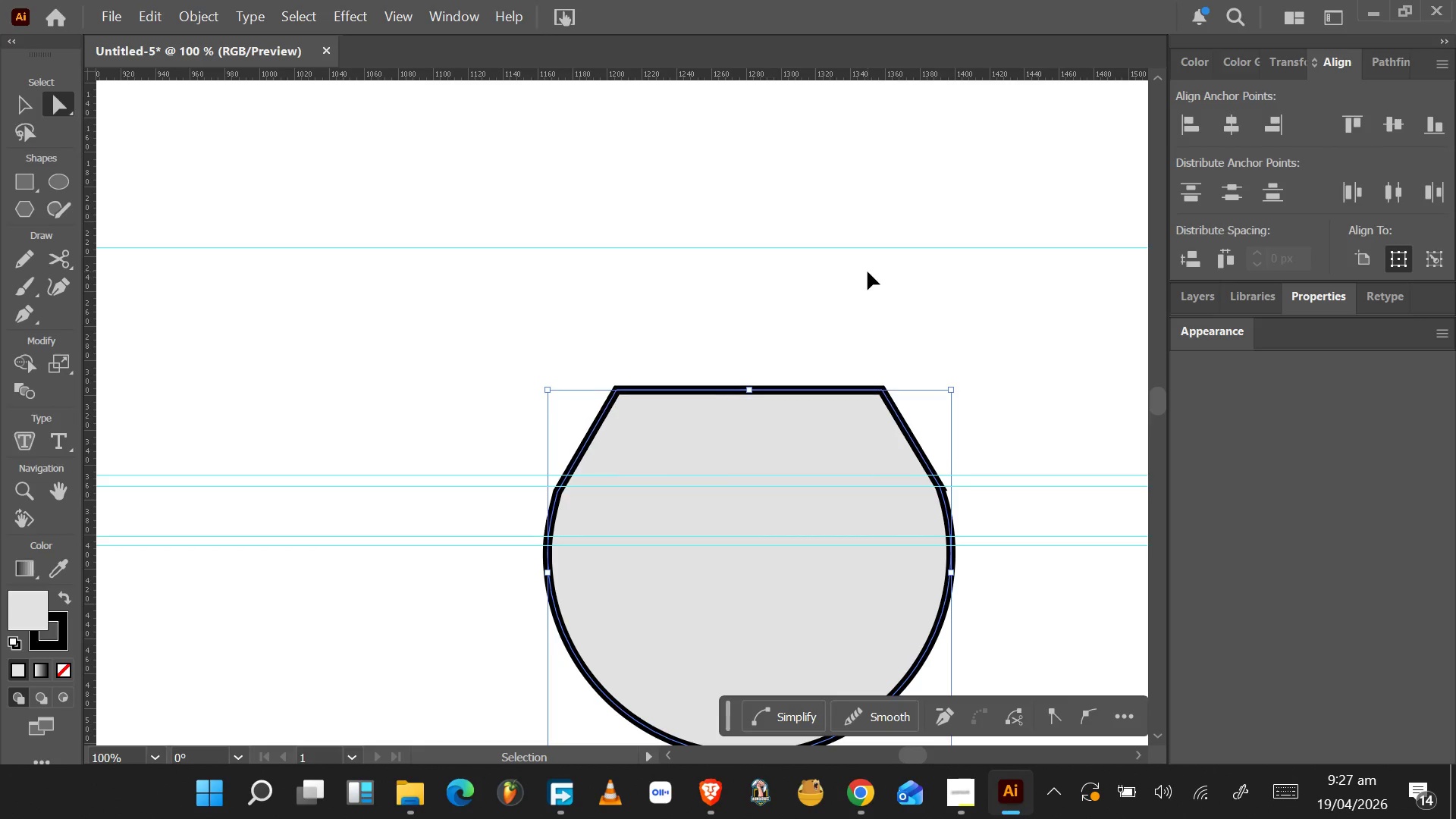 
key(Control+Z)
 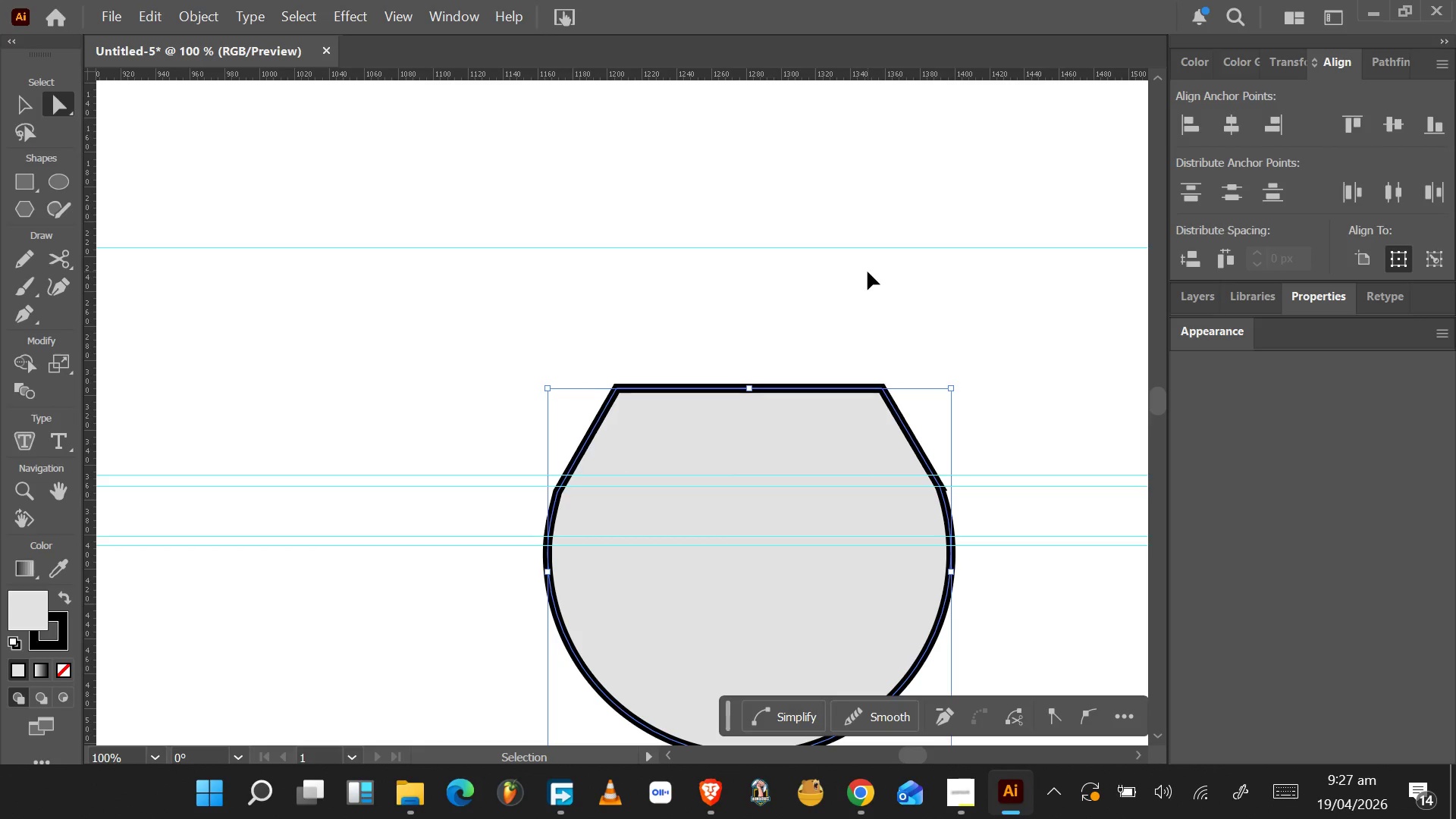 
key(Control+Z)
 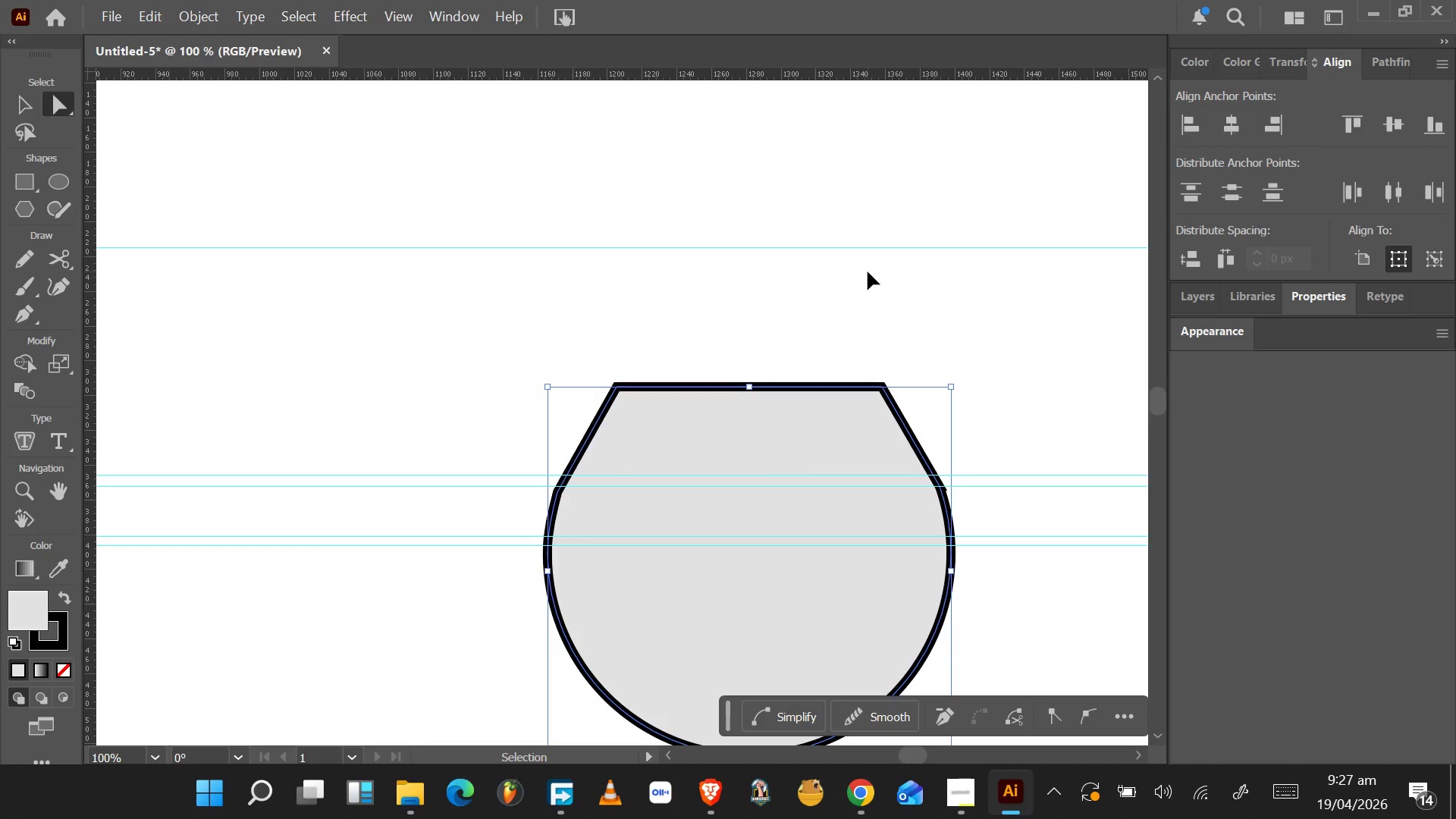 
key(Control+Z)
 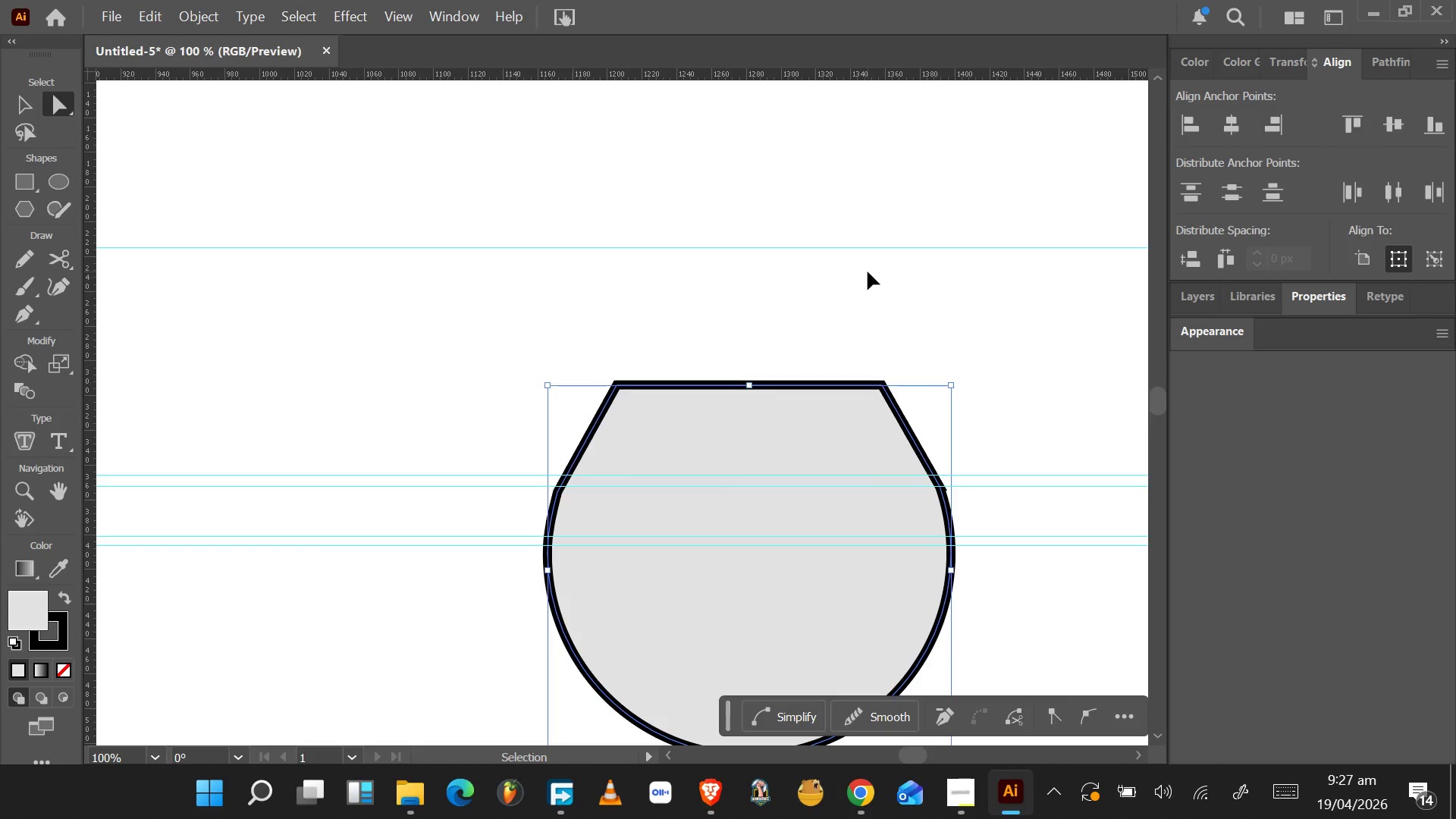 
key(Control+Z)
 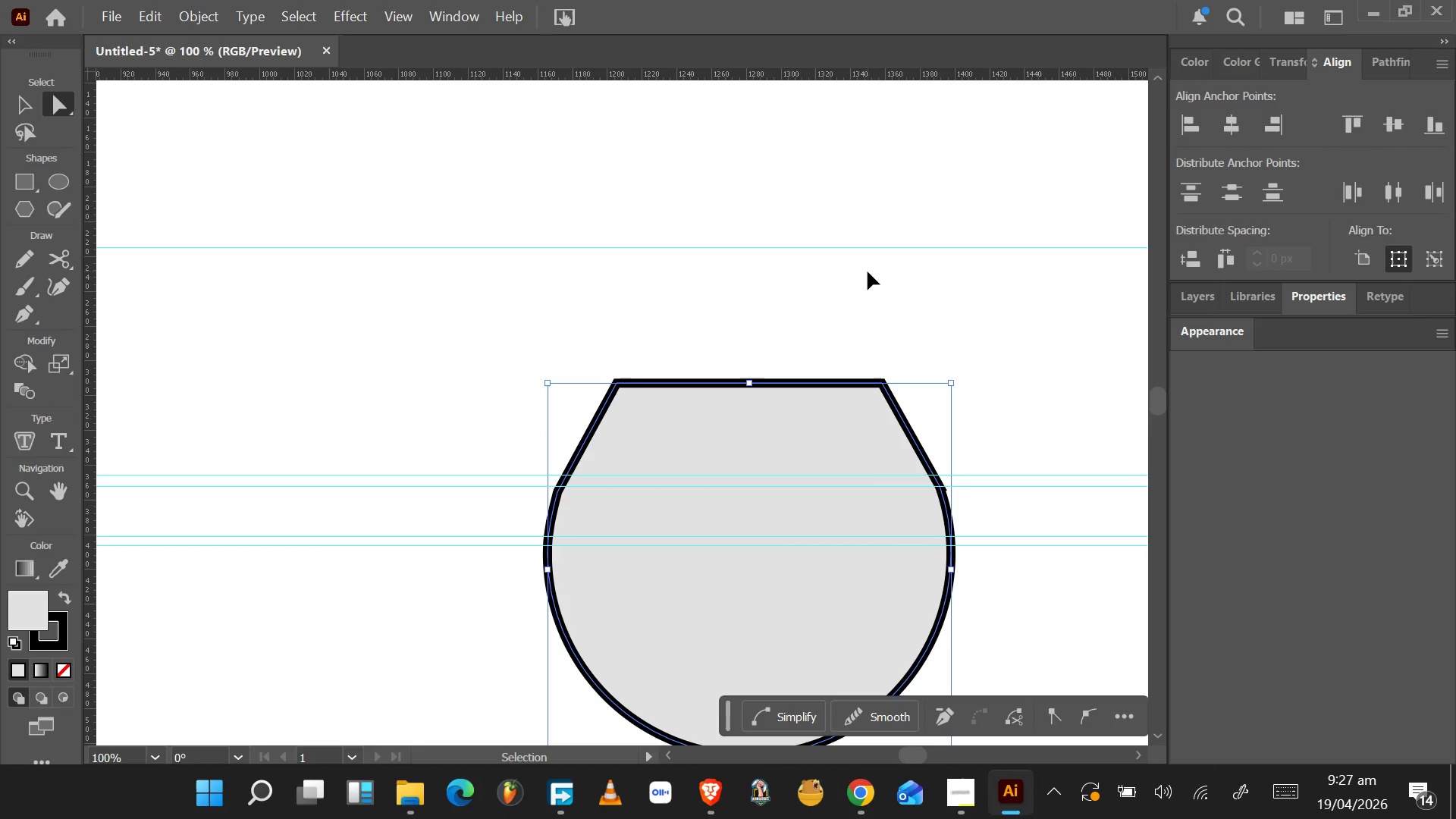 
key(Control+Z)
 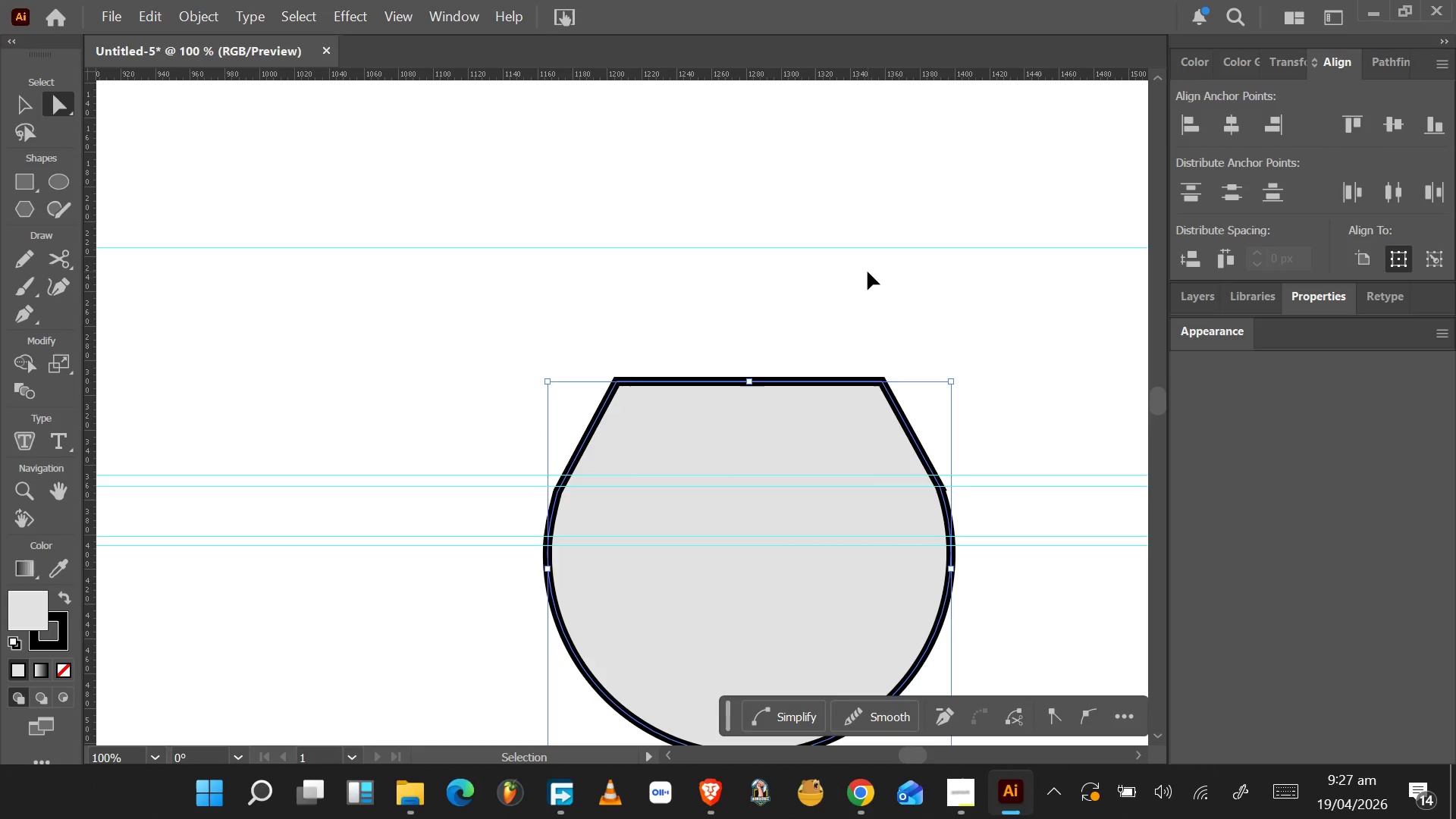 
key(Control+Z)
 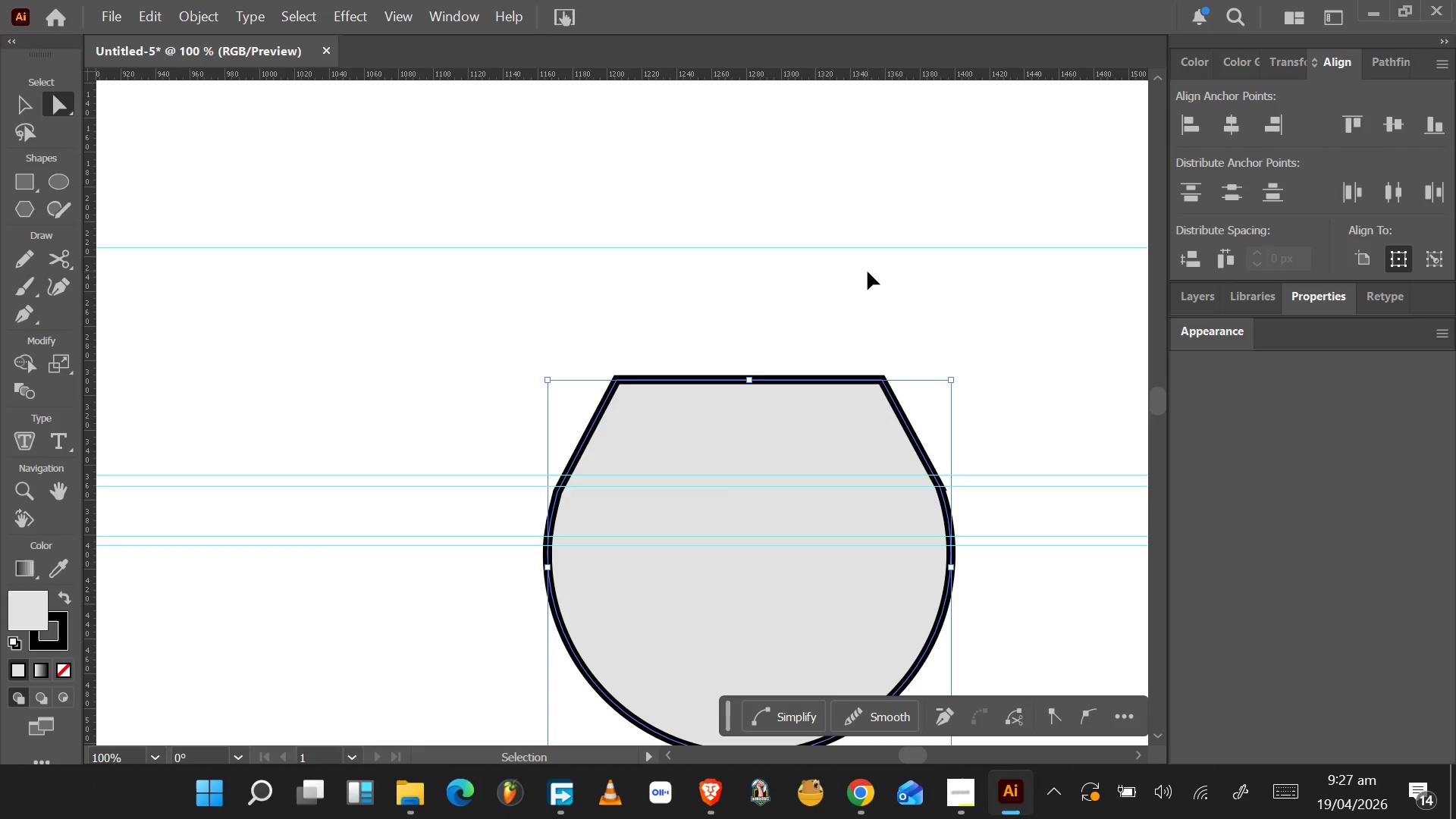 
key(Control+Z)
 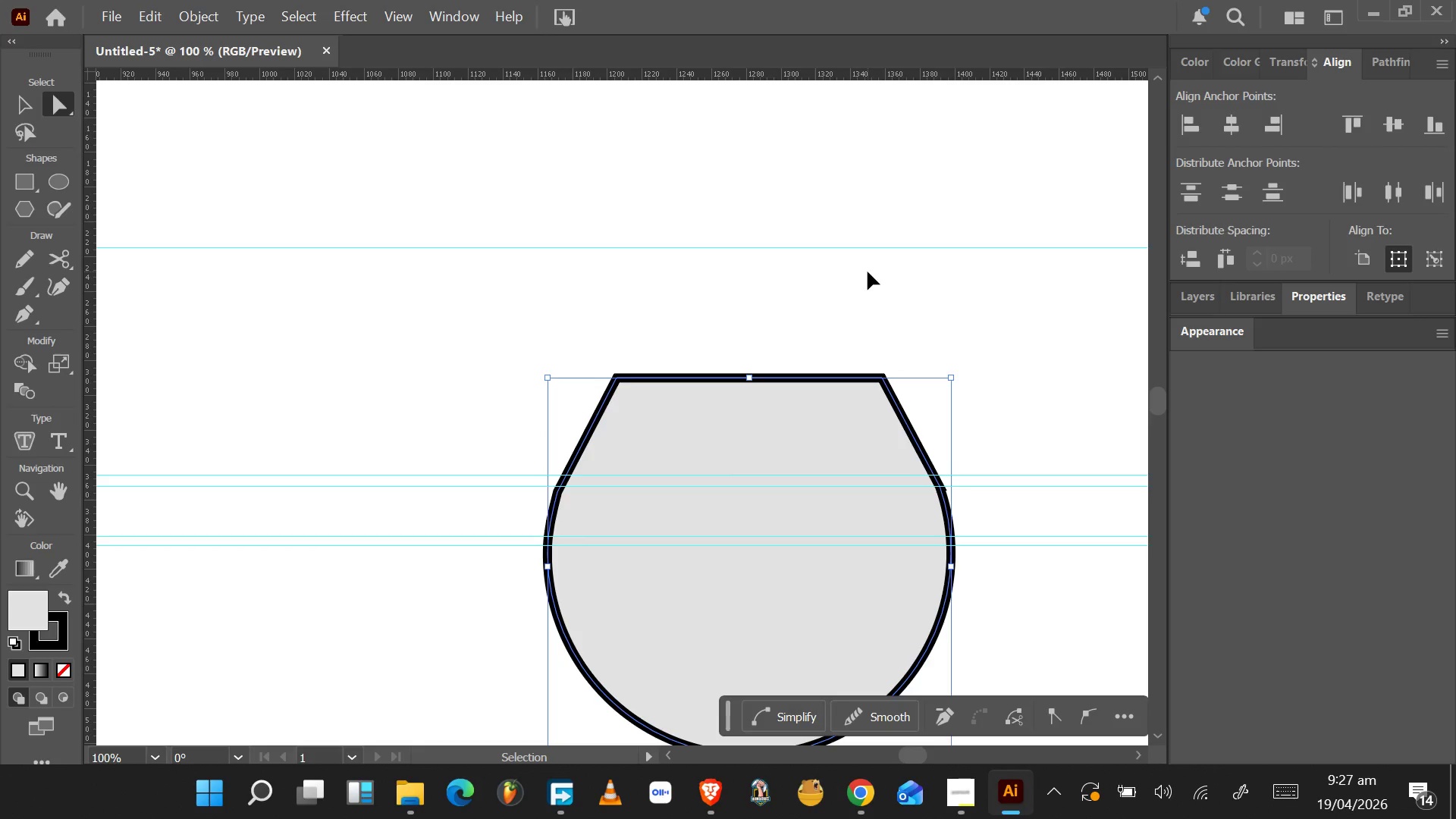 
key(Control+Z)
 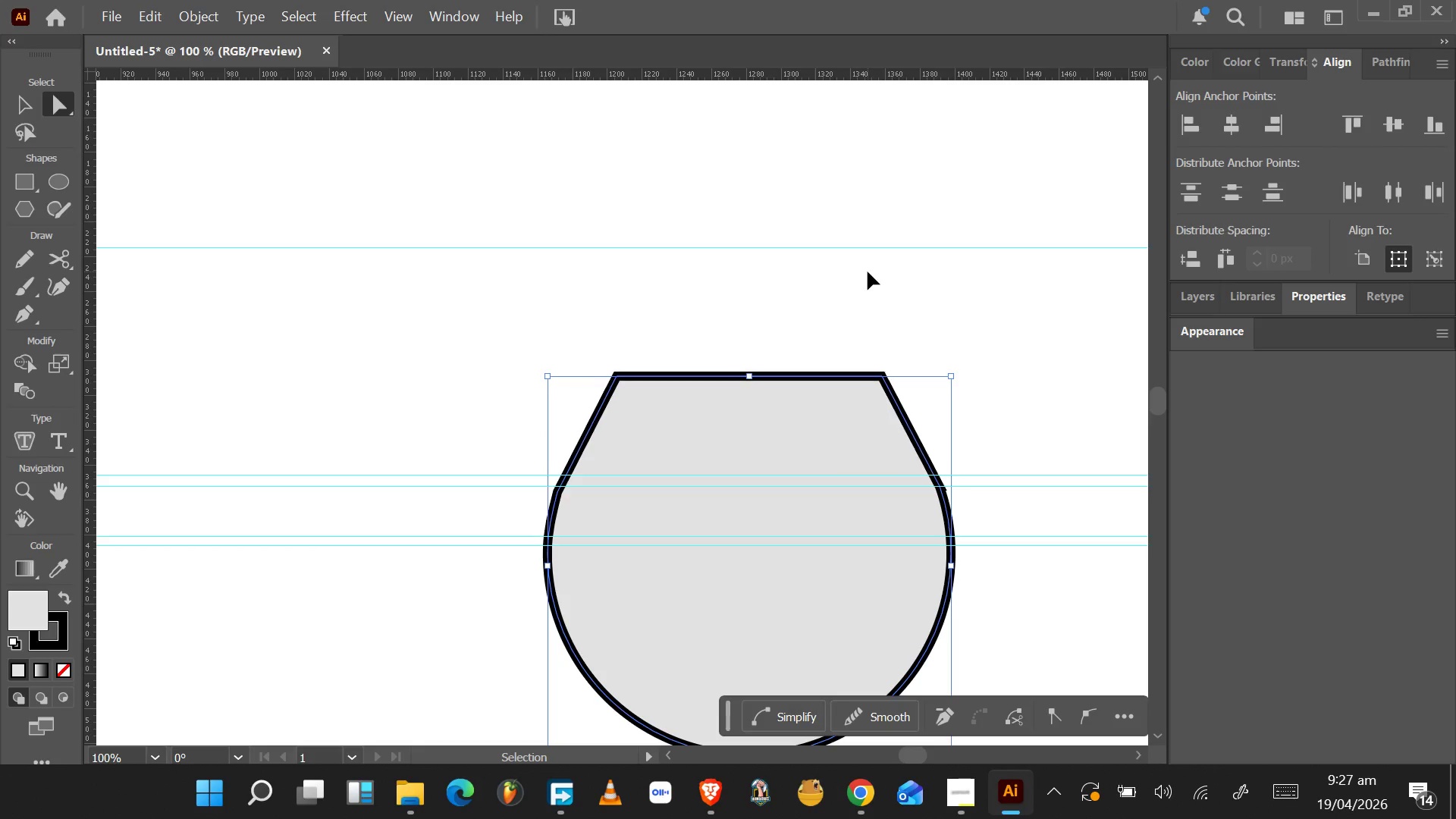 
key(Control+Z)
 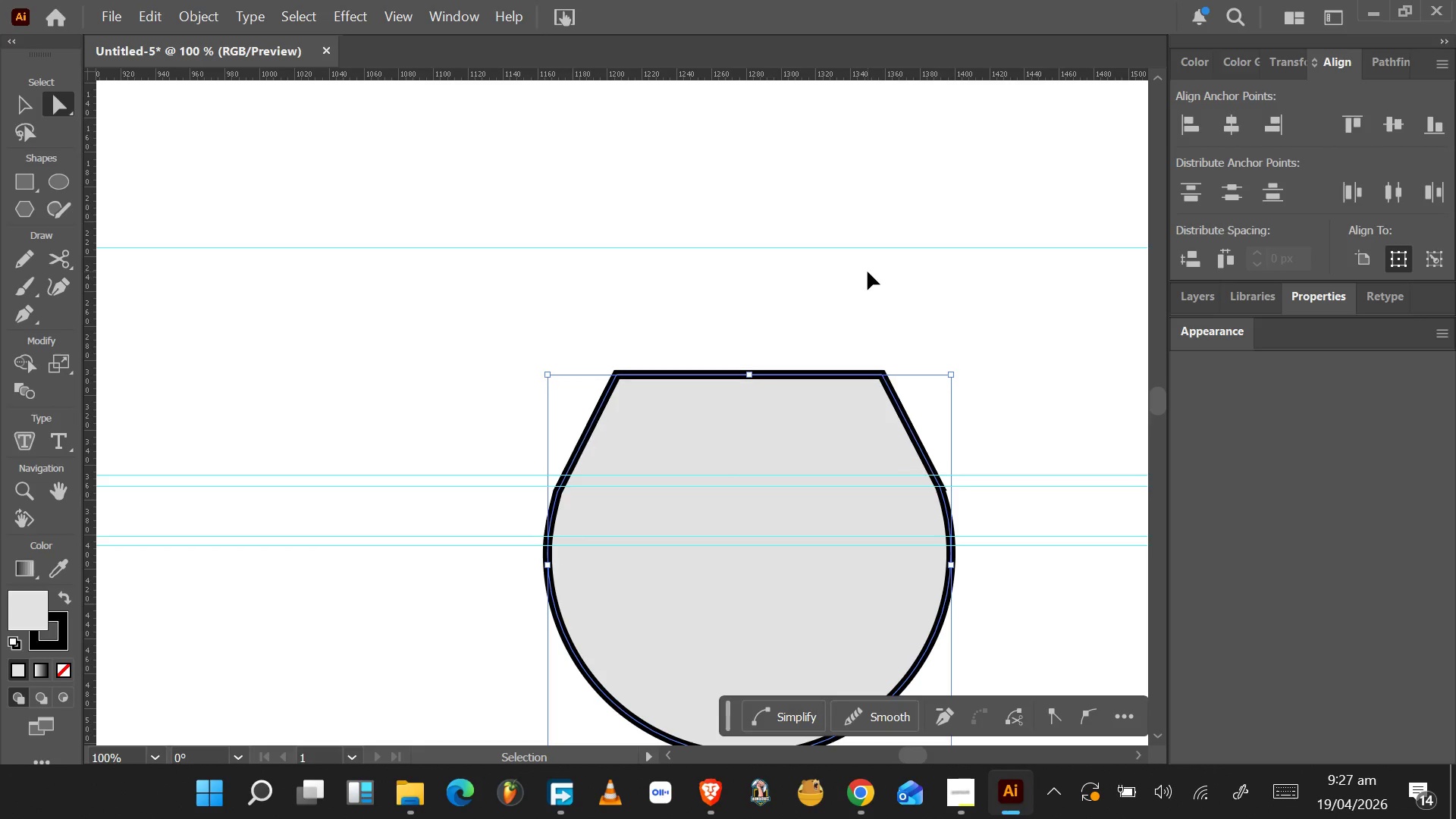 
key(Control+Z)
 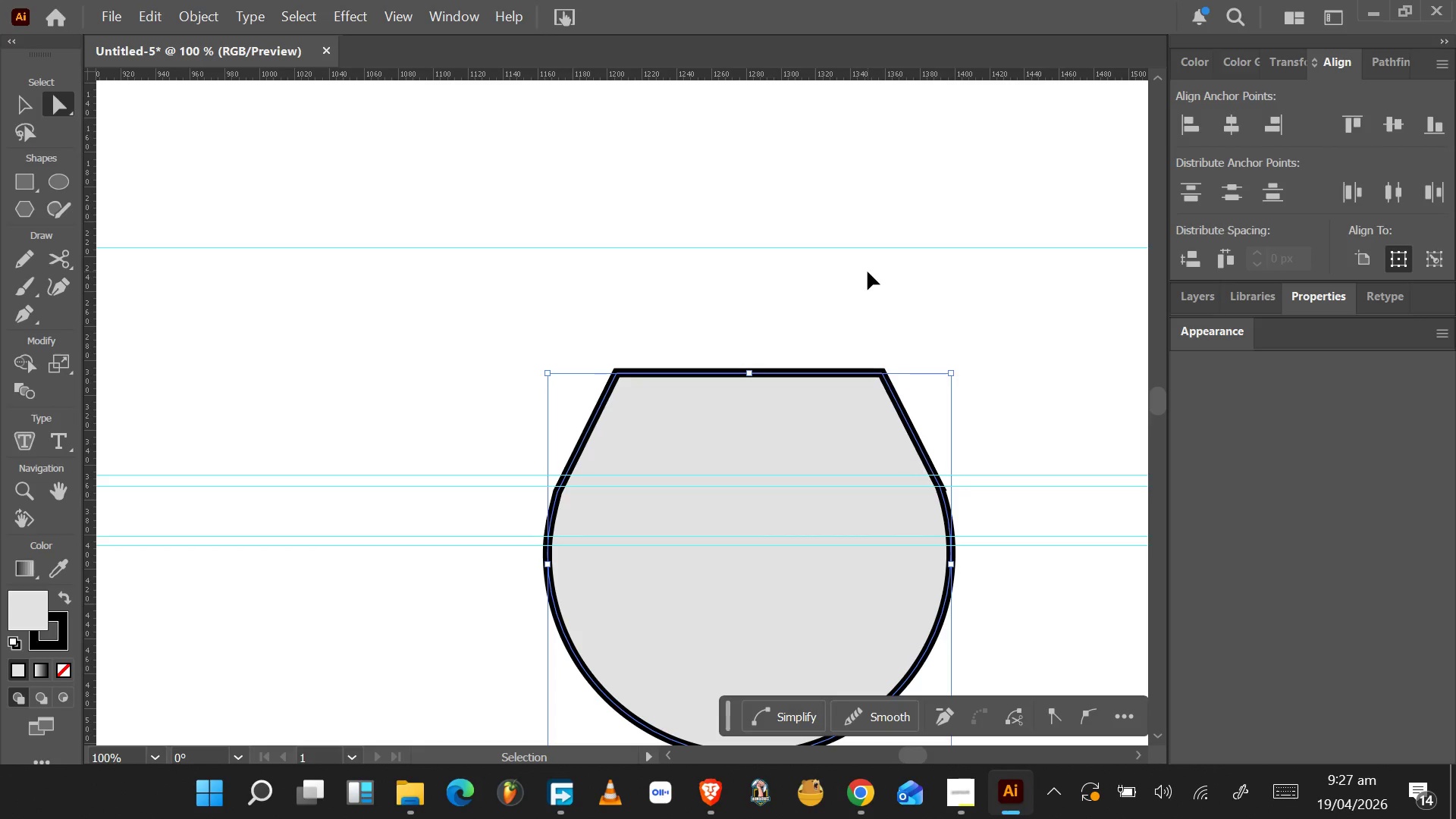 
key(Control+Z)
 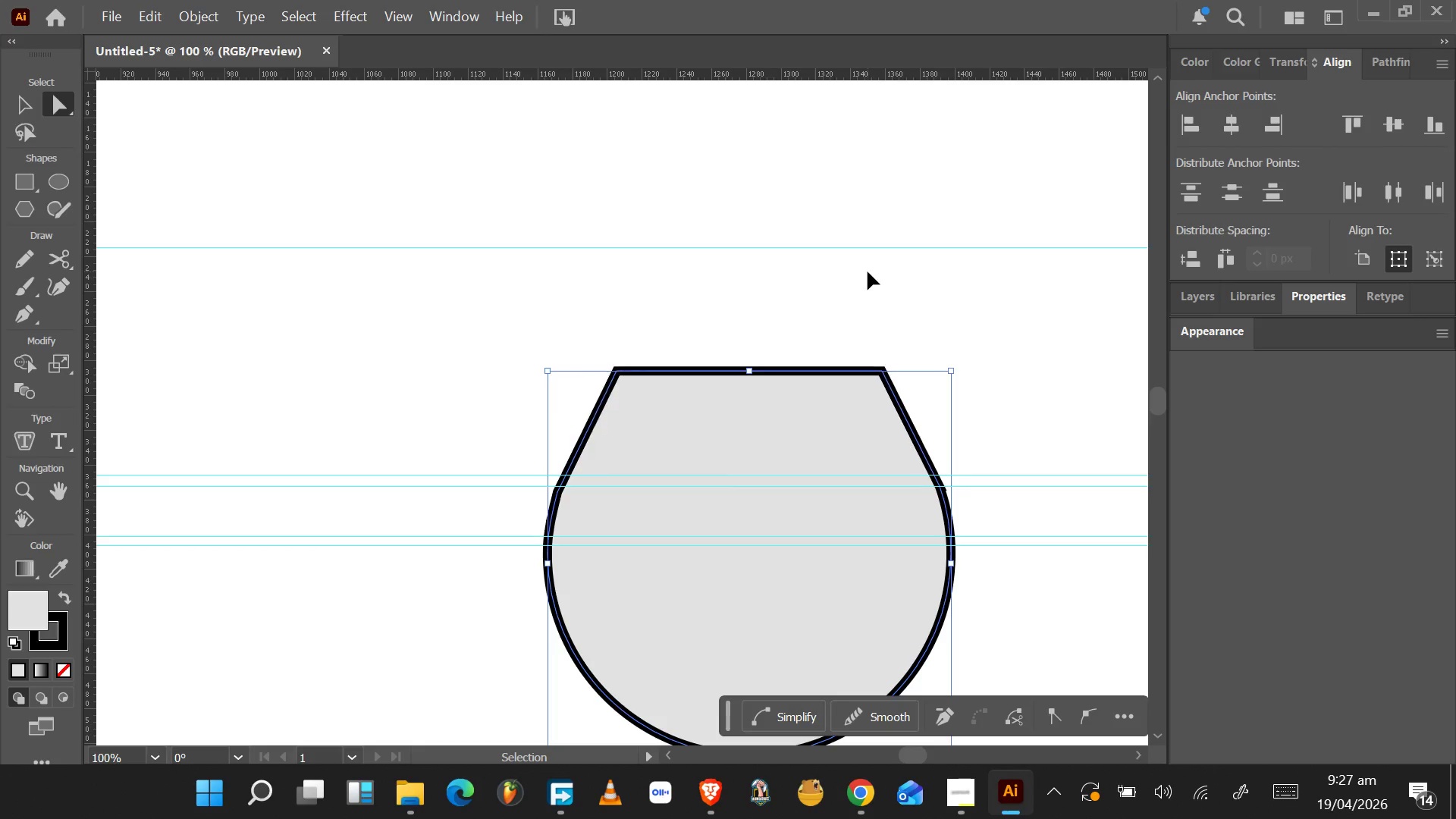 
key(Control+Z)
 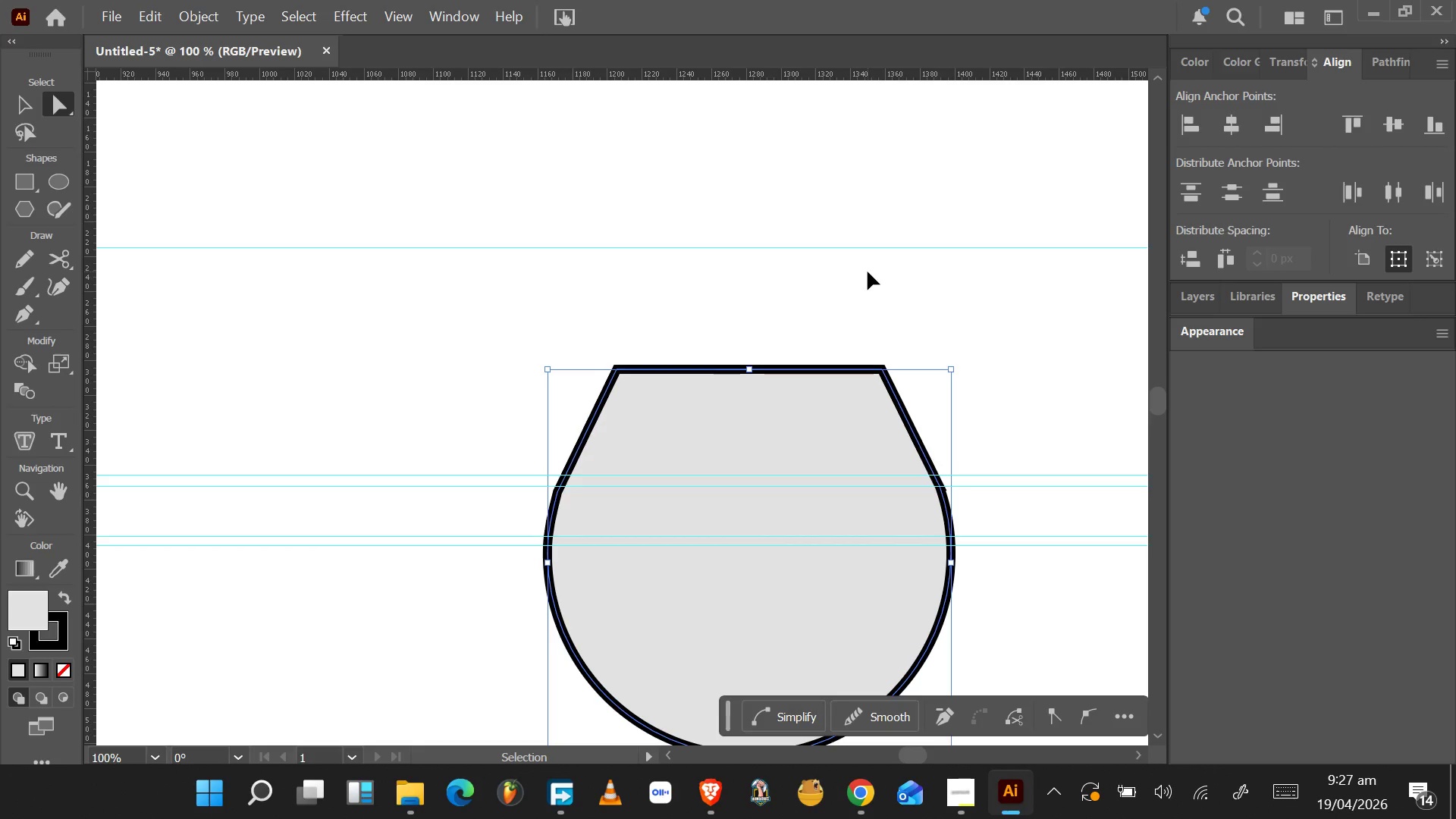 
key(Control+Z)
 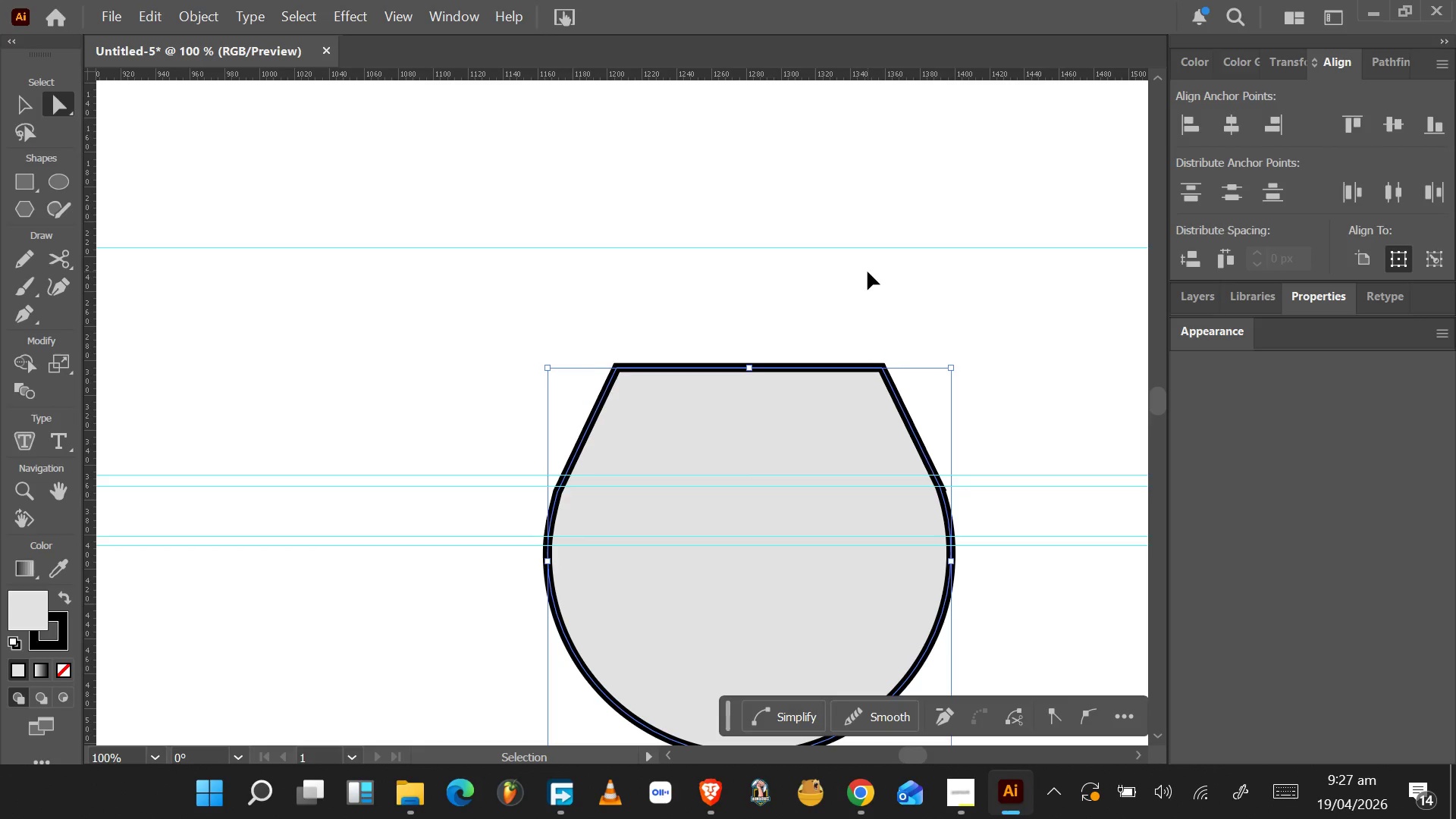 
key(Control+Z)
 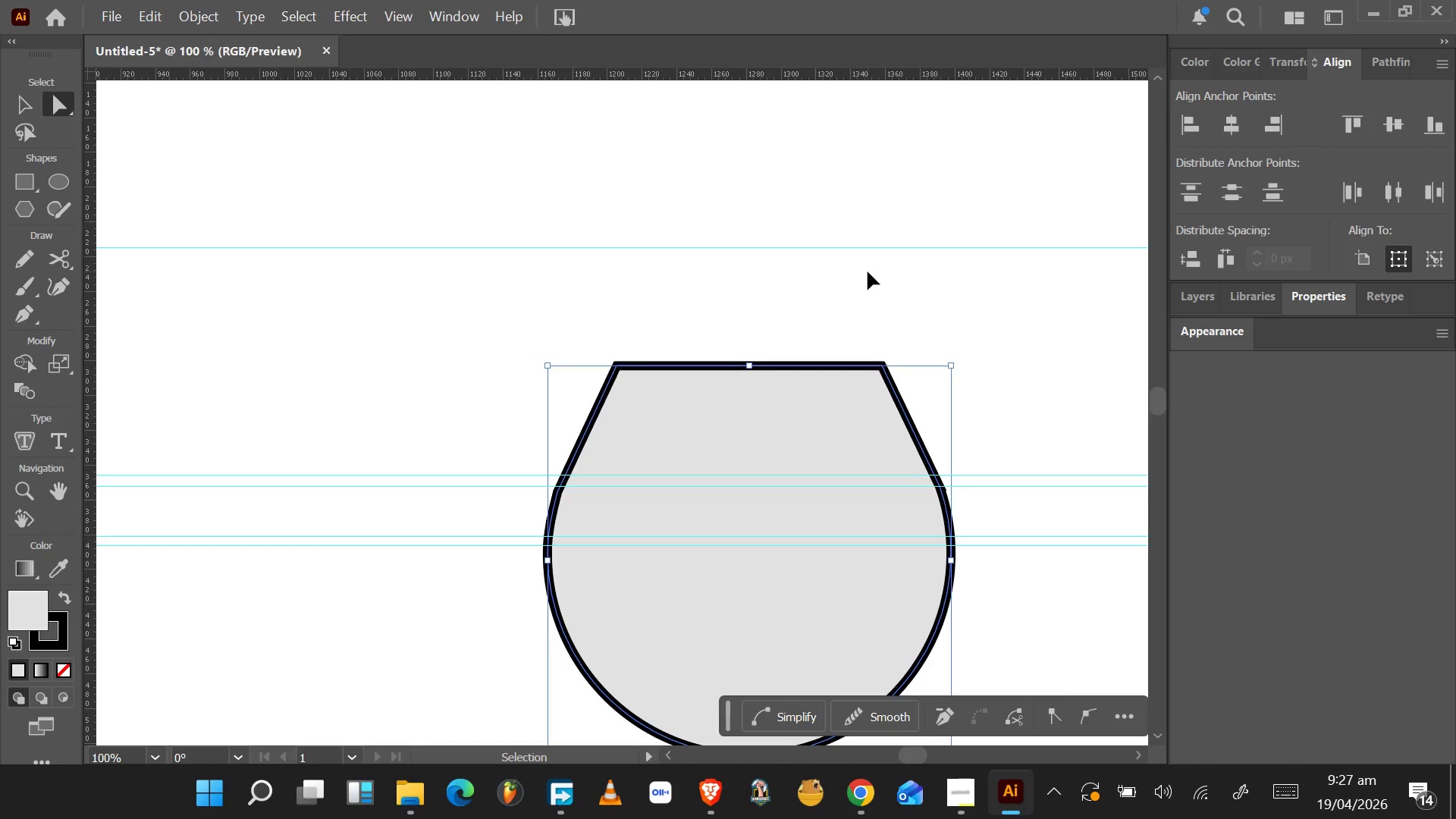 
key(Control+Z)
 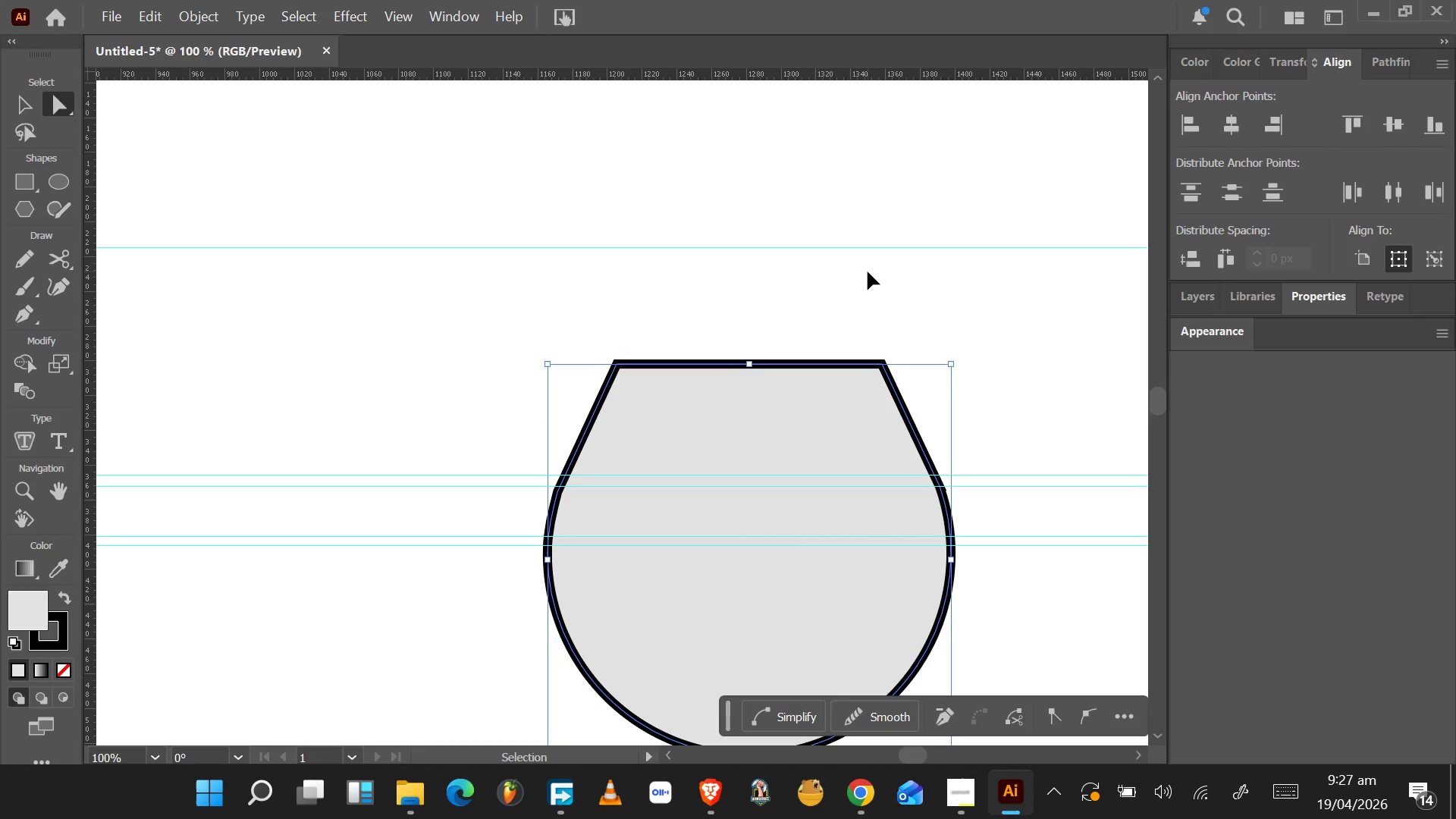 
key(Control+Z)
 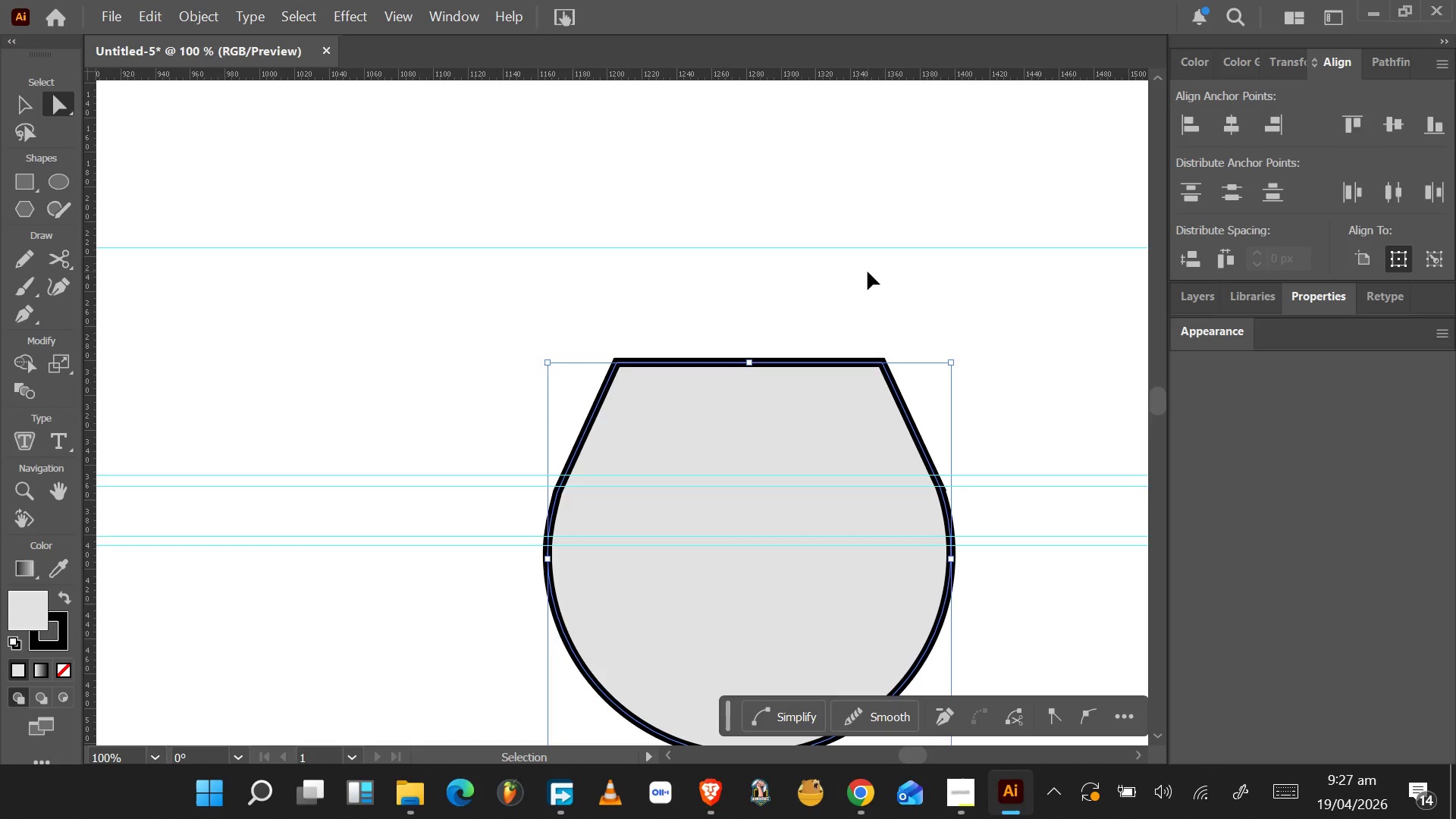 
key(Control+Z)
 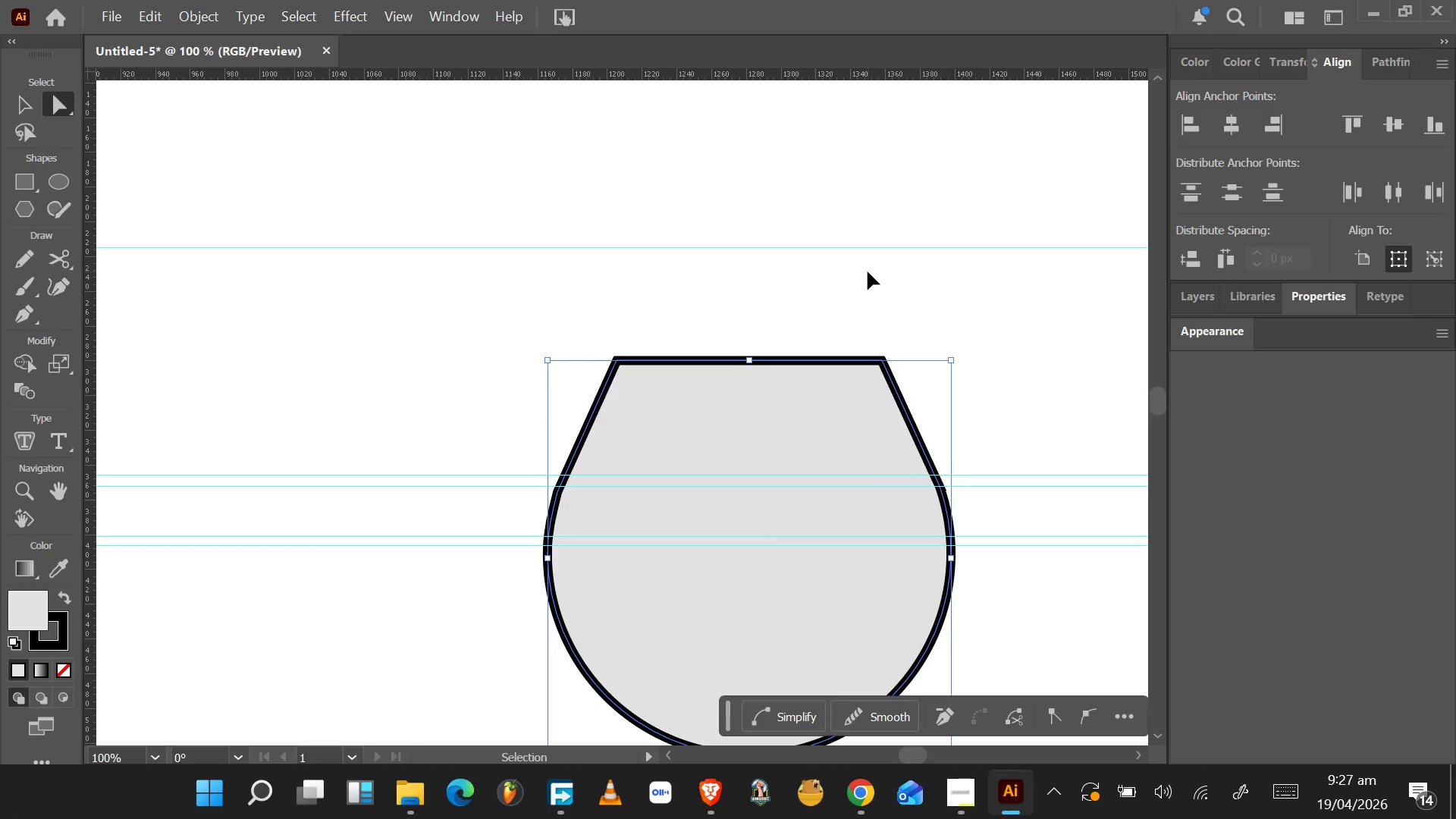 
key(Control+Z)
 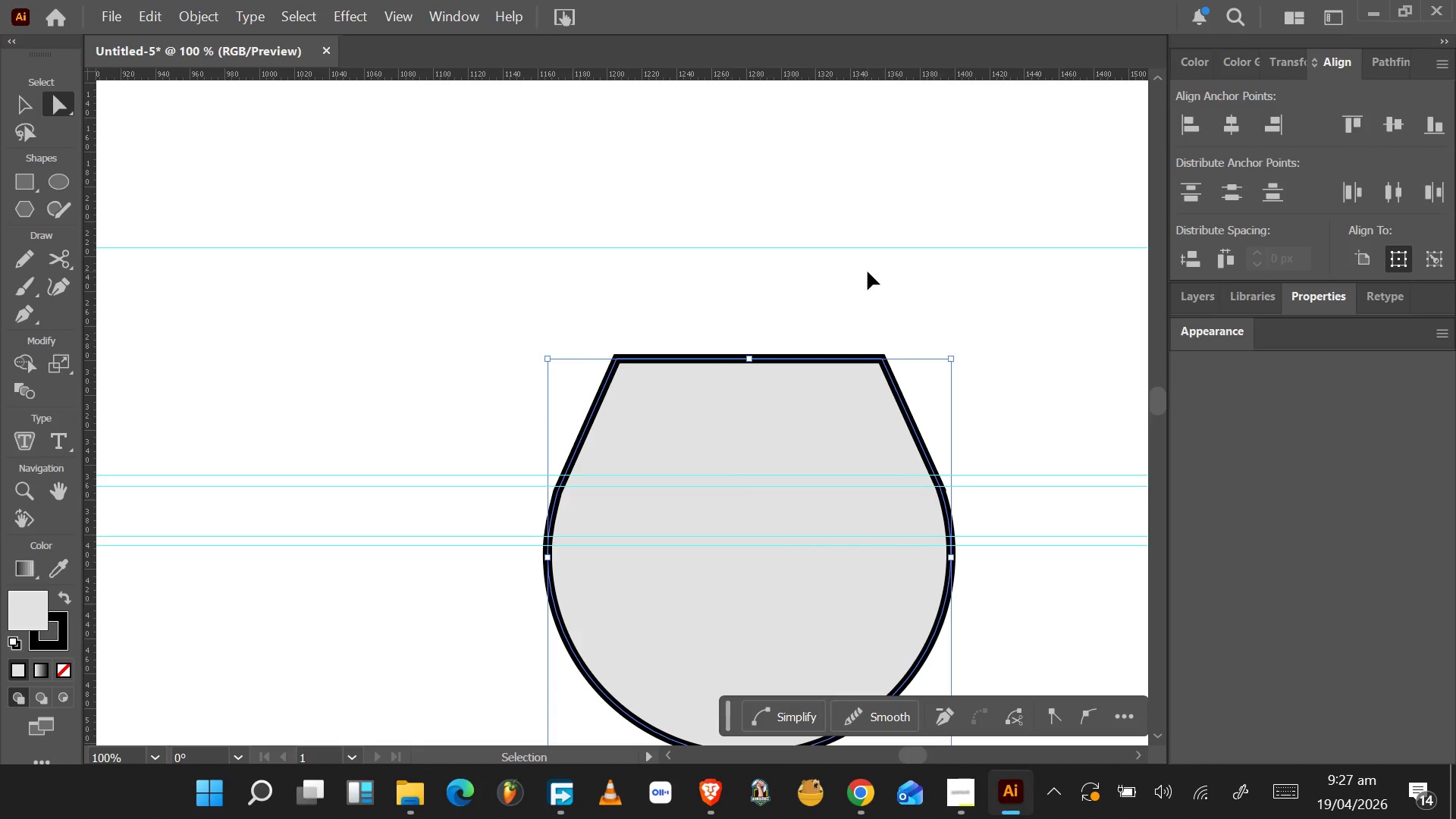 
key(Control+Z)
 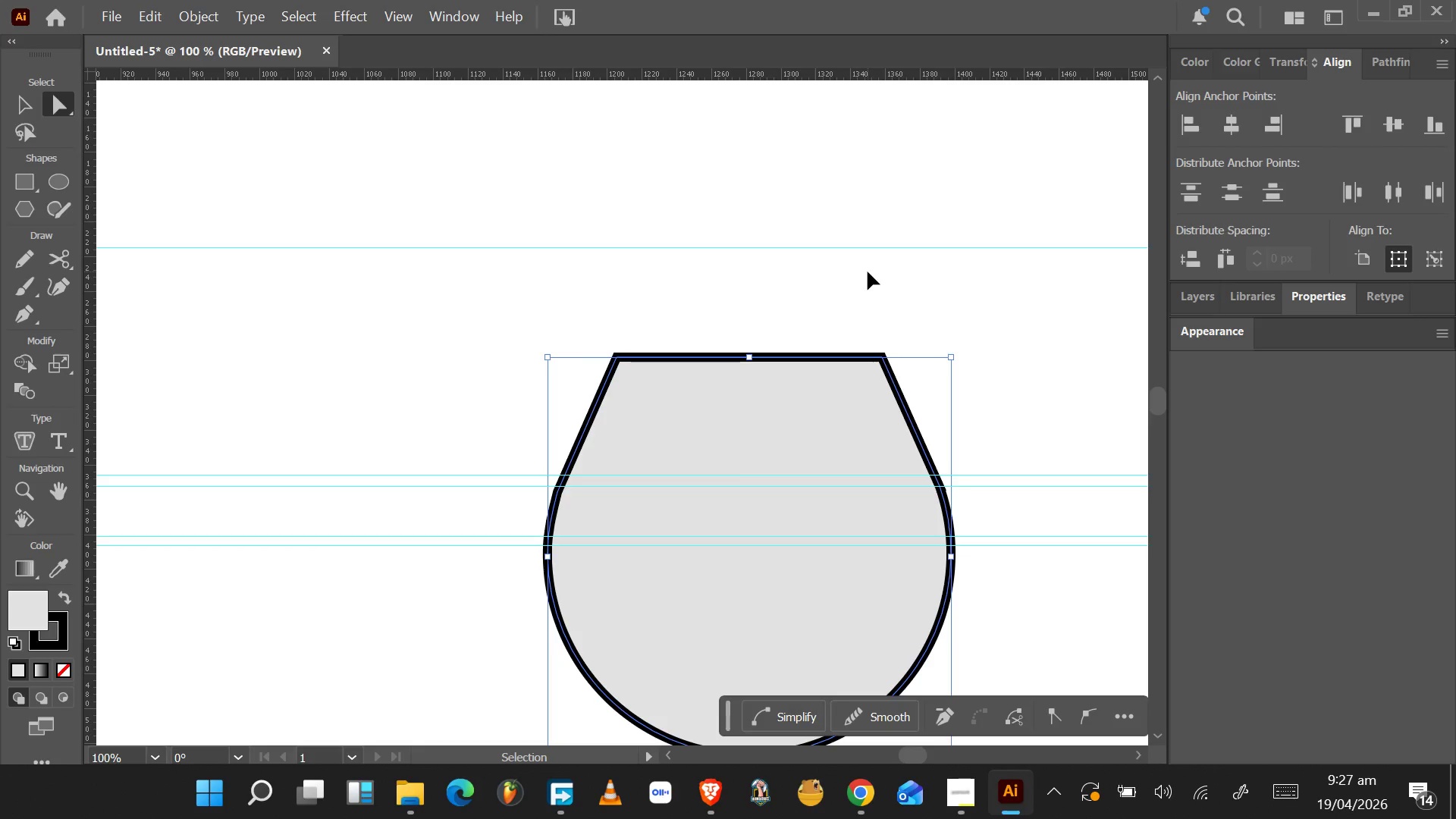 
key(Control+Z)
 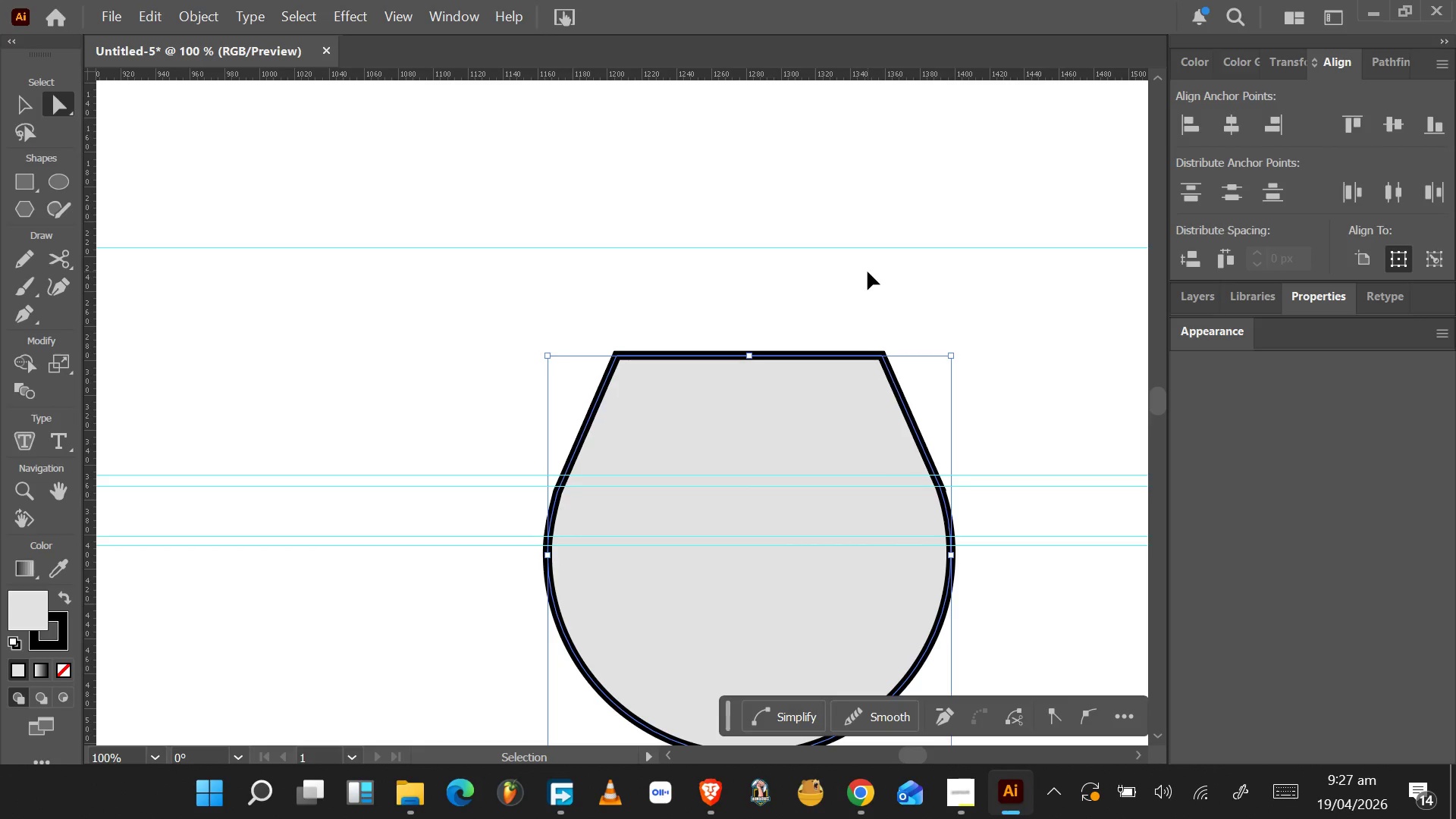 
key(Control+Z)
 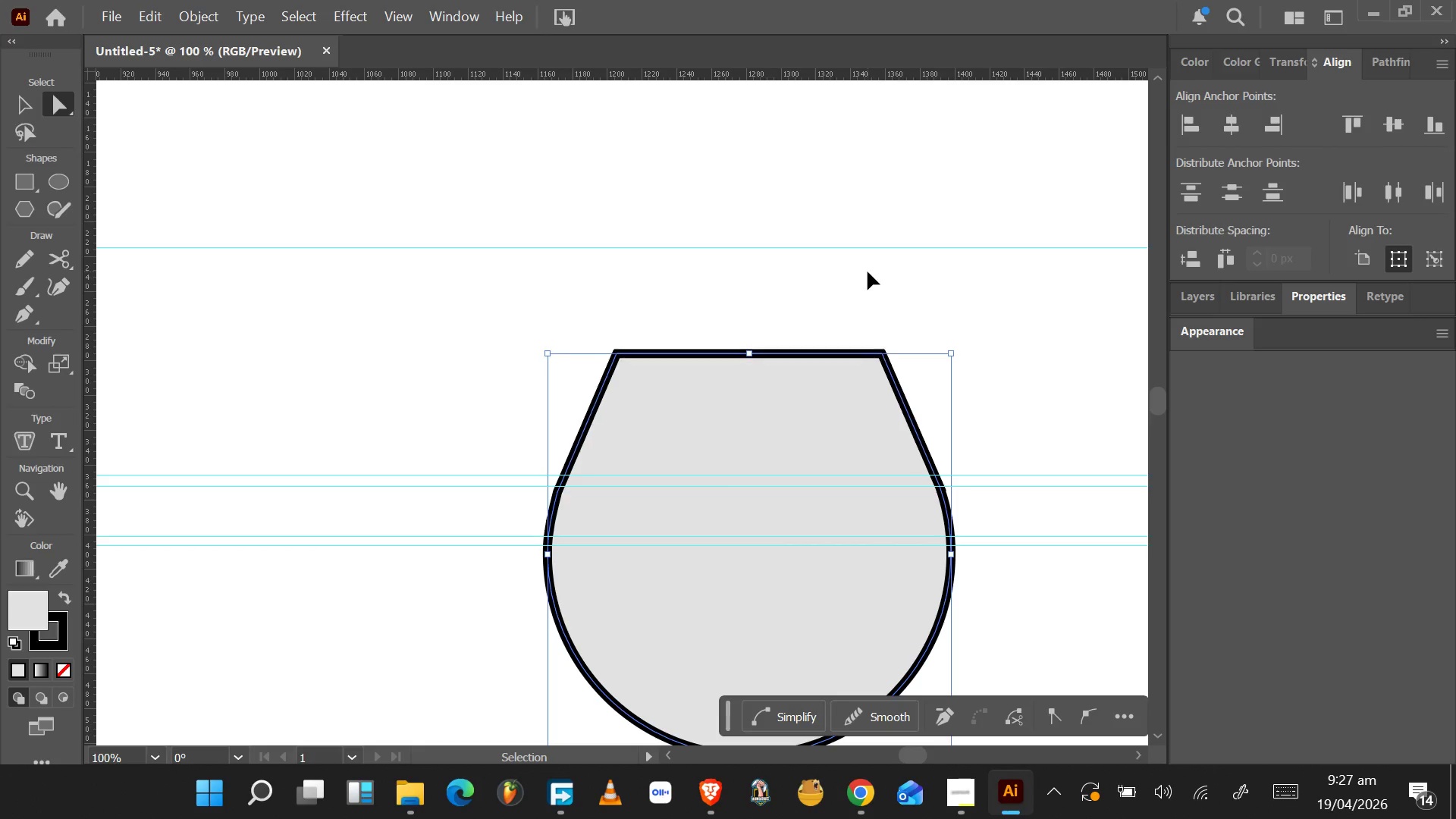 
key(Control+Z)
 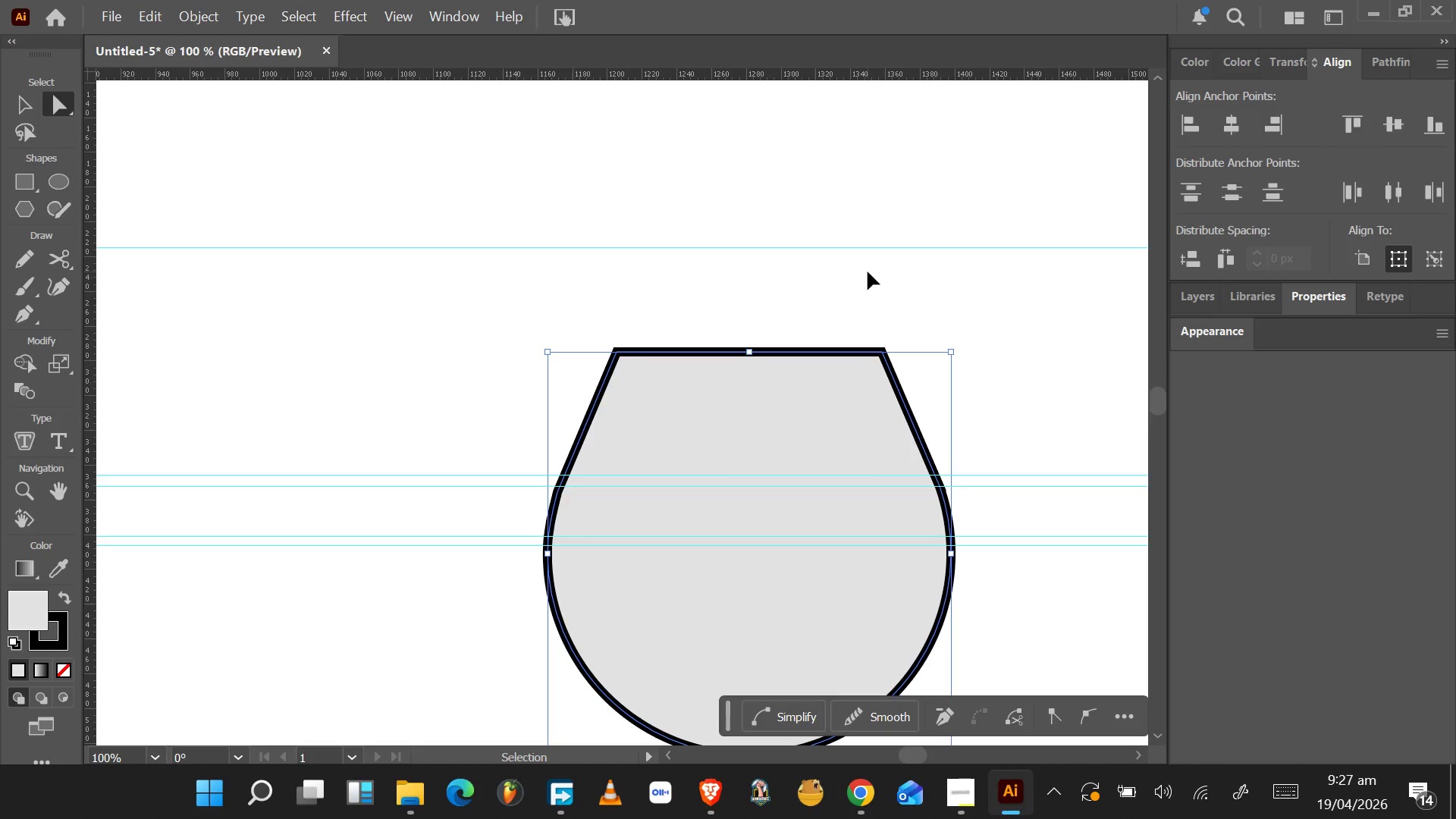 
key(Control+Z)
 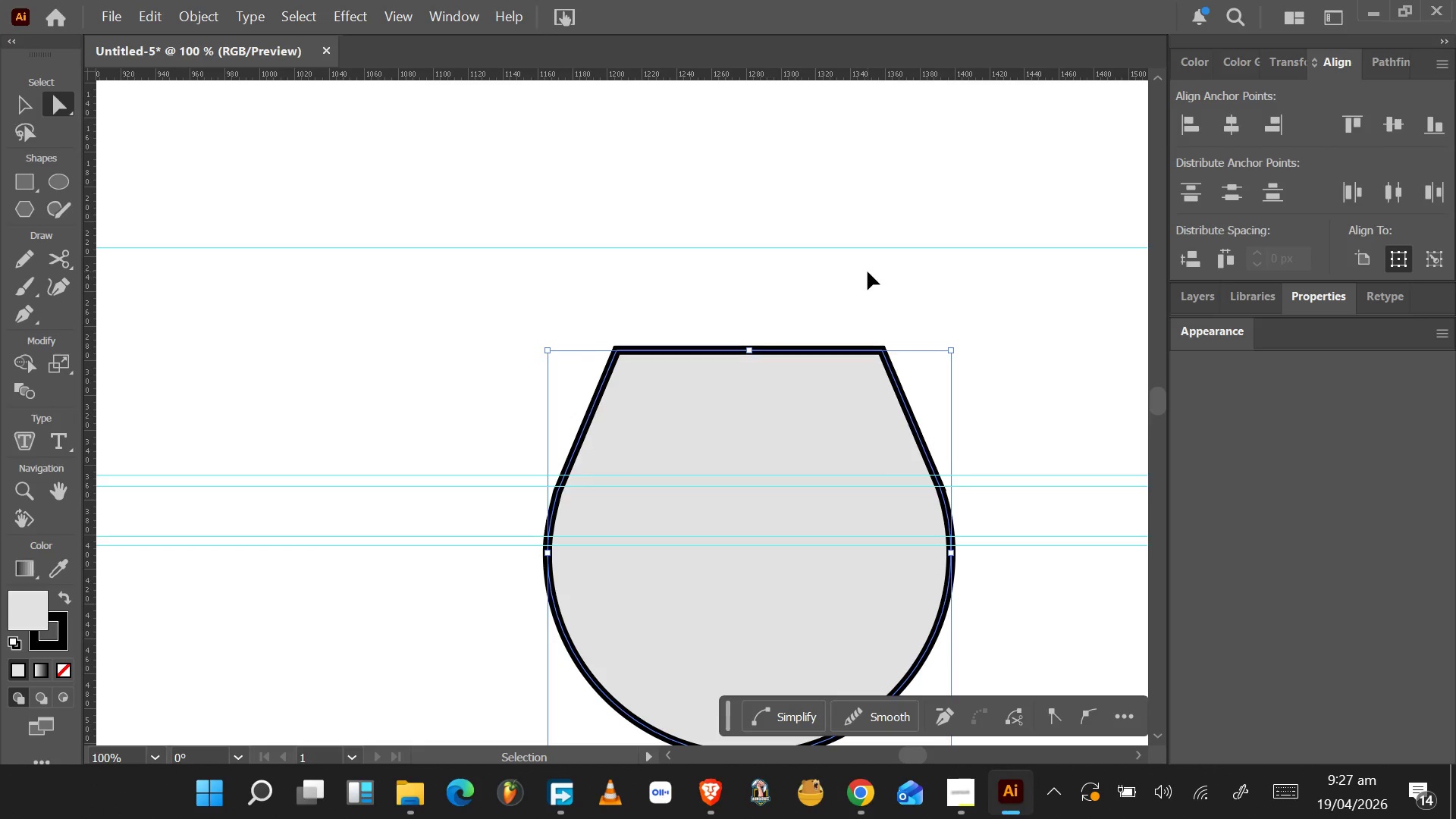 
key(Control+Z)
 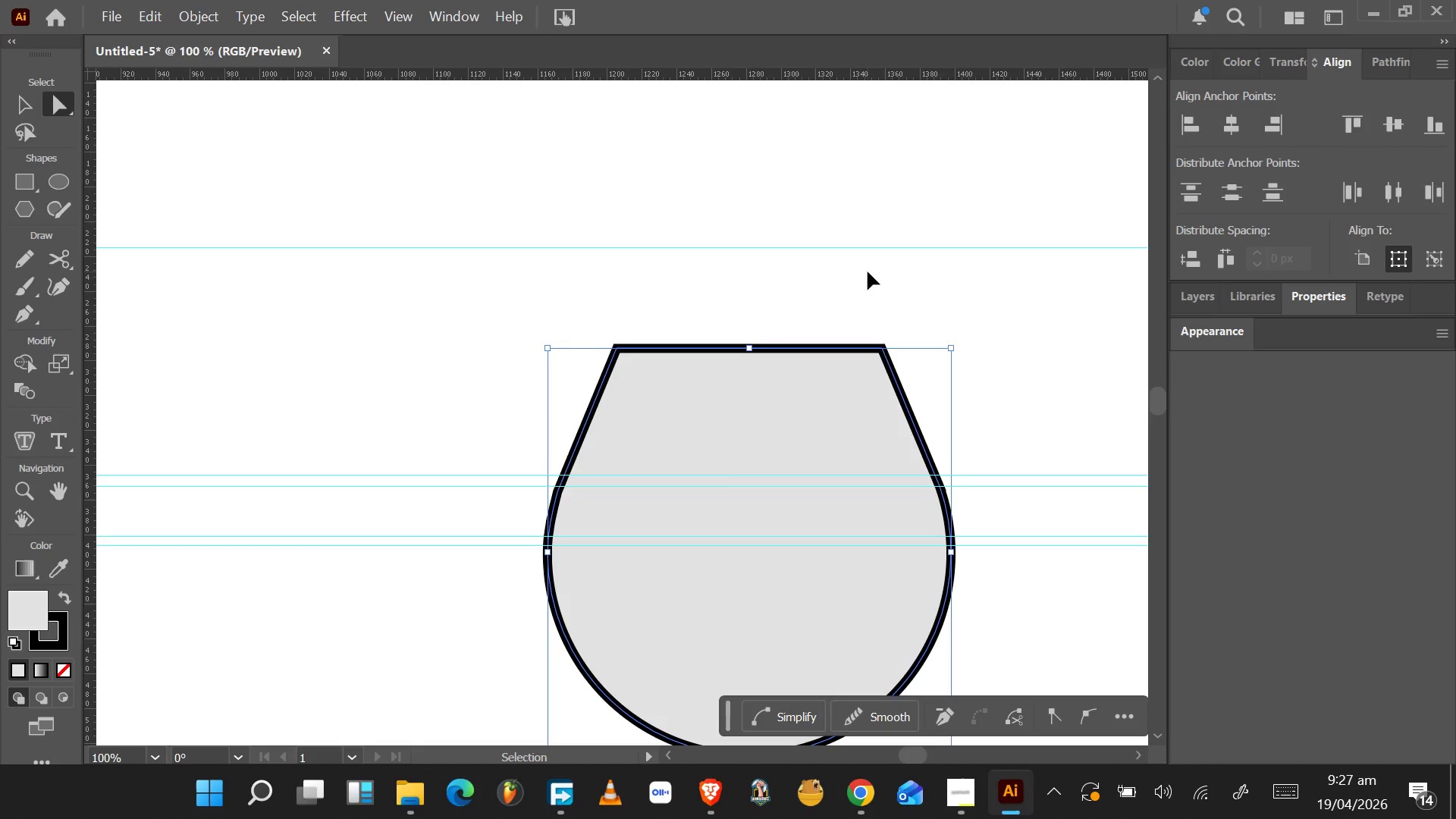 
key(Control+Z)
 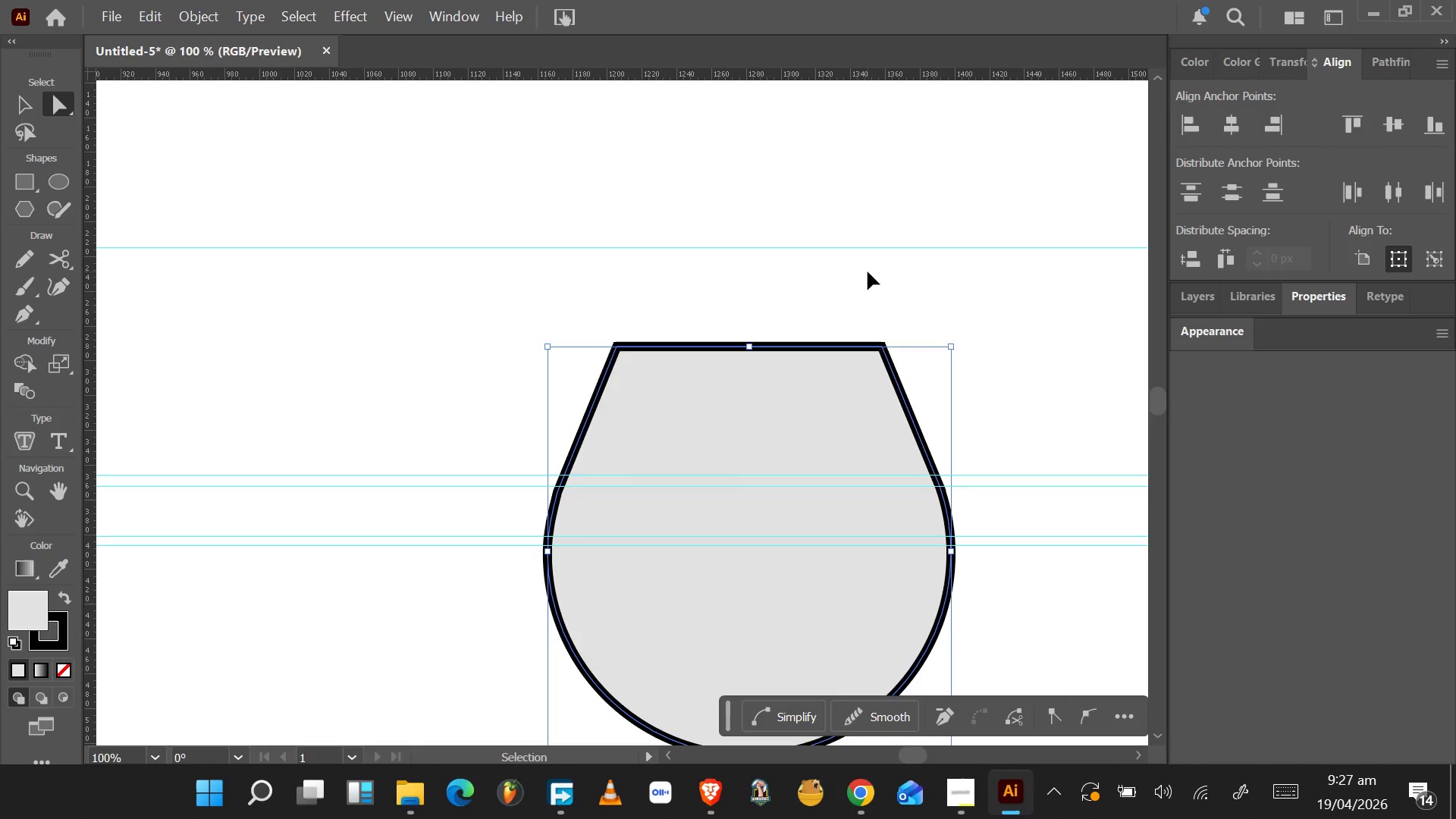 
key(Control+Z)
 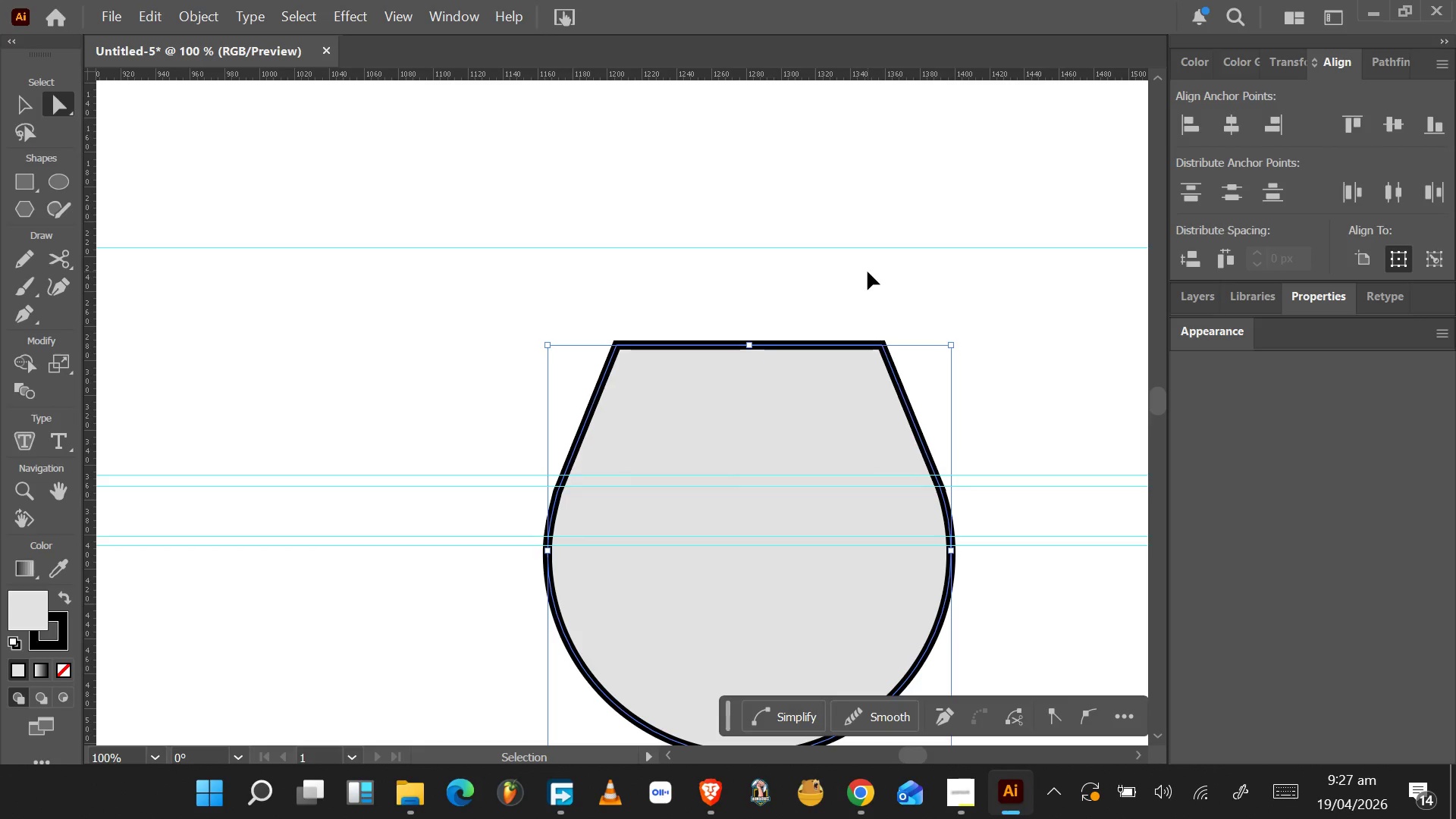 
key(Control+Z)
 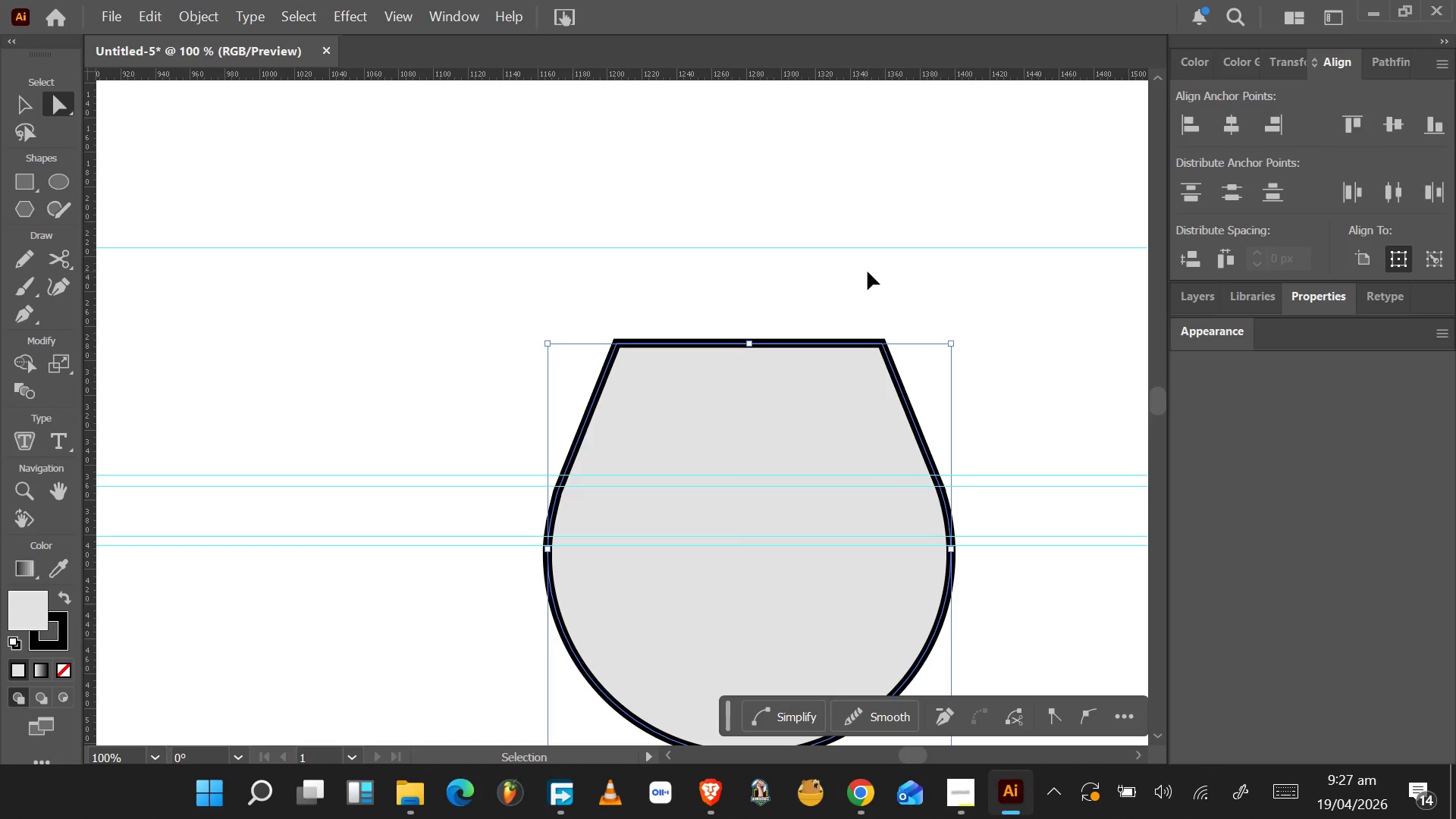 
key(Control+Z)
 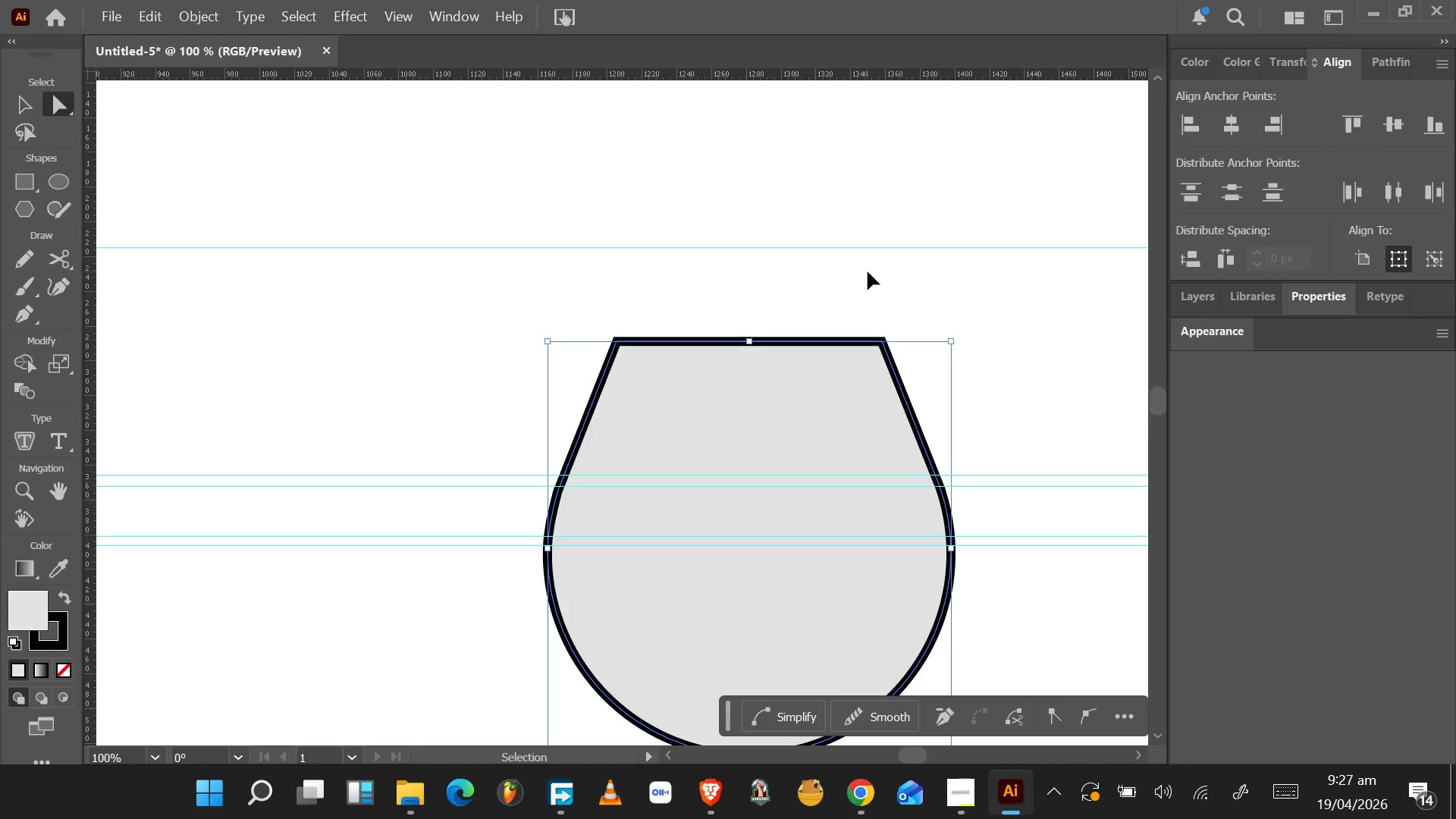 
key(Control+Z)
 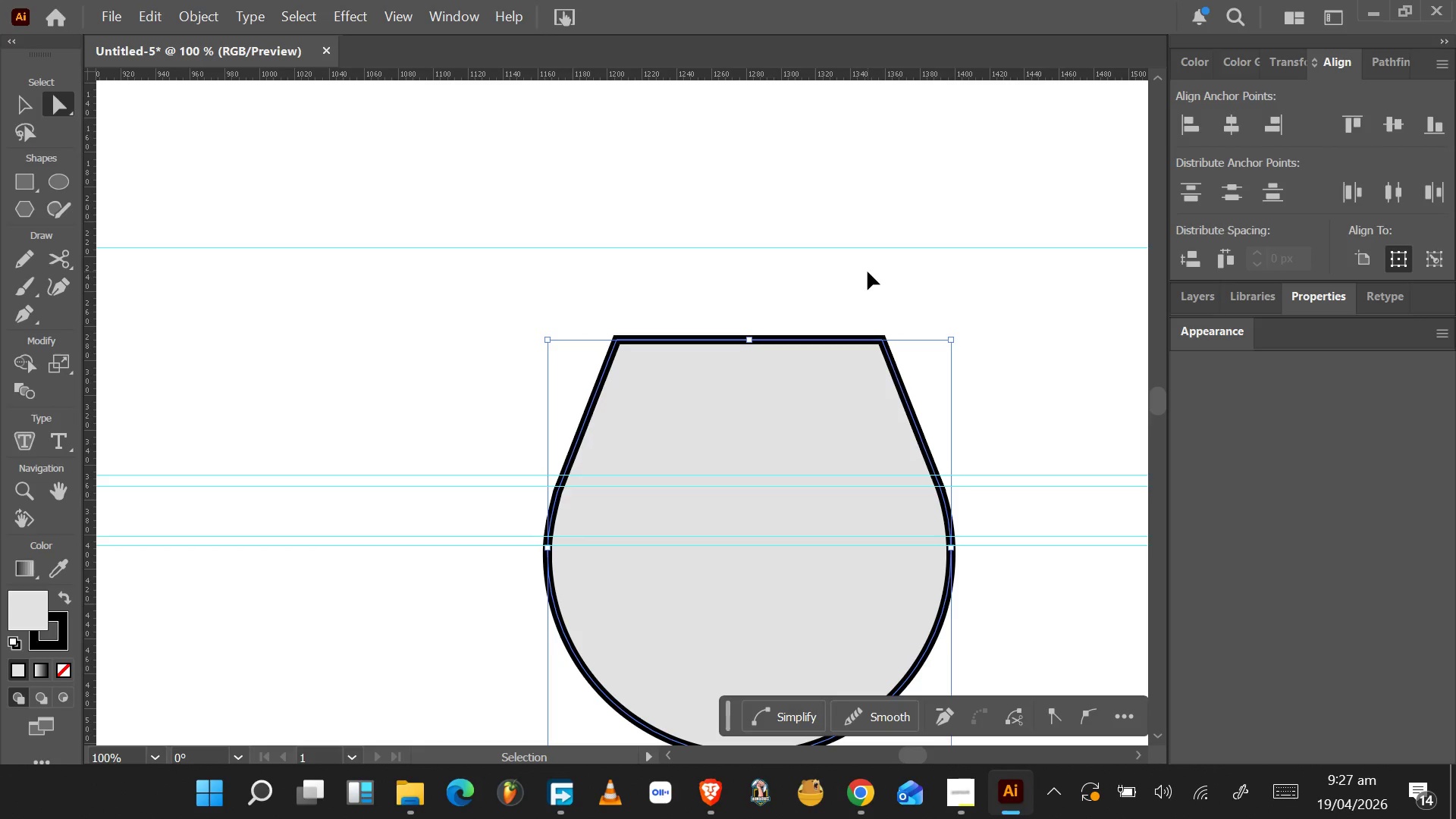 
key(Control+Z)
 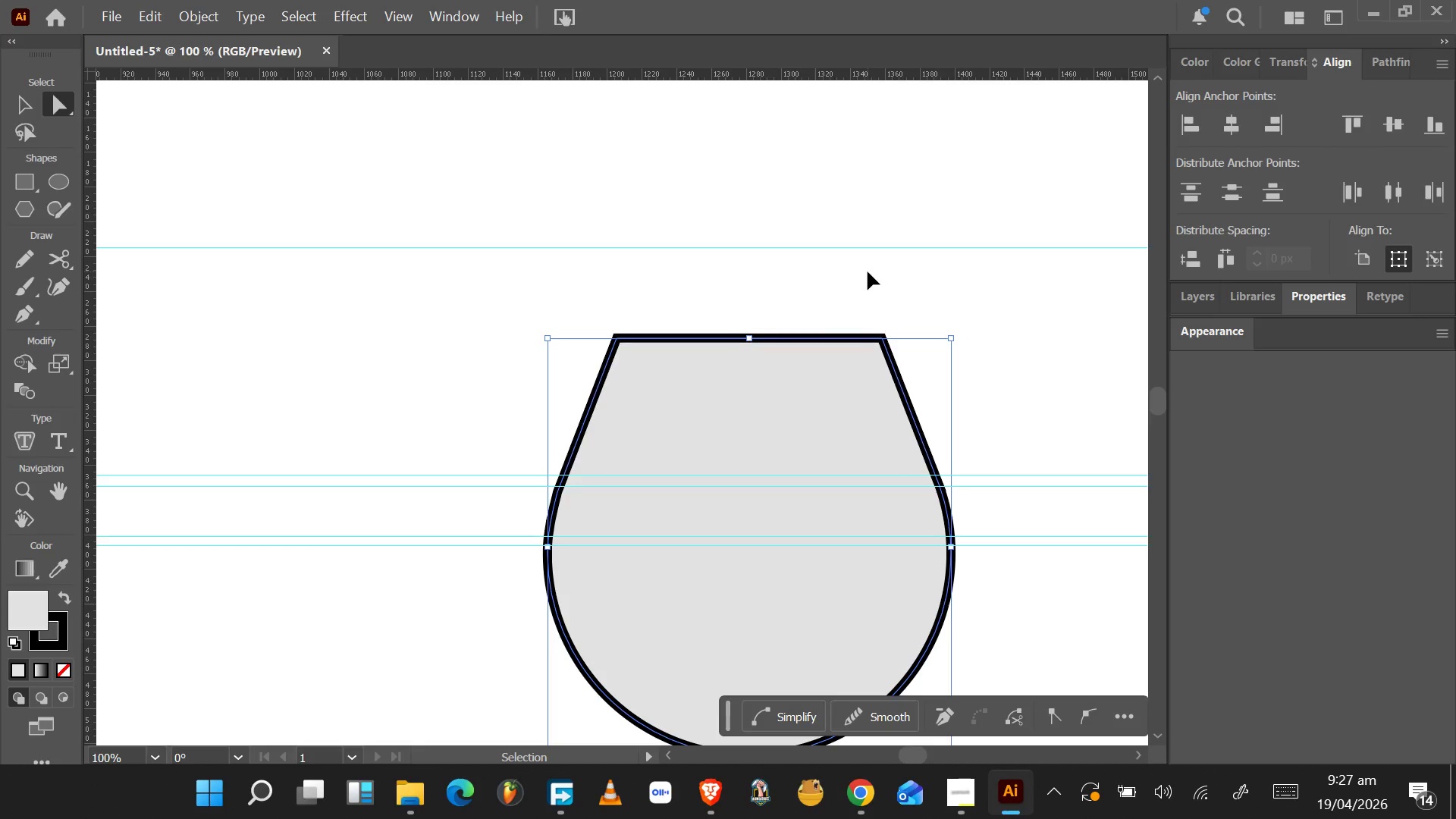 
key(Control+Z)
 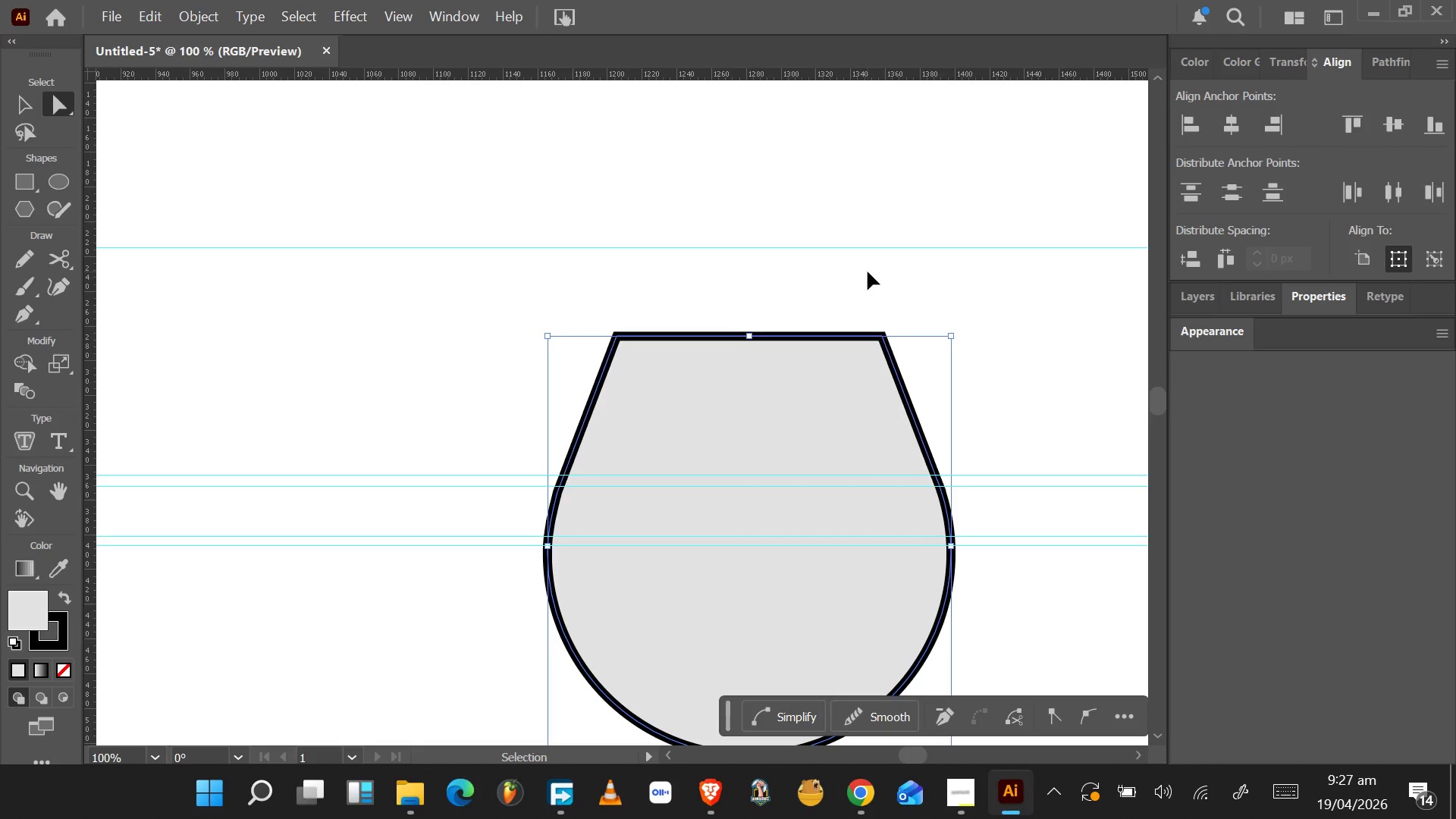 
key(Control+Z)
 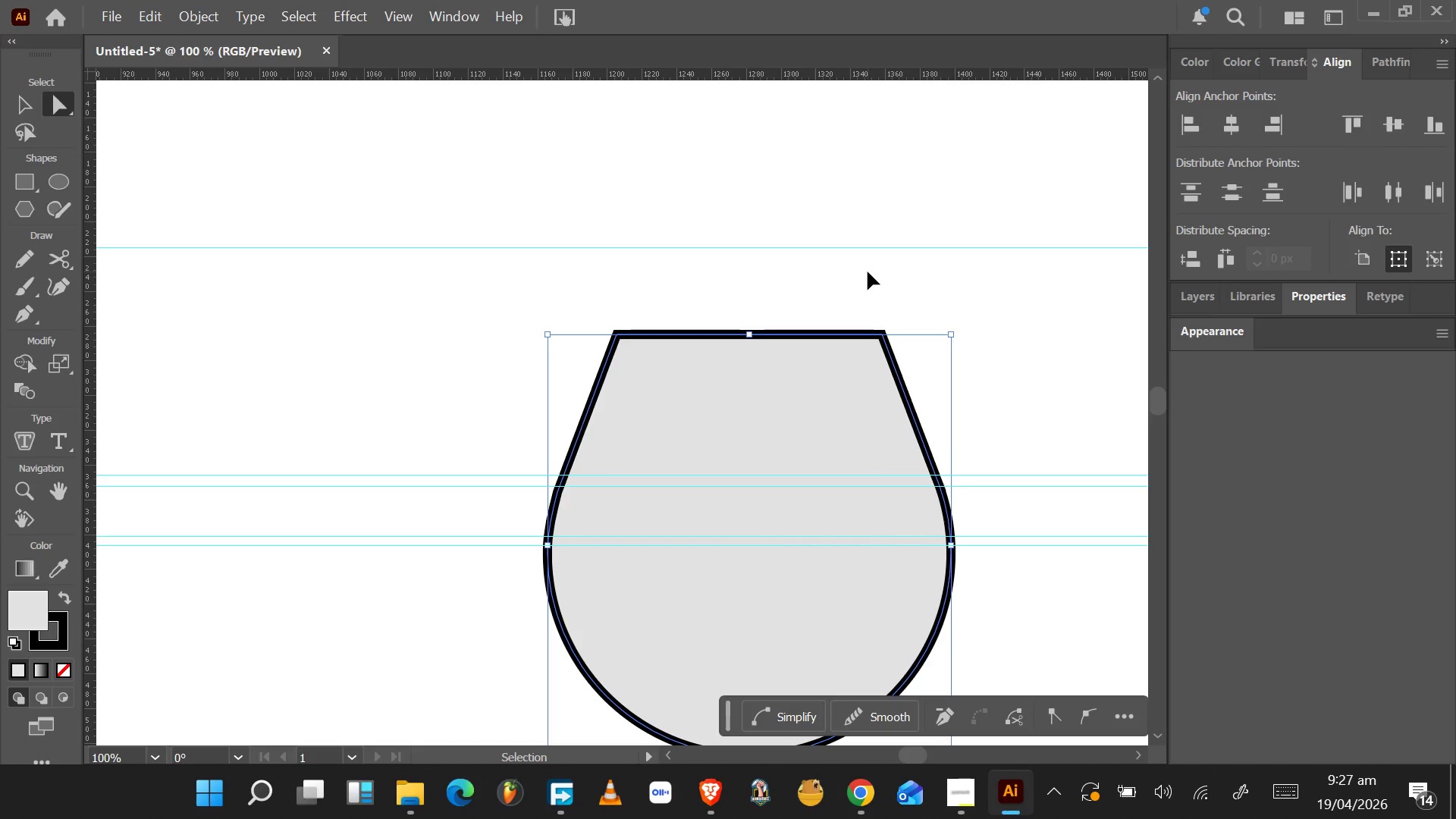 
key(Control+Z)
 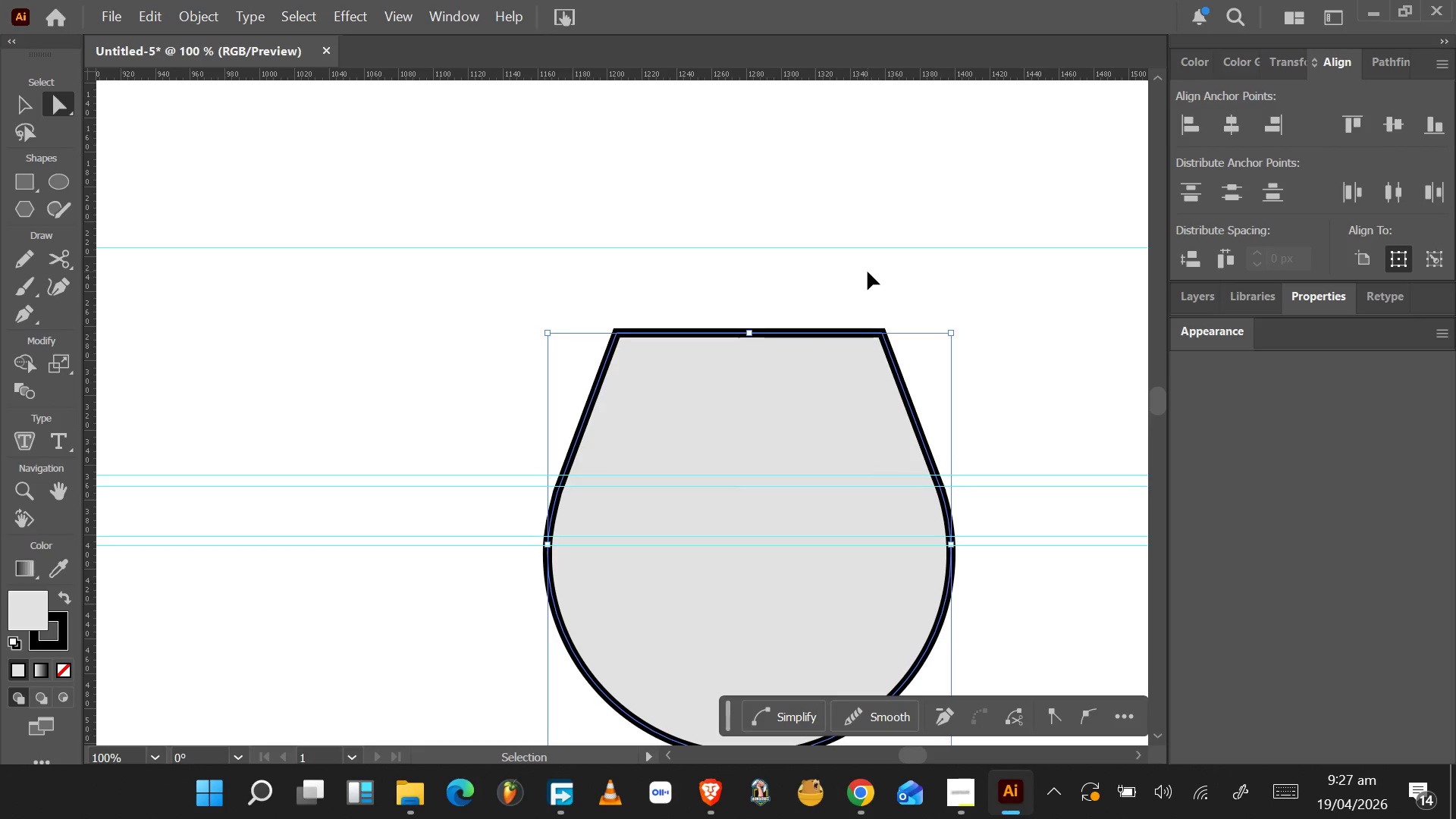 
key(Control+Z)
 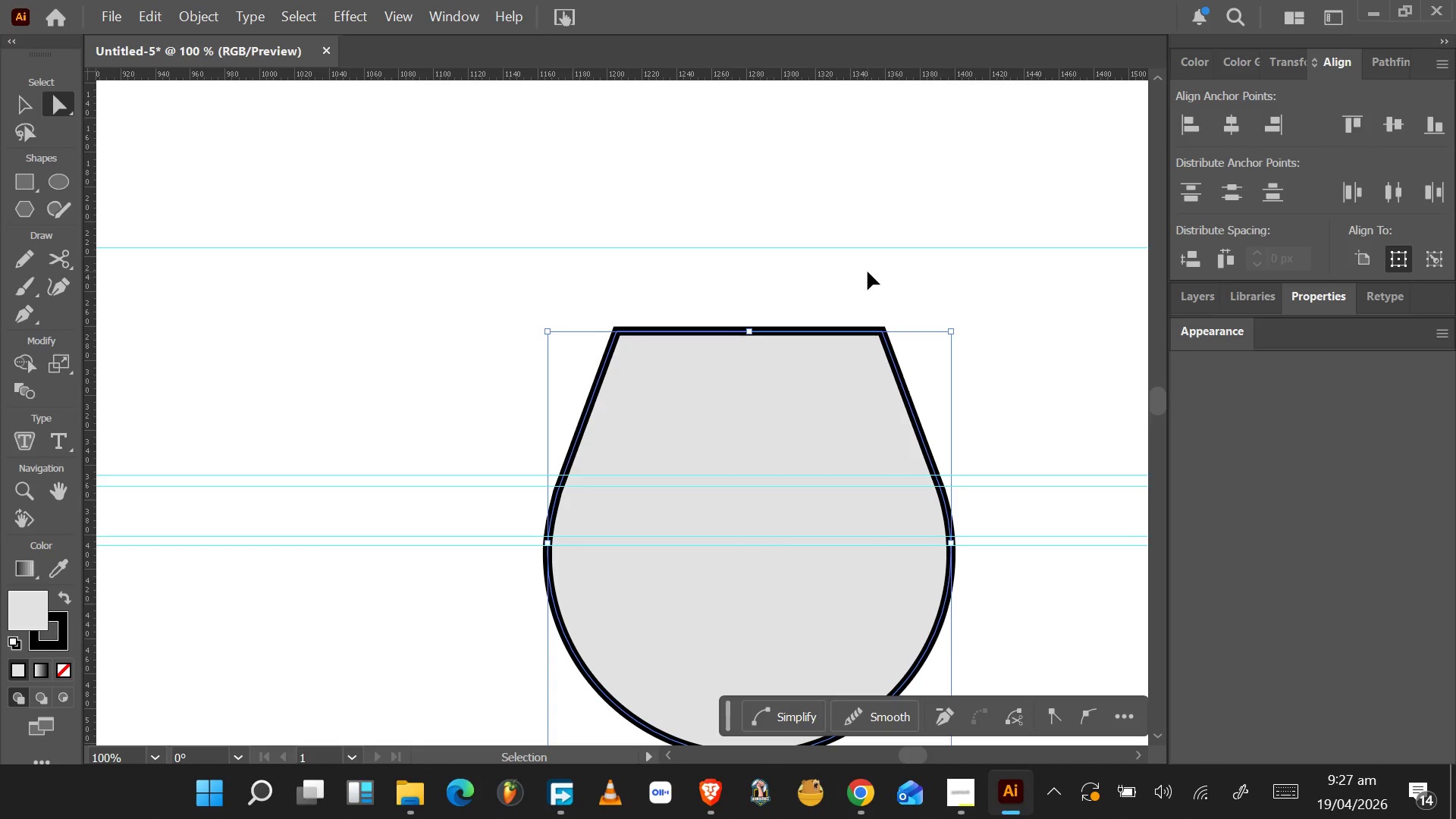 
key(Control+Z)
 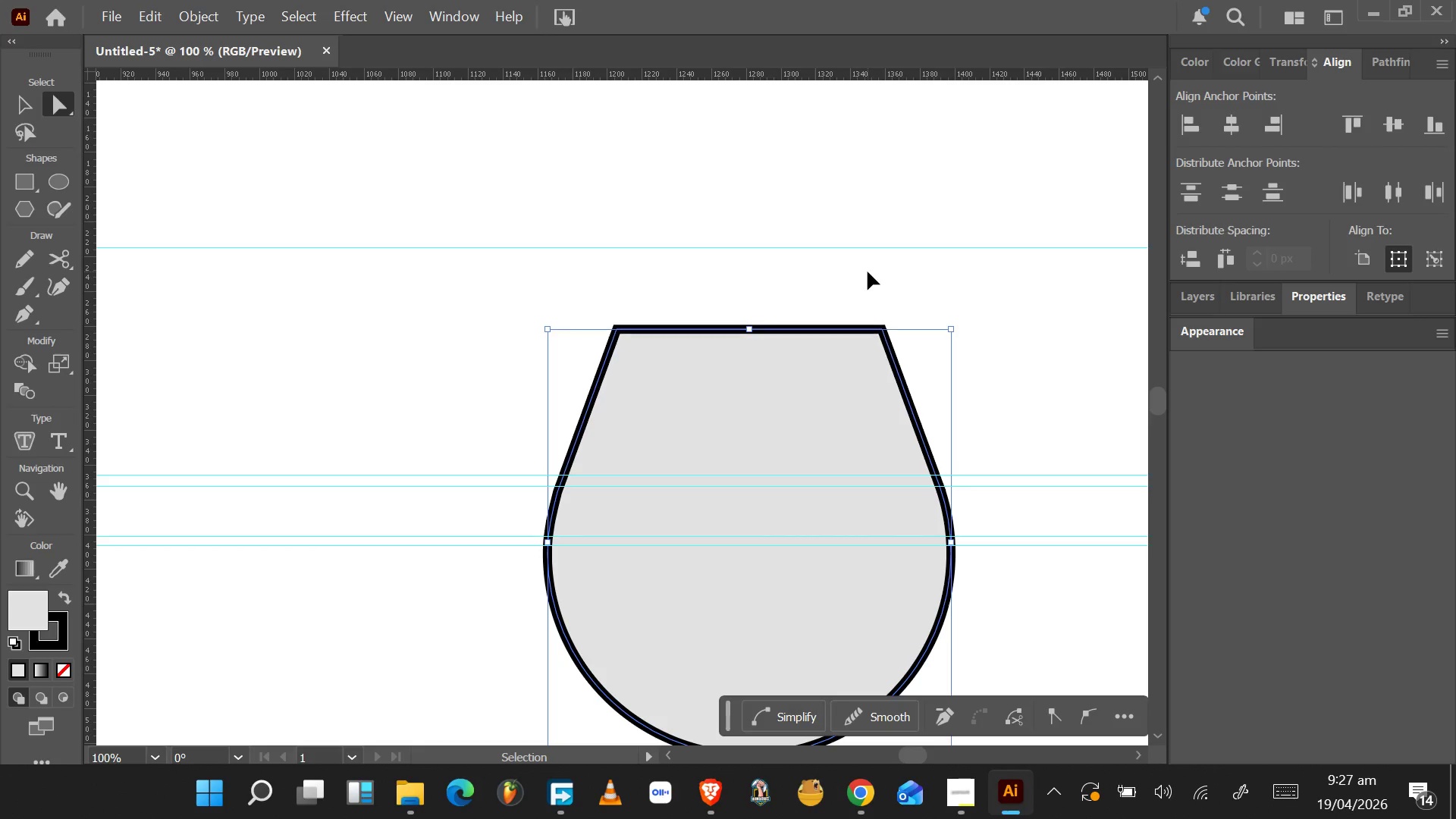 
key(Control+Z)
 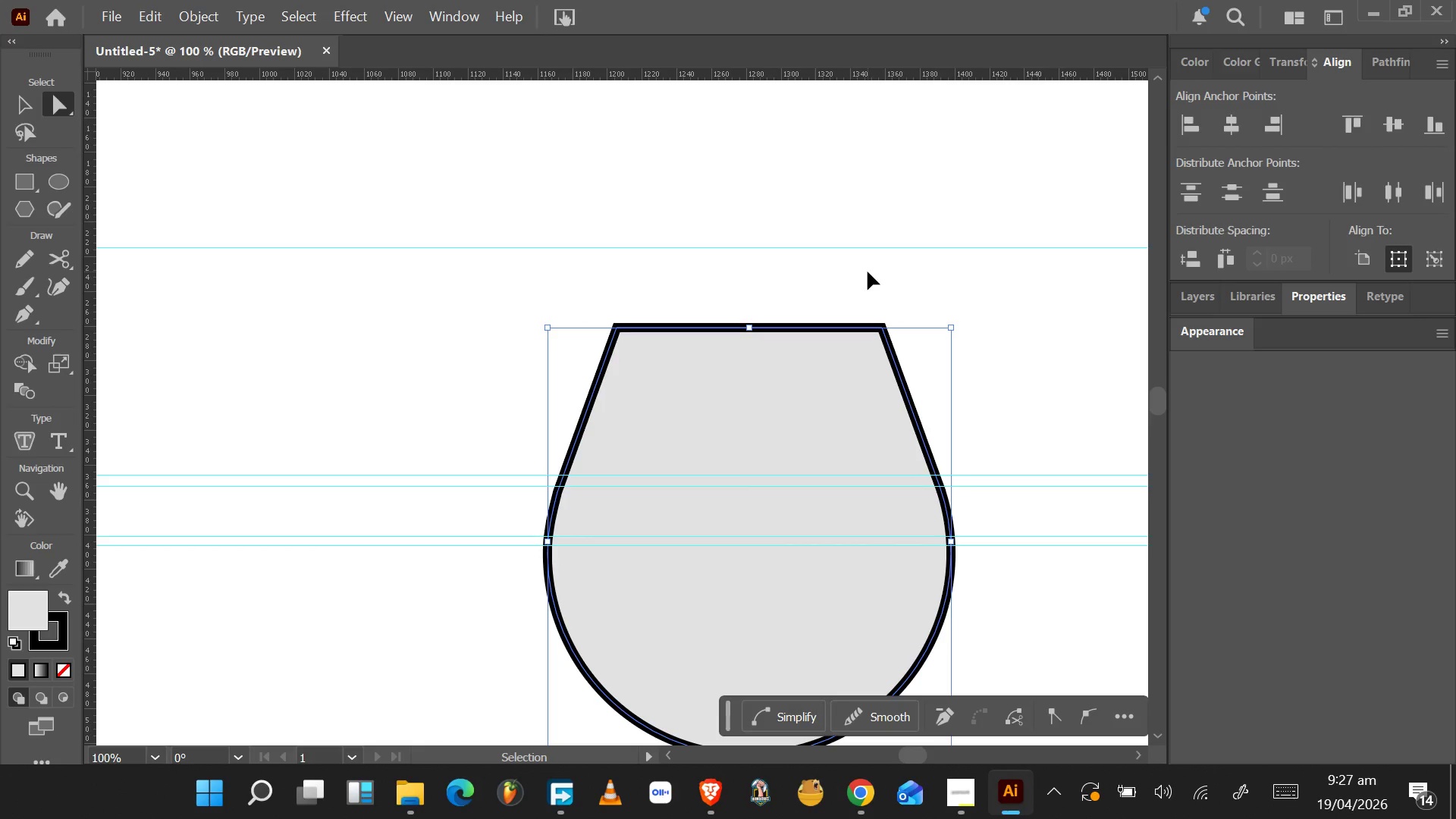 
key(Control+Z)
 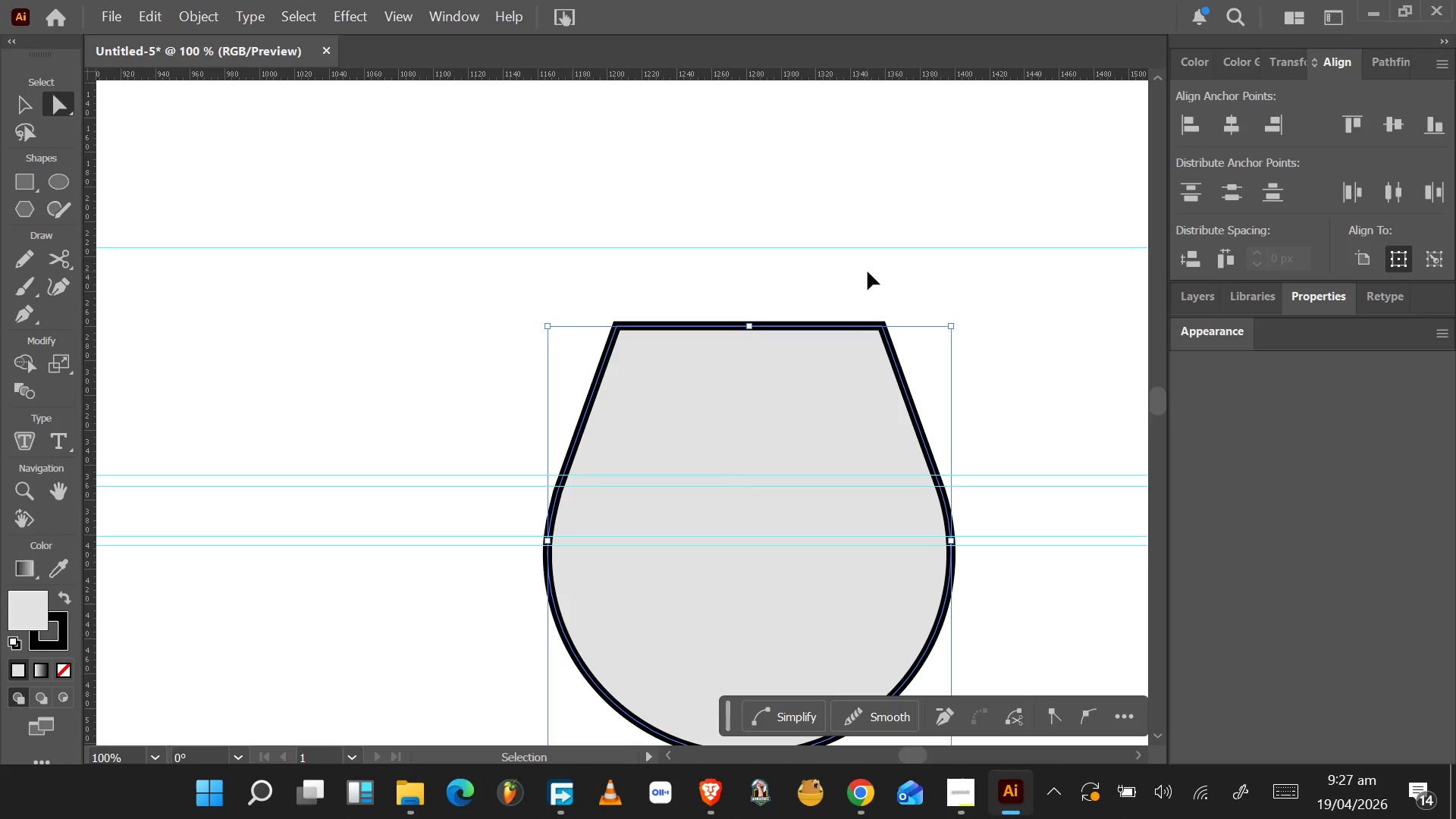 
key(Control+Z)
 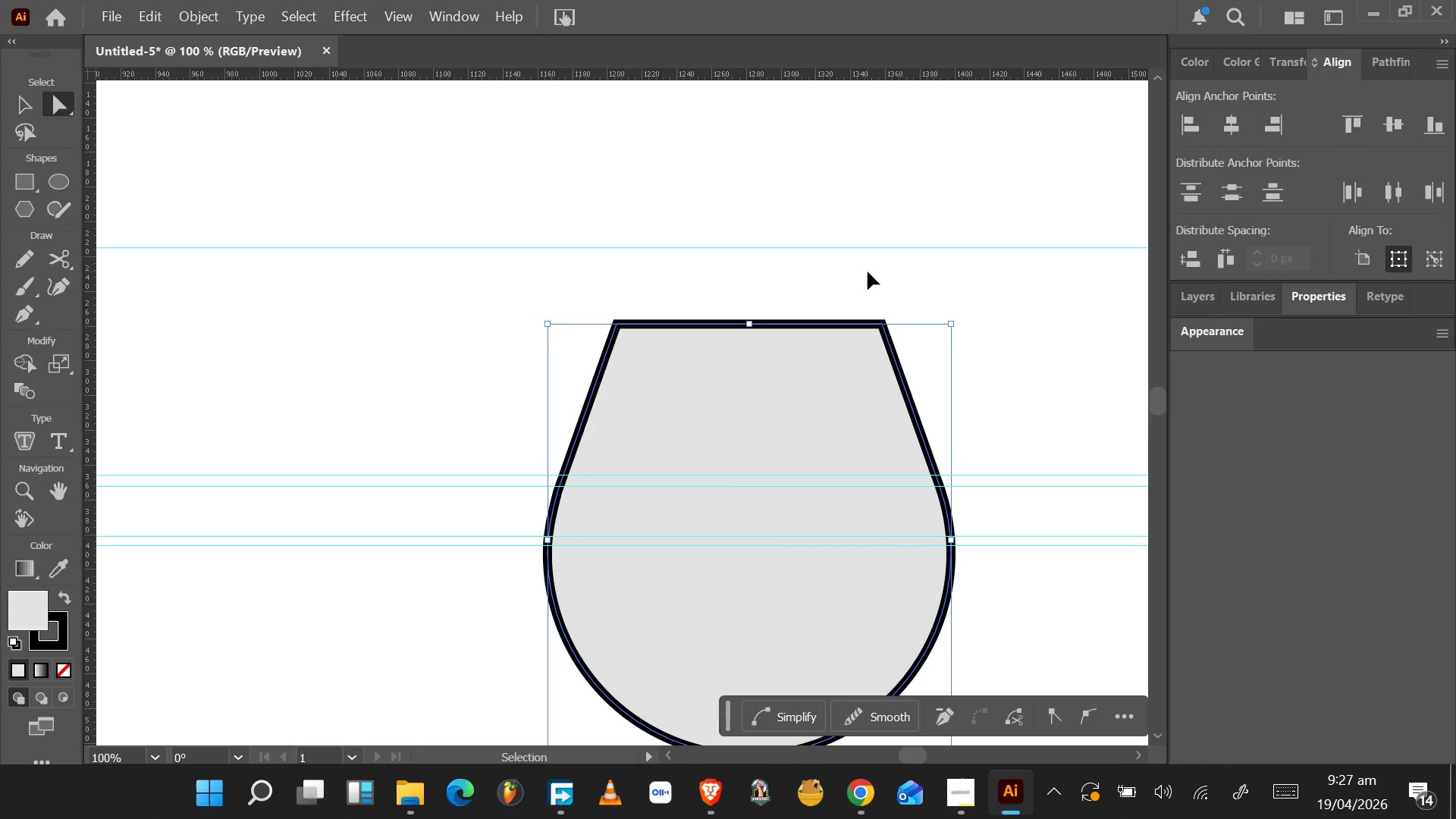 
key(Control+Z)
 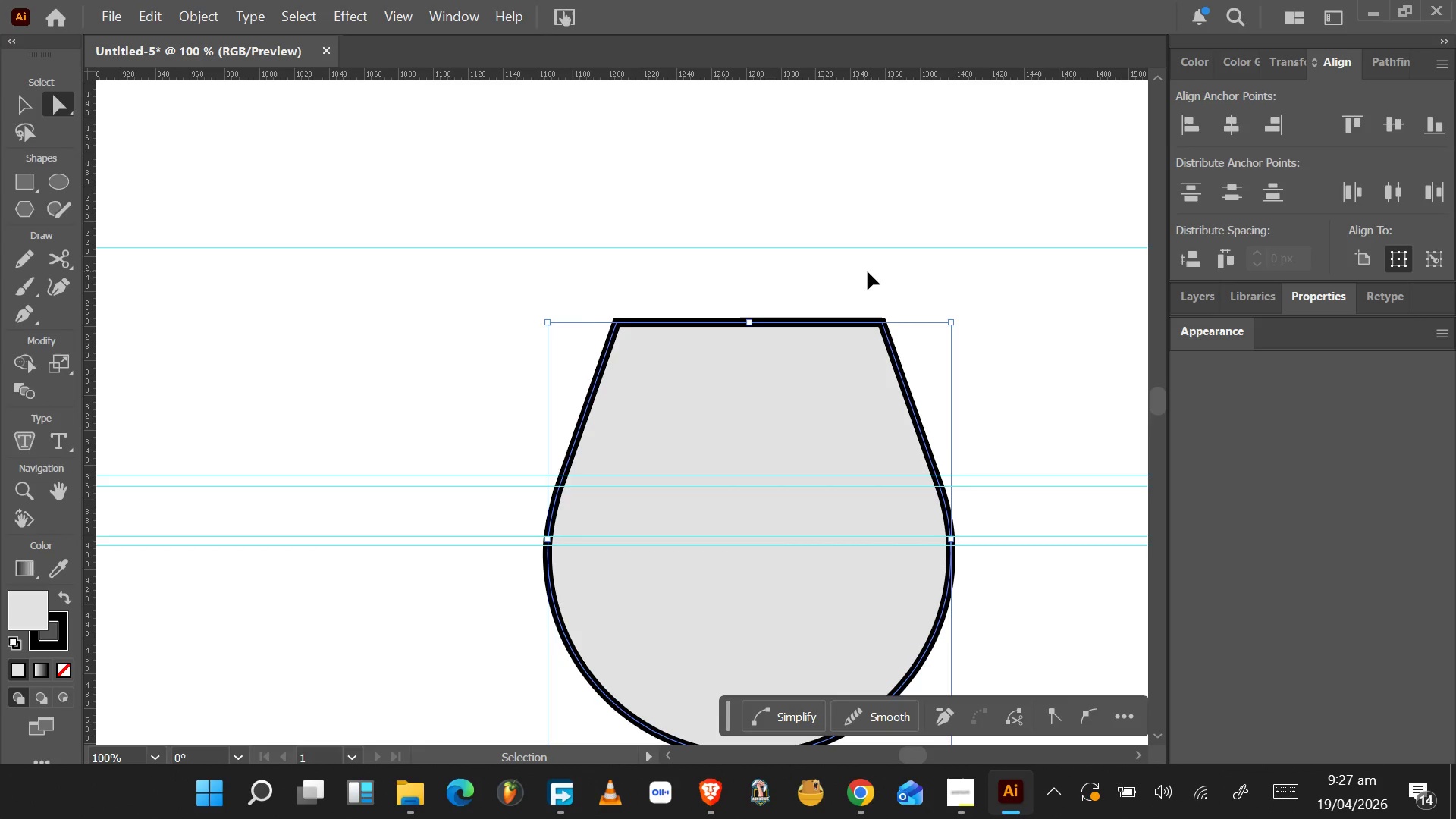 
key(Control+Z)
 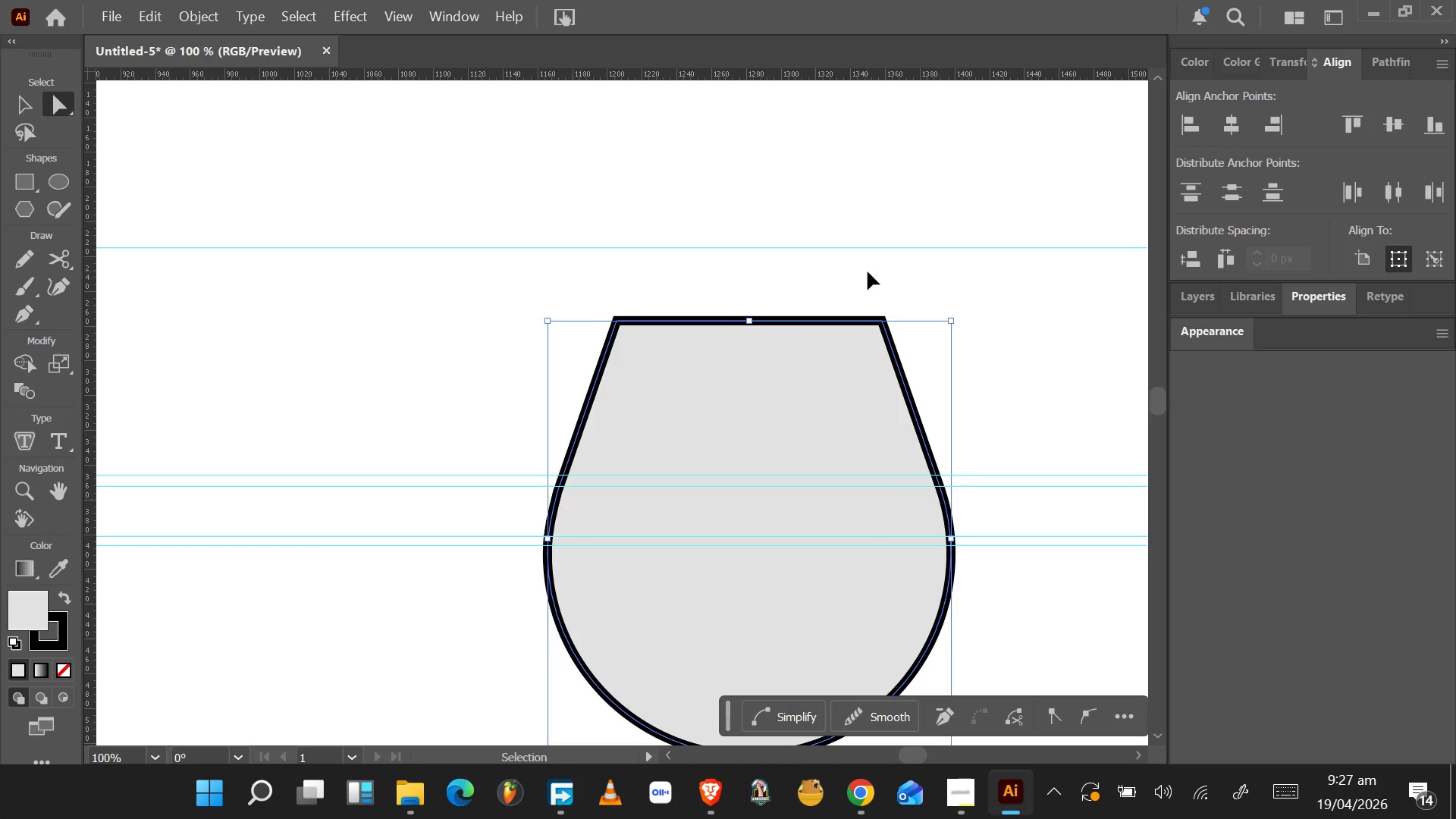 
key(Control+Z)
 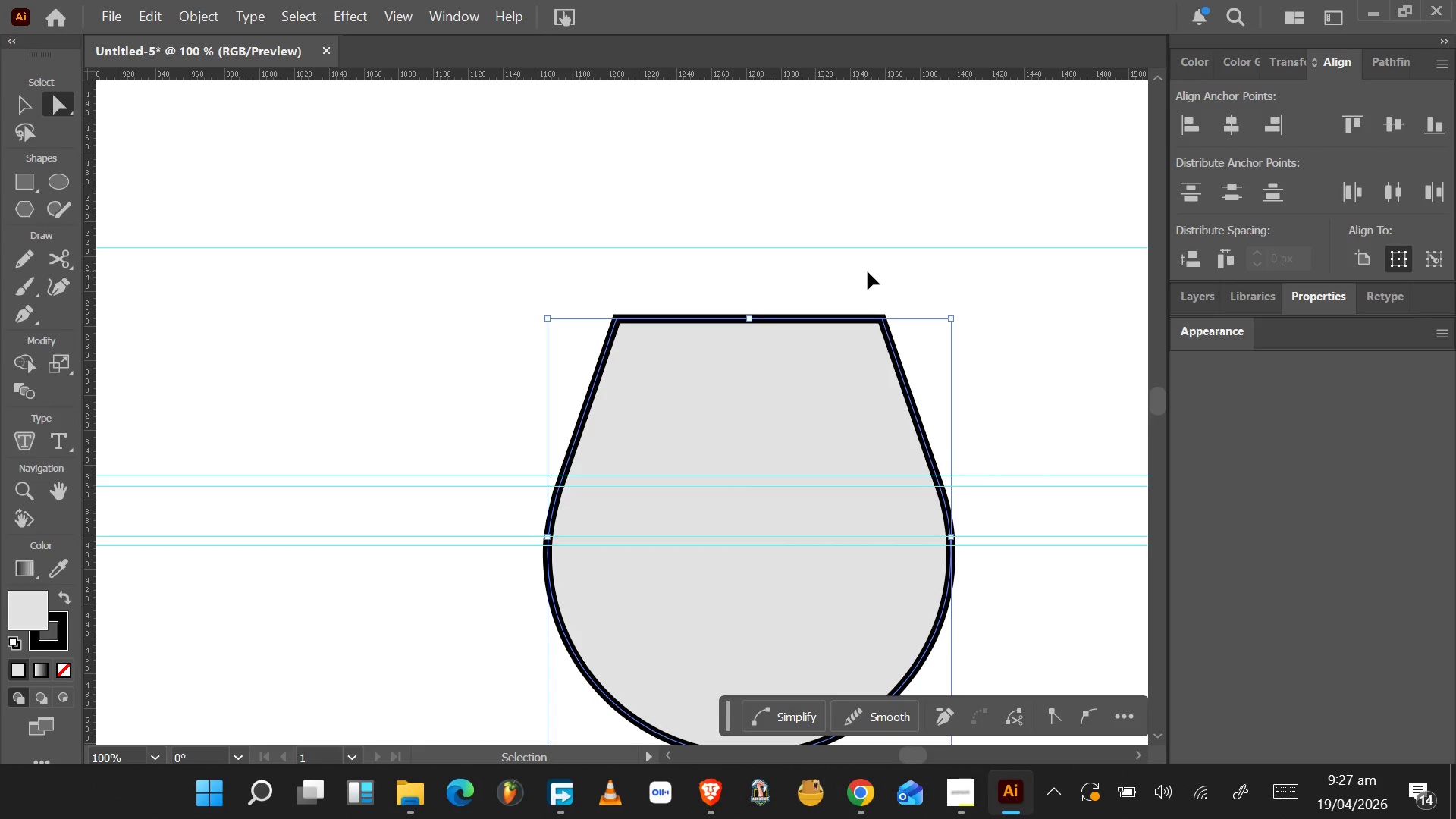 
key(Control+Z)
 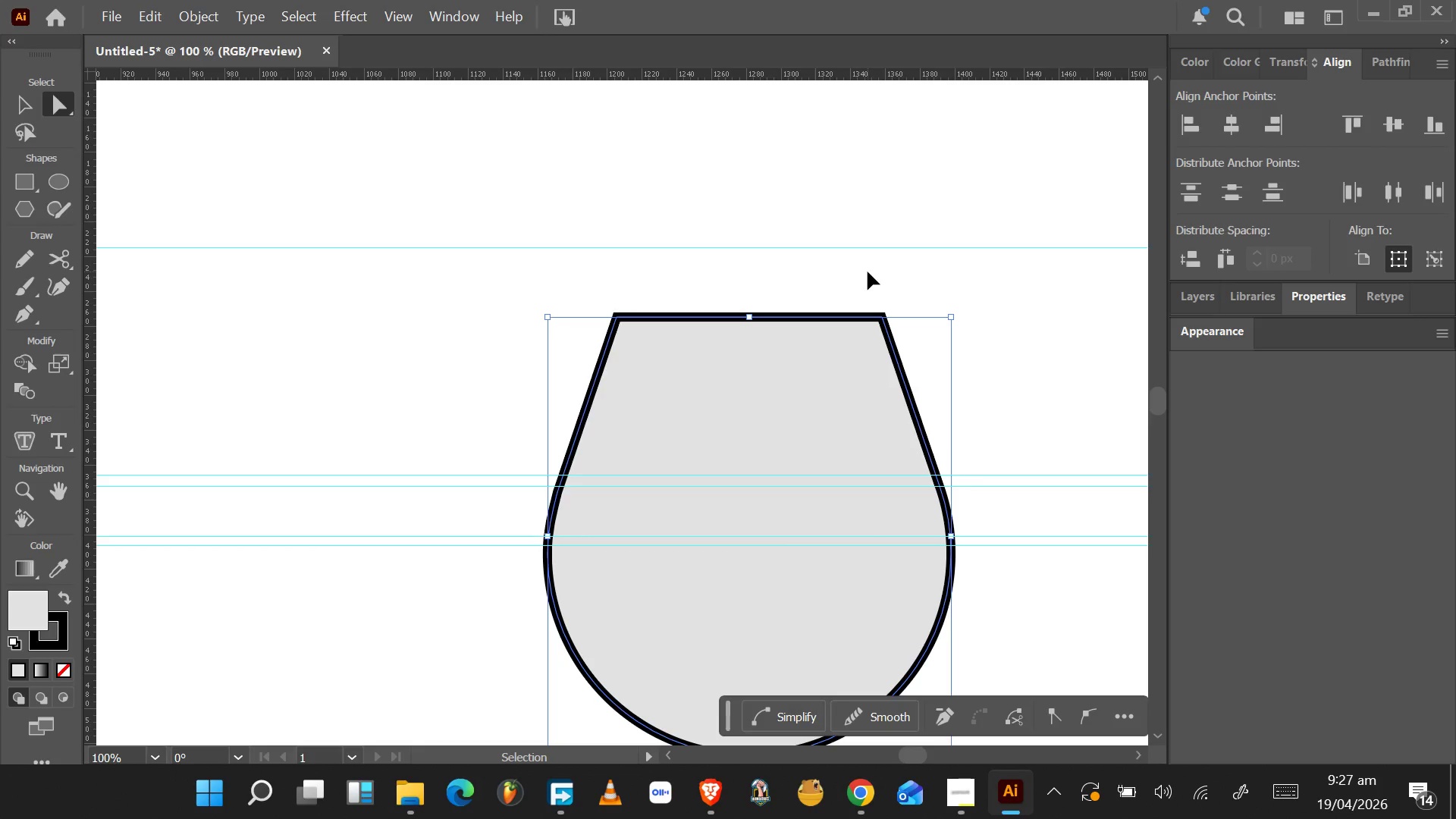 
key(Control+Z)
 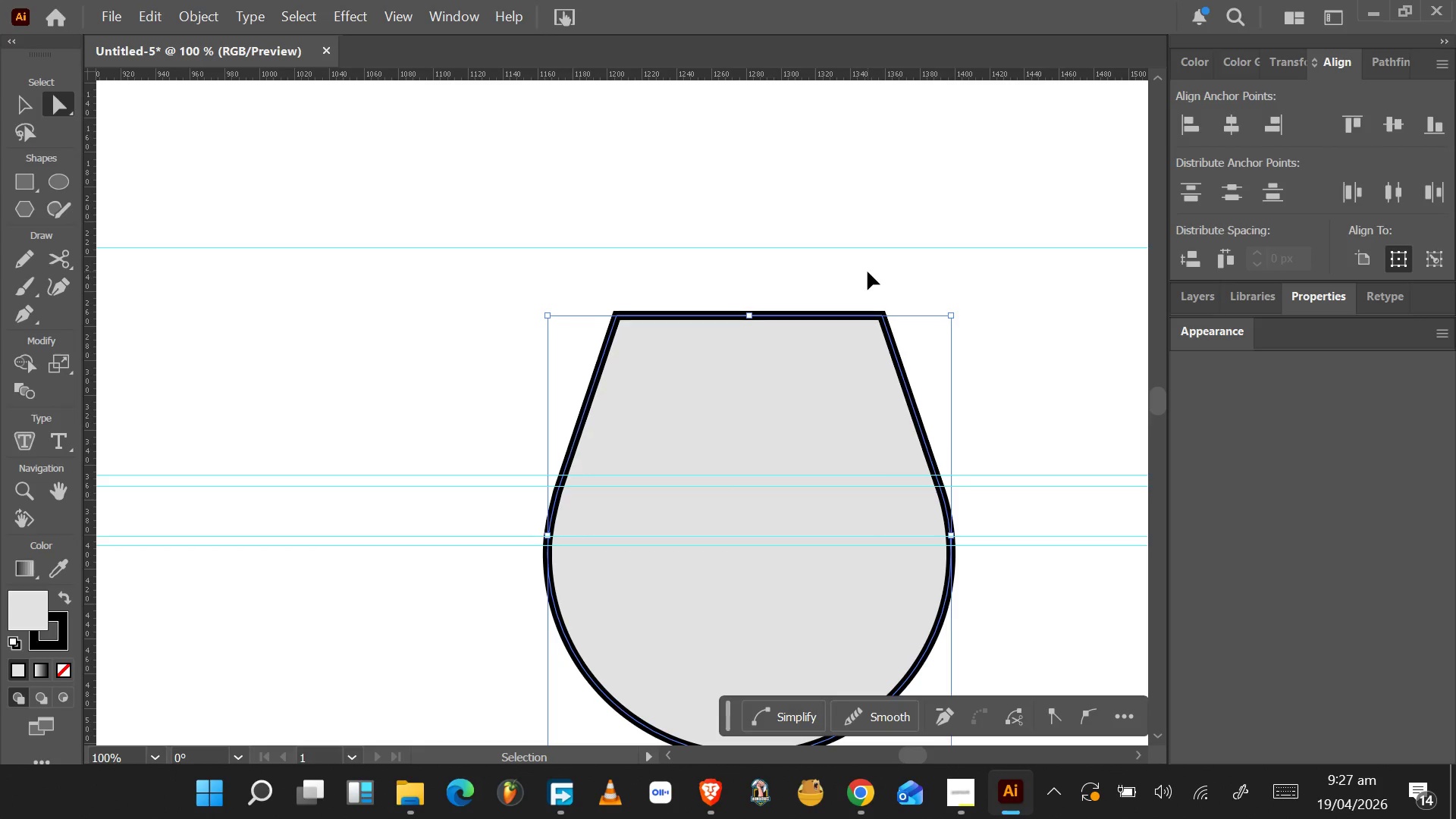 
key(Control+Z)
 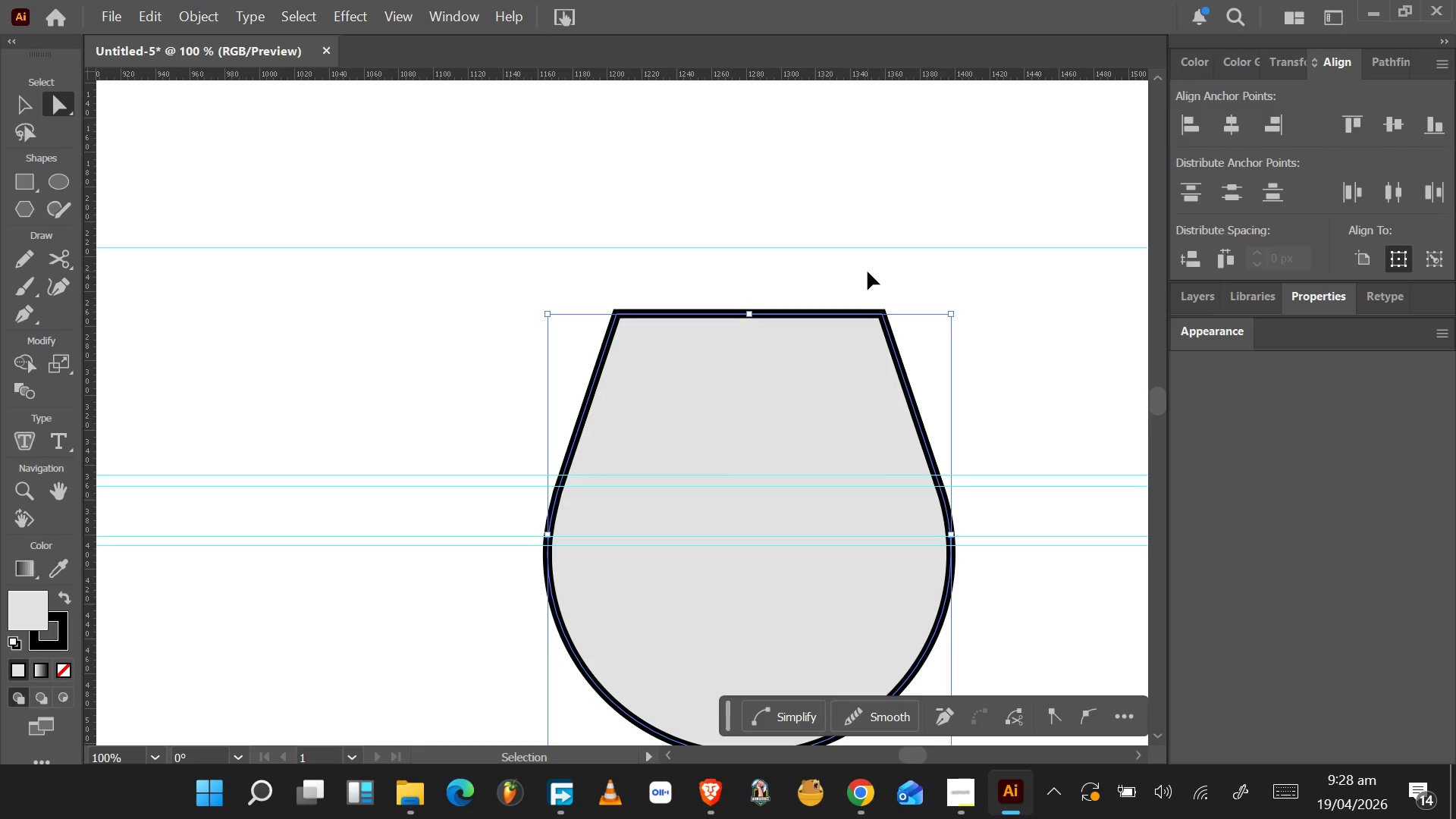 
key(Control+Z)
 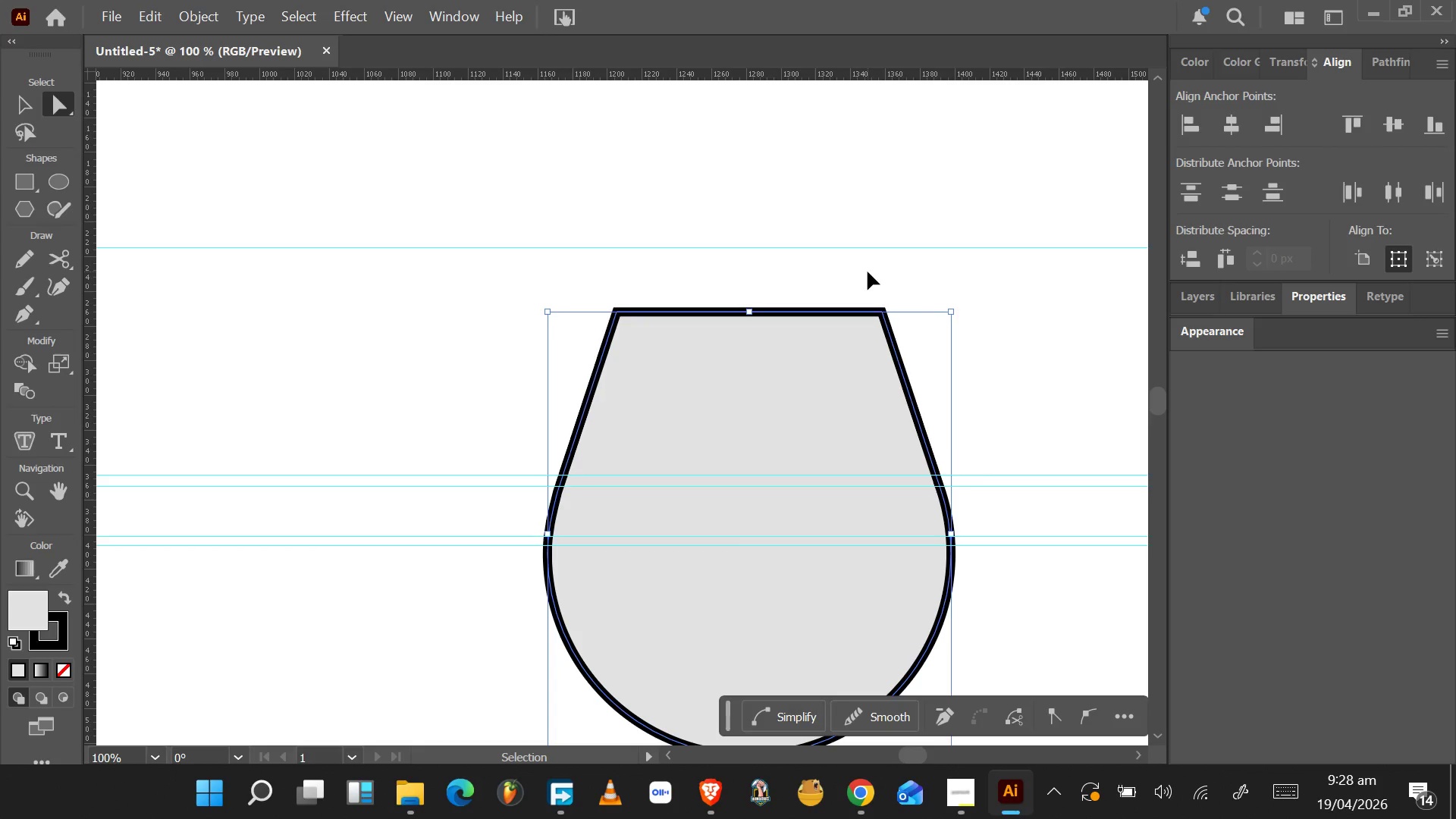 
key(Control+Z)
 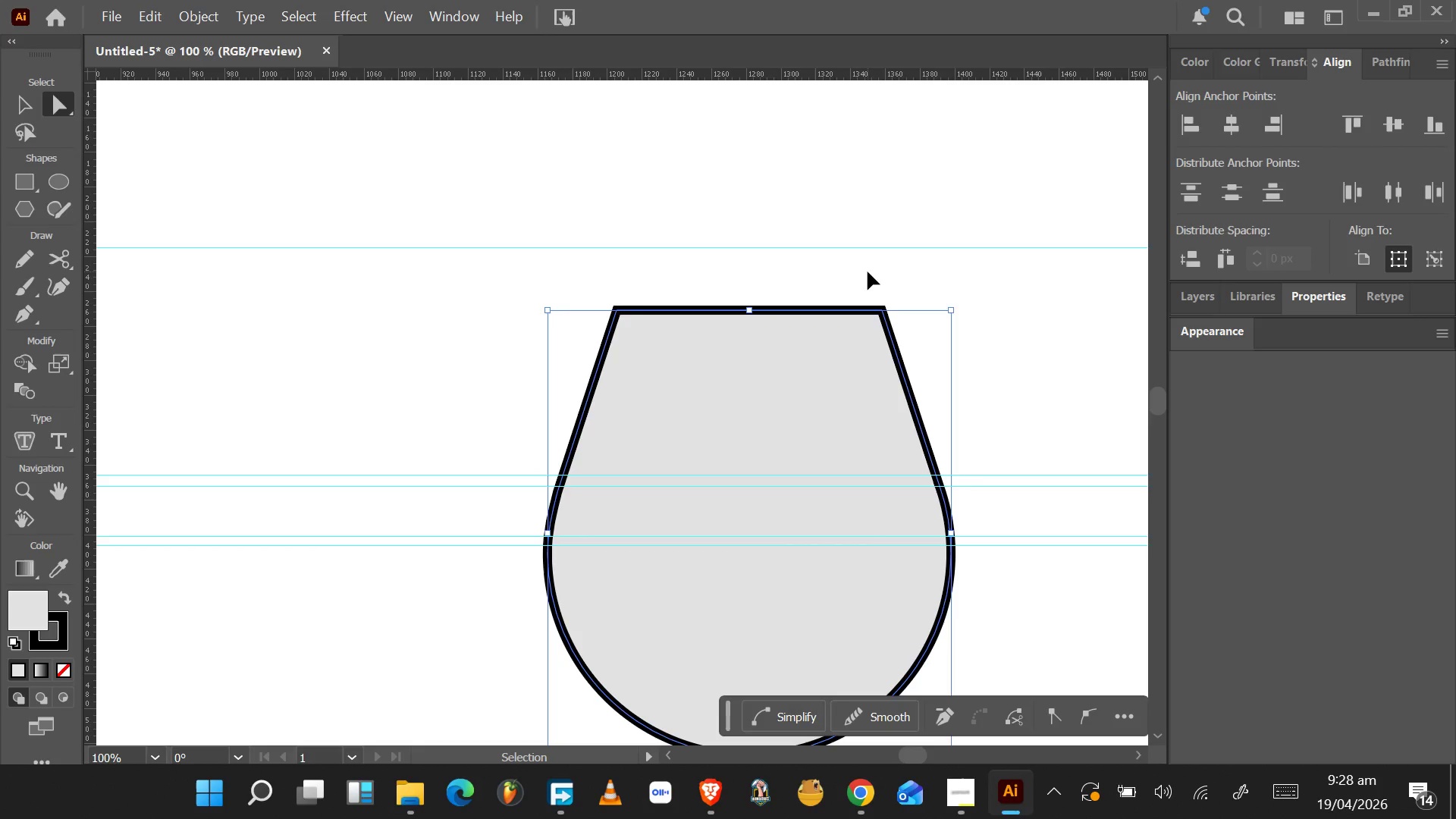 
key(Control+Z)
 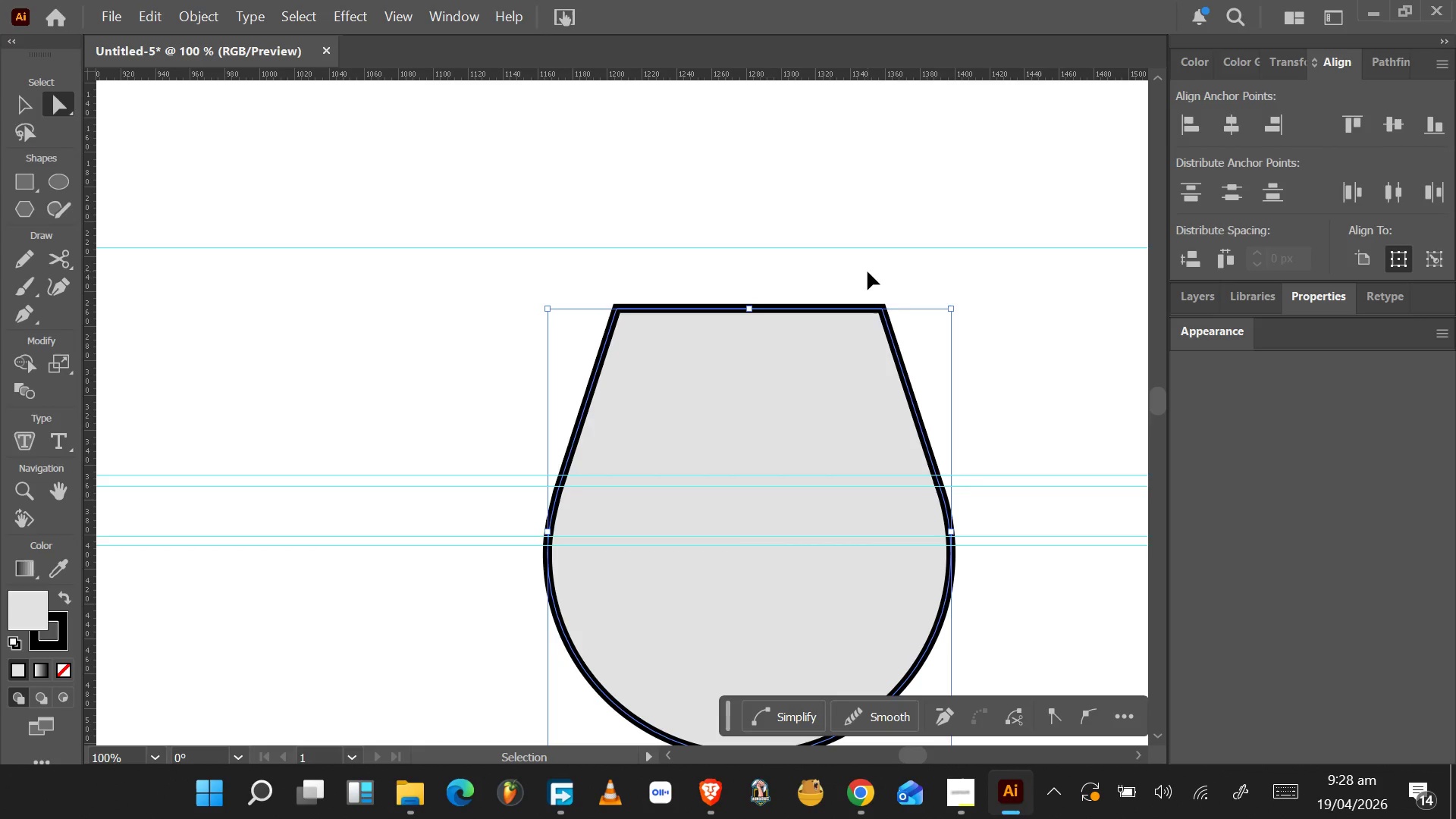 
key(Control+Z)
 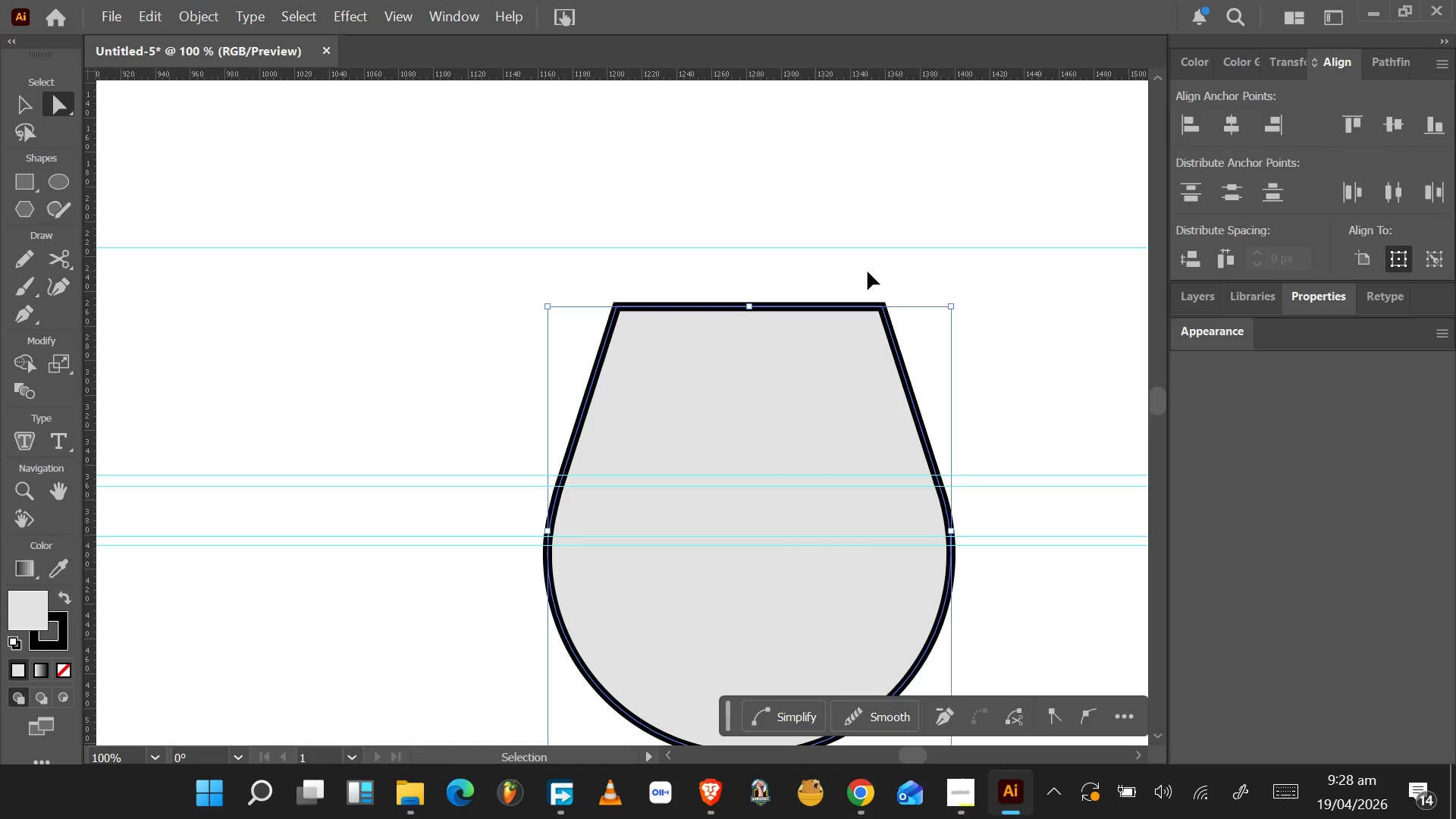 
key(Control+Z)
 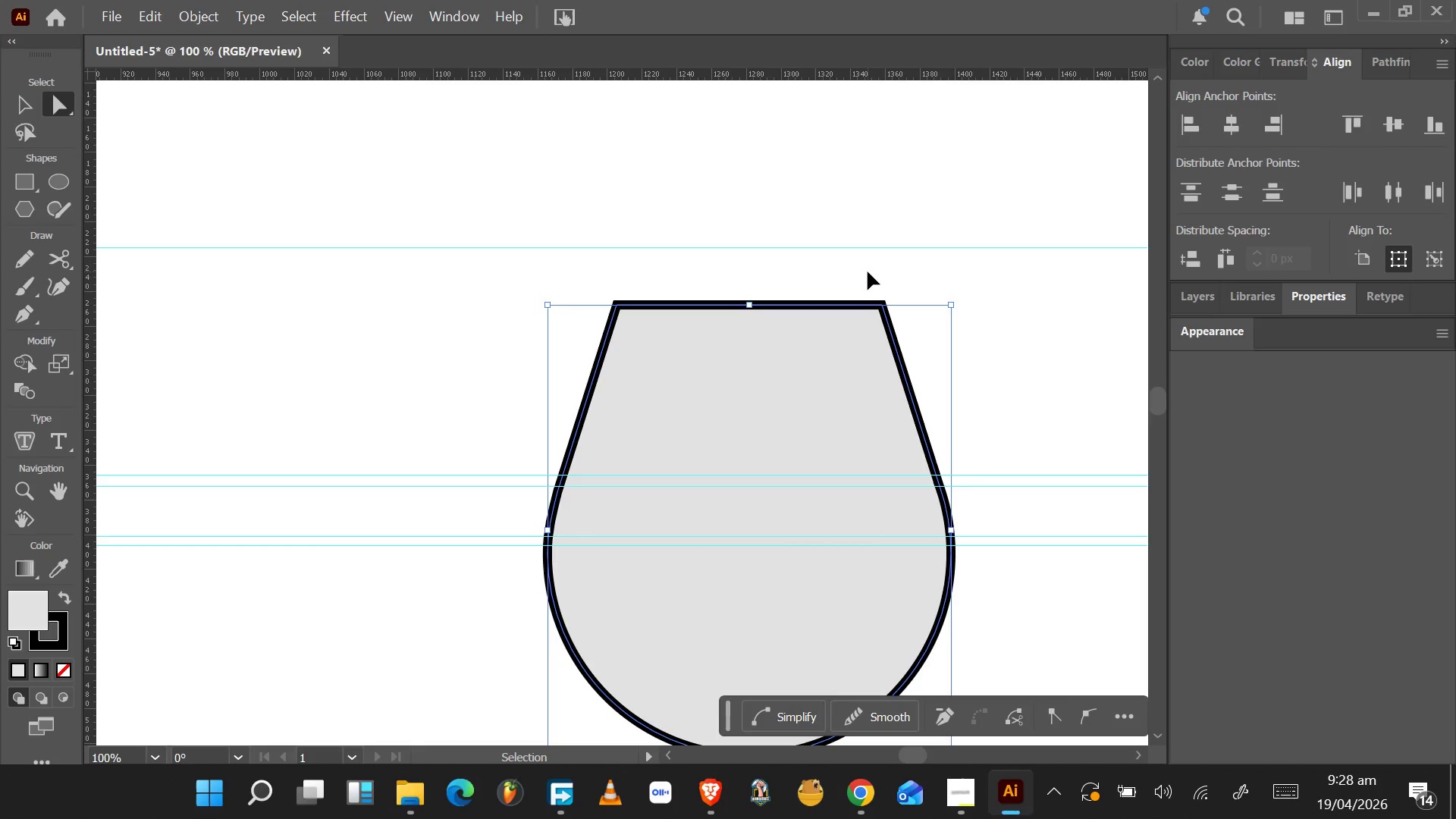 
key(Control+Z)
 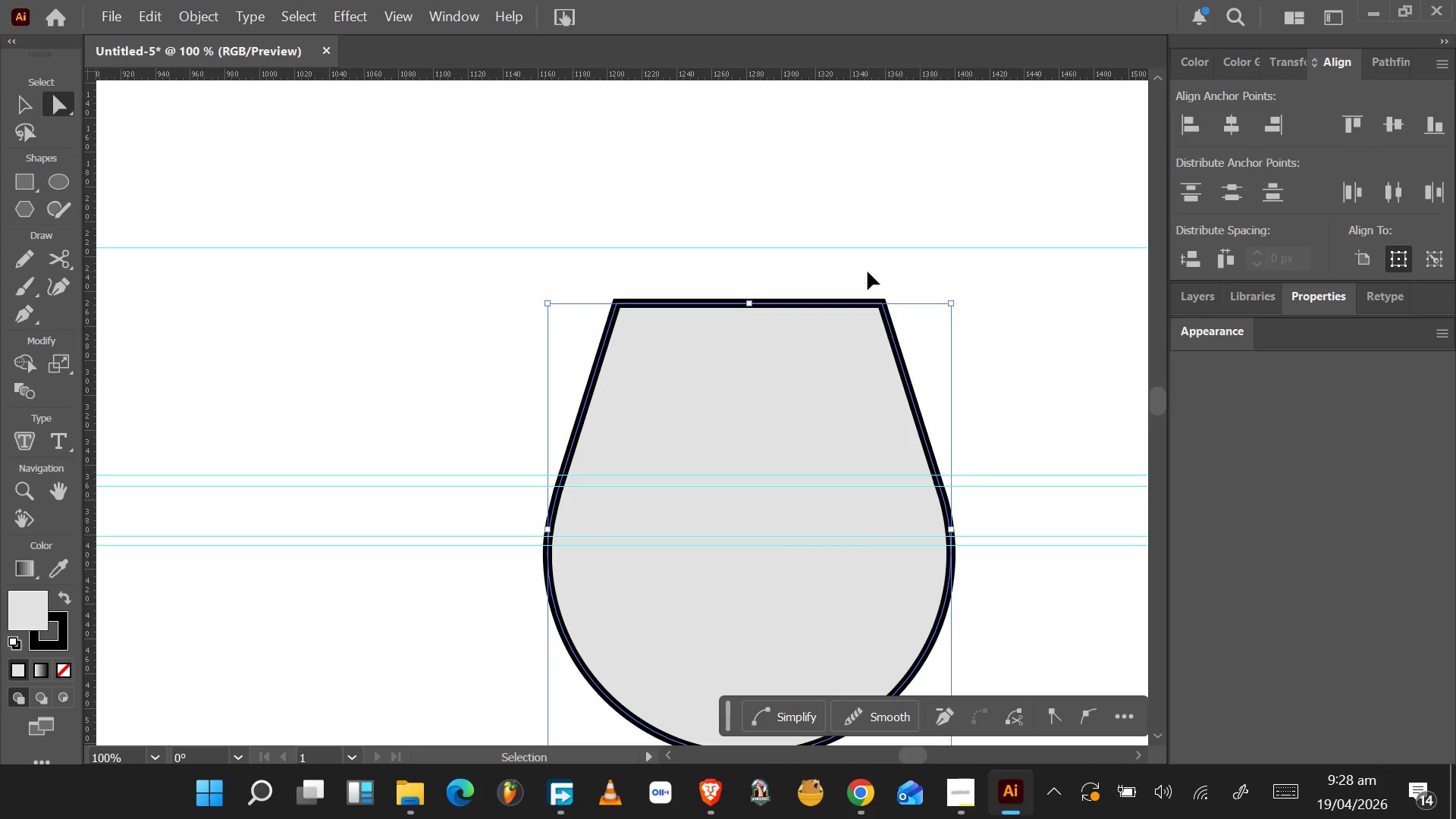 
key(Control+Z)
 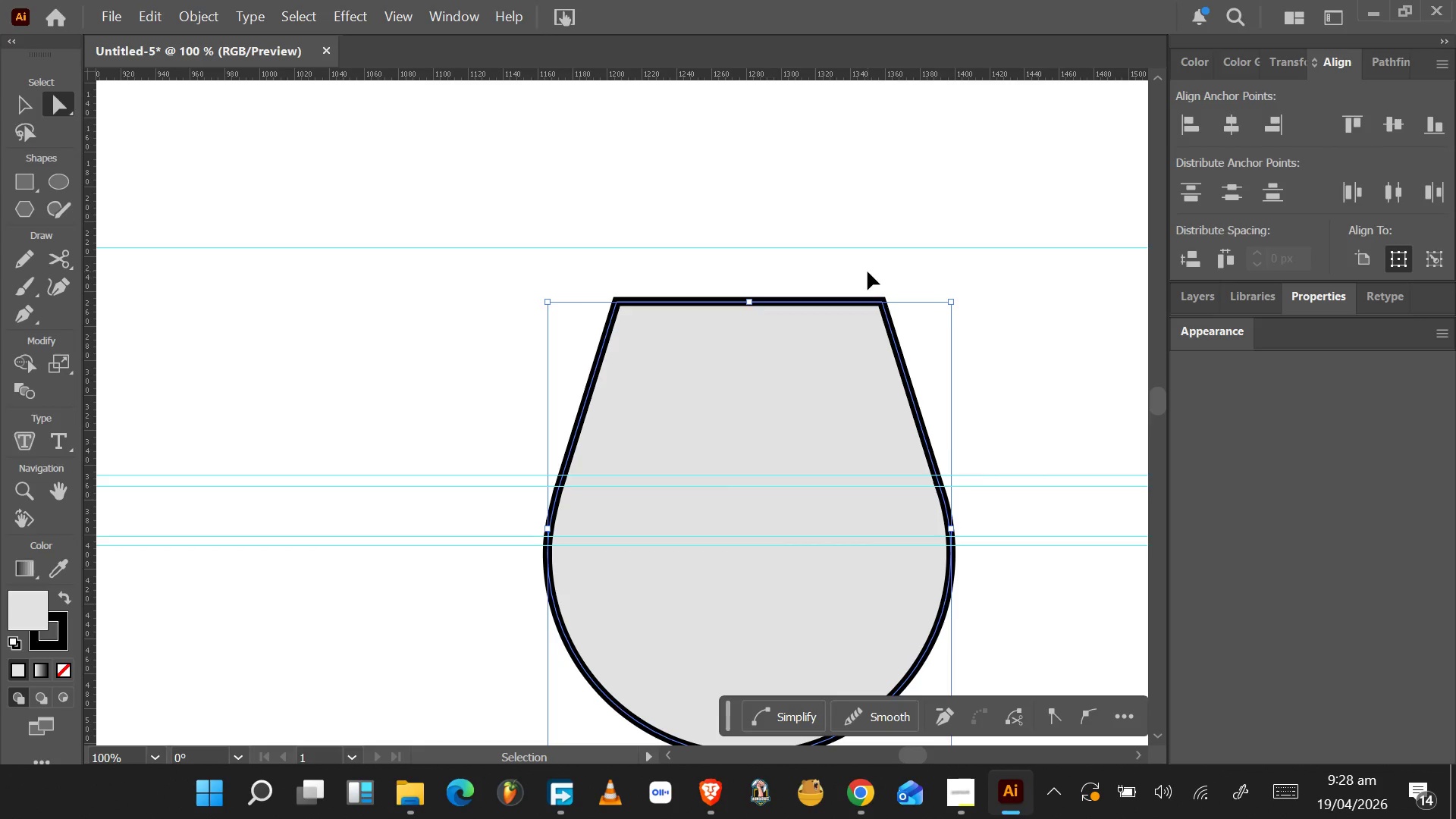 
key(Control+Z)
 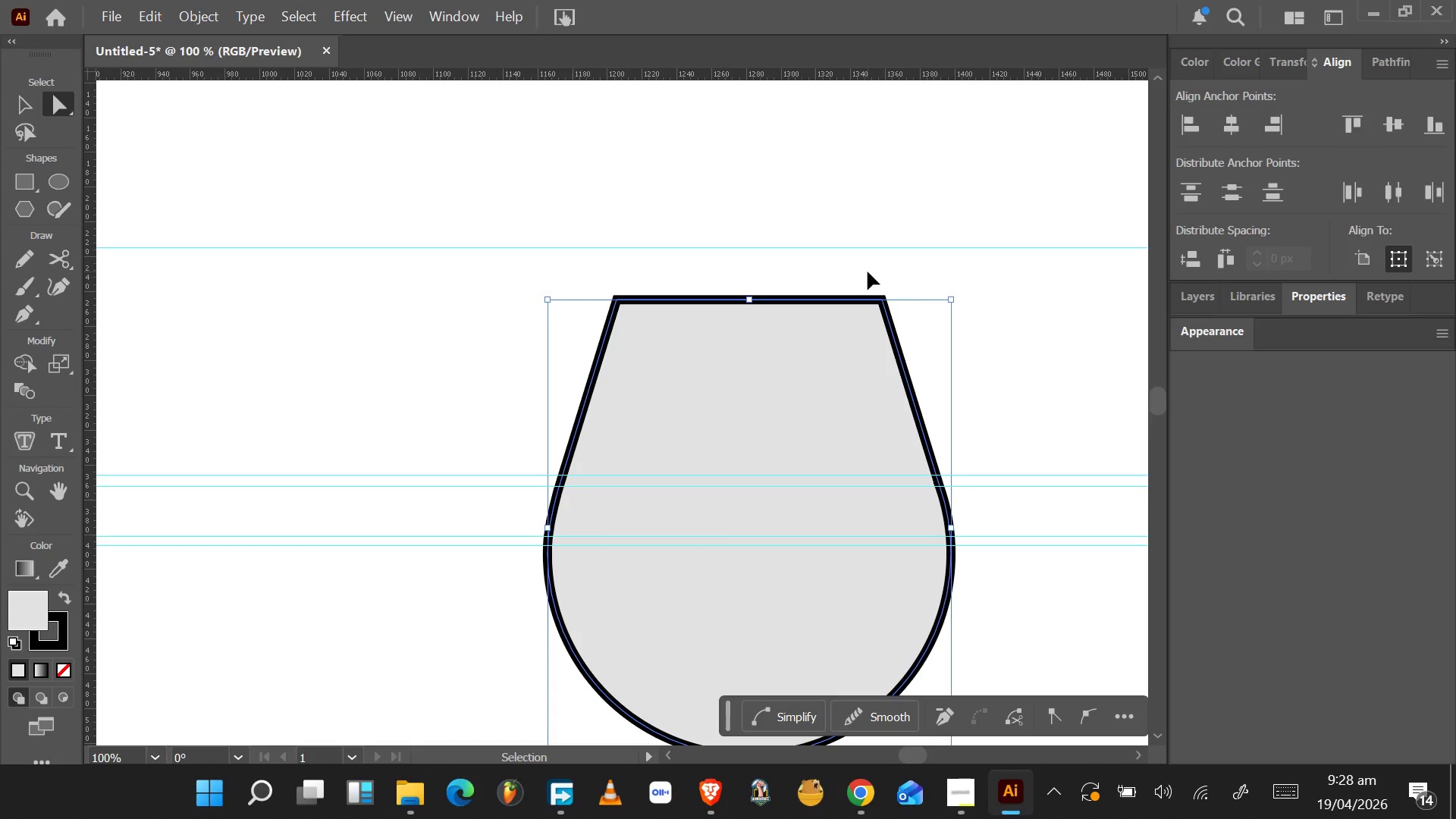 
key(Control+Z)
 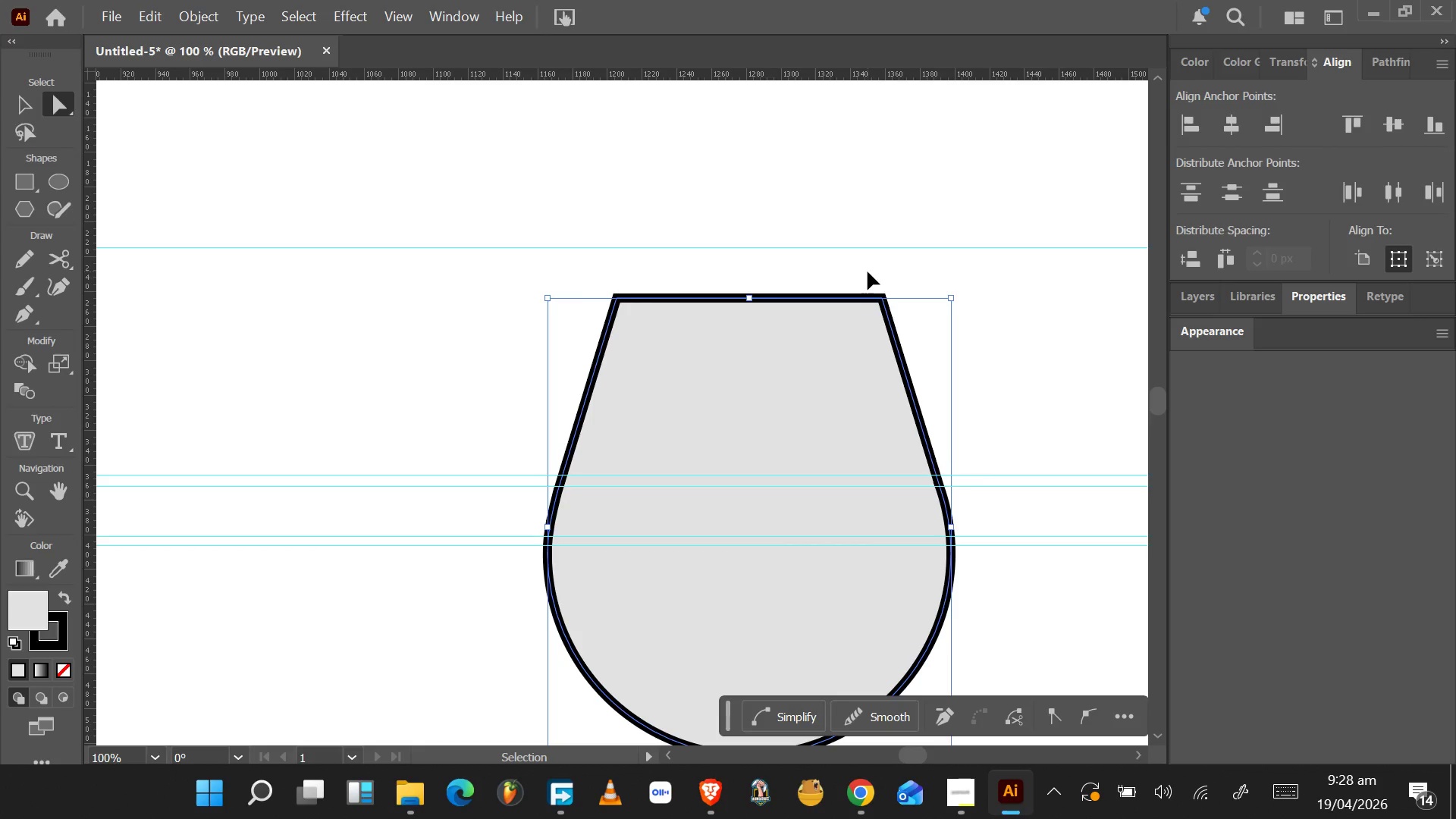 
key(Control+Z)
 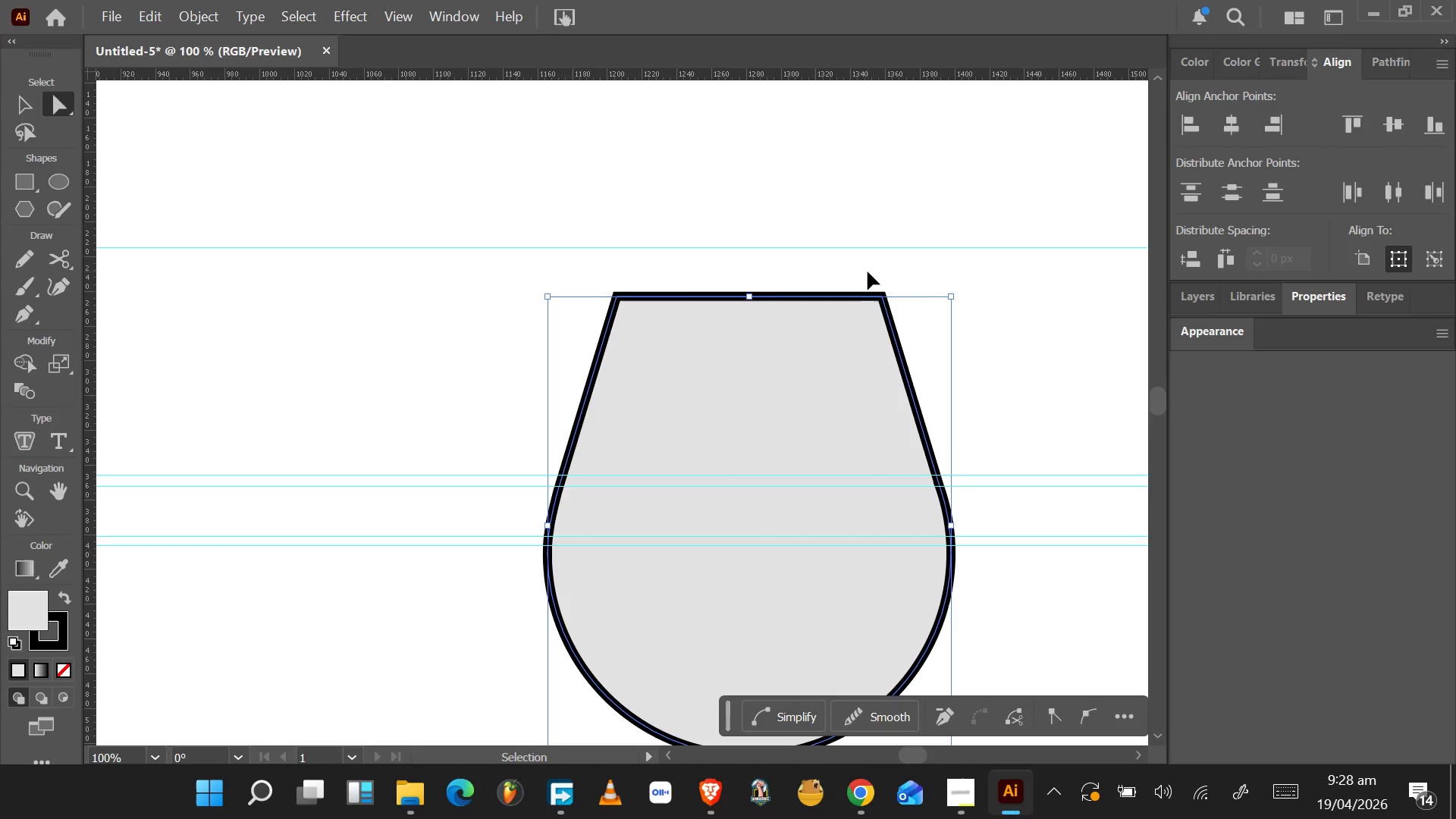 
key(Control+Z)
 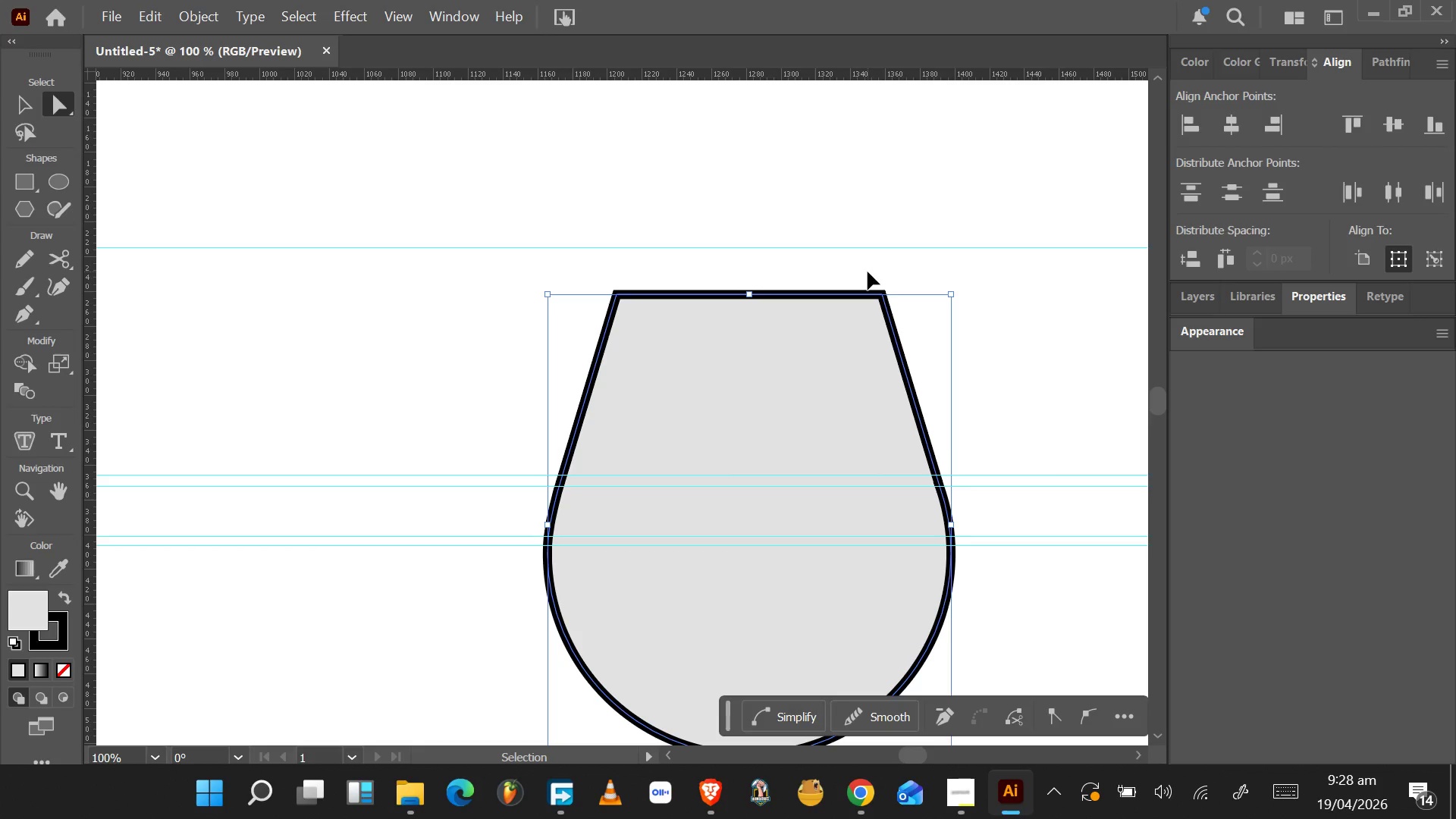 
key(Control+Z)
 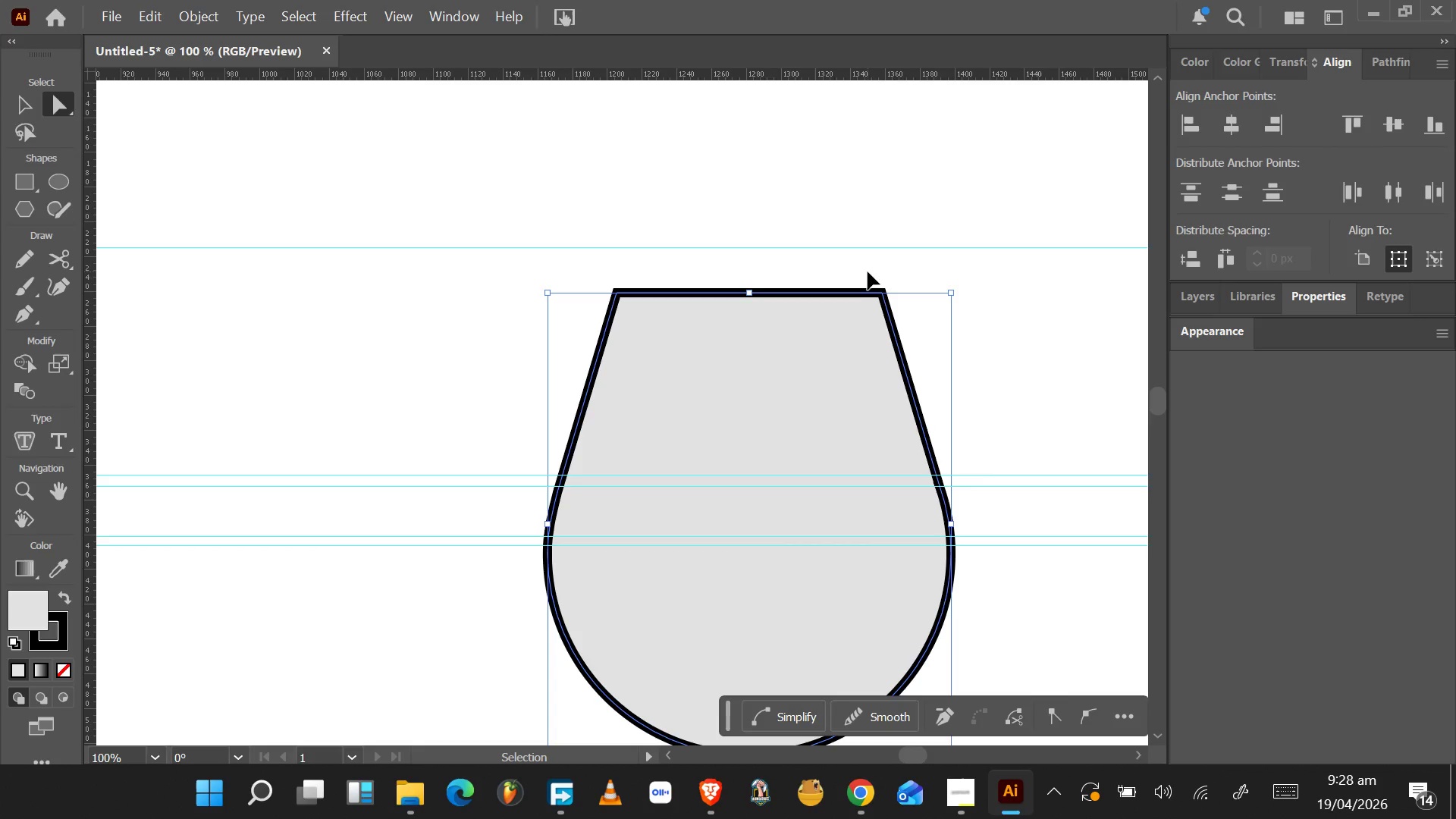 
key(Control+Z)
 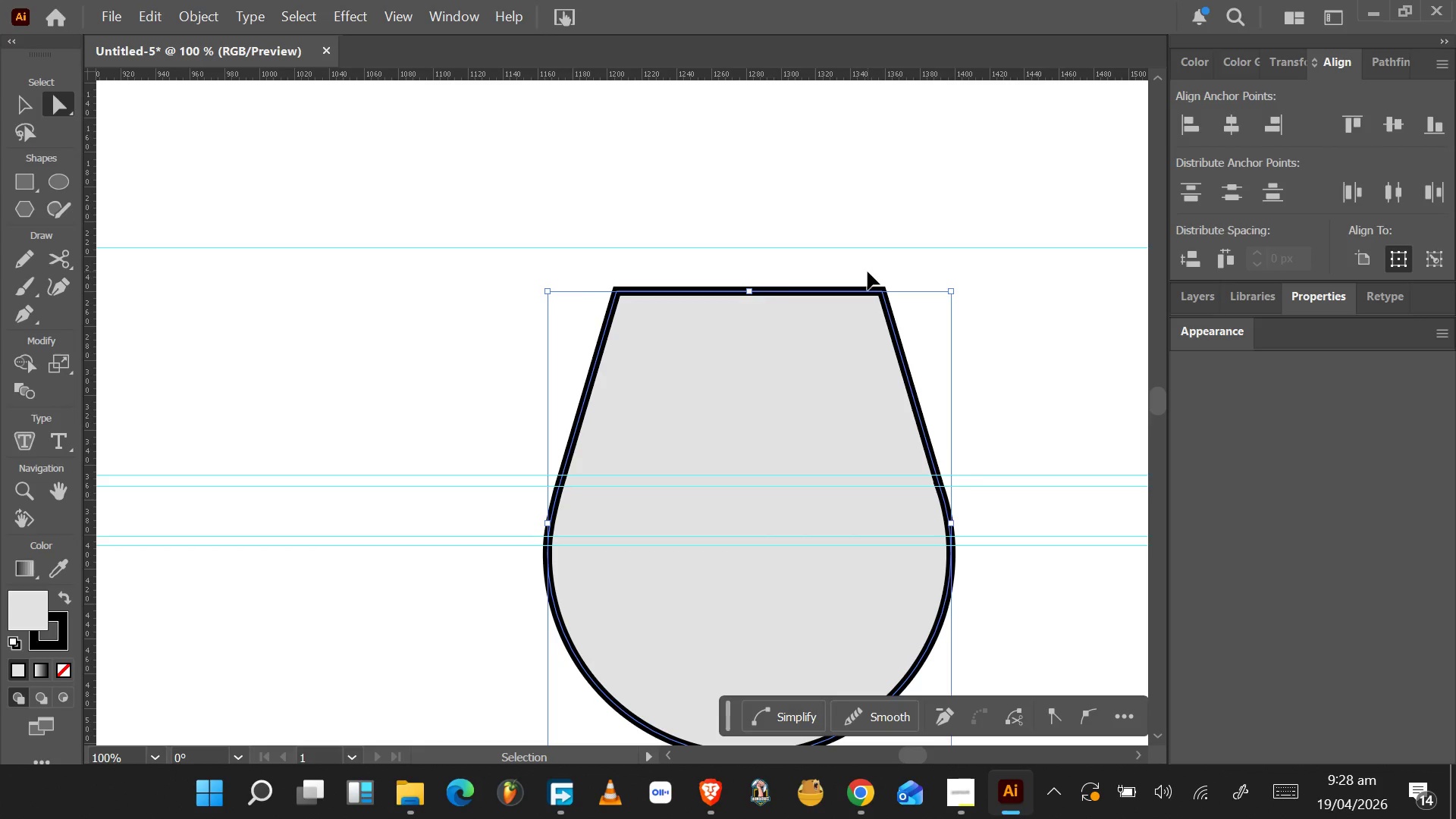 
key(Control+Z)
 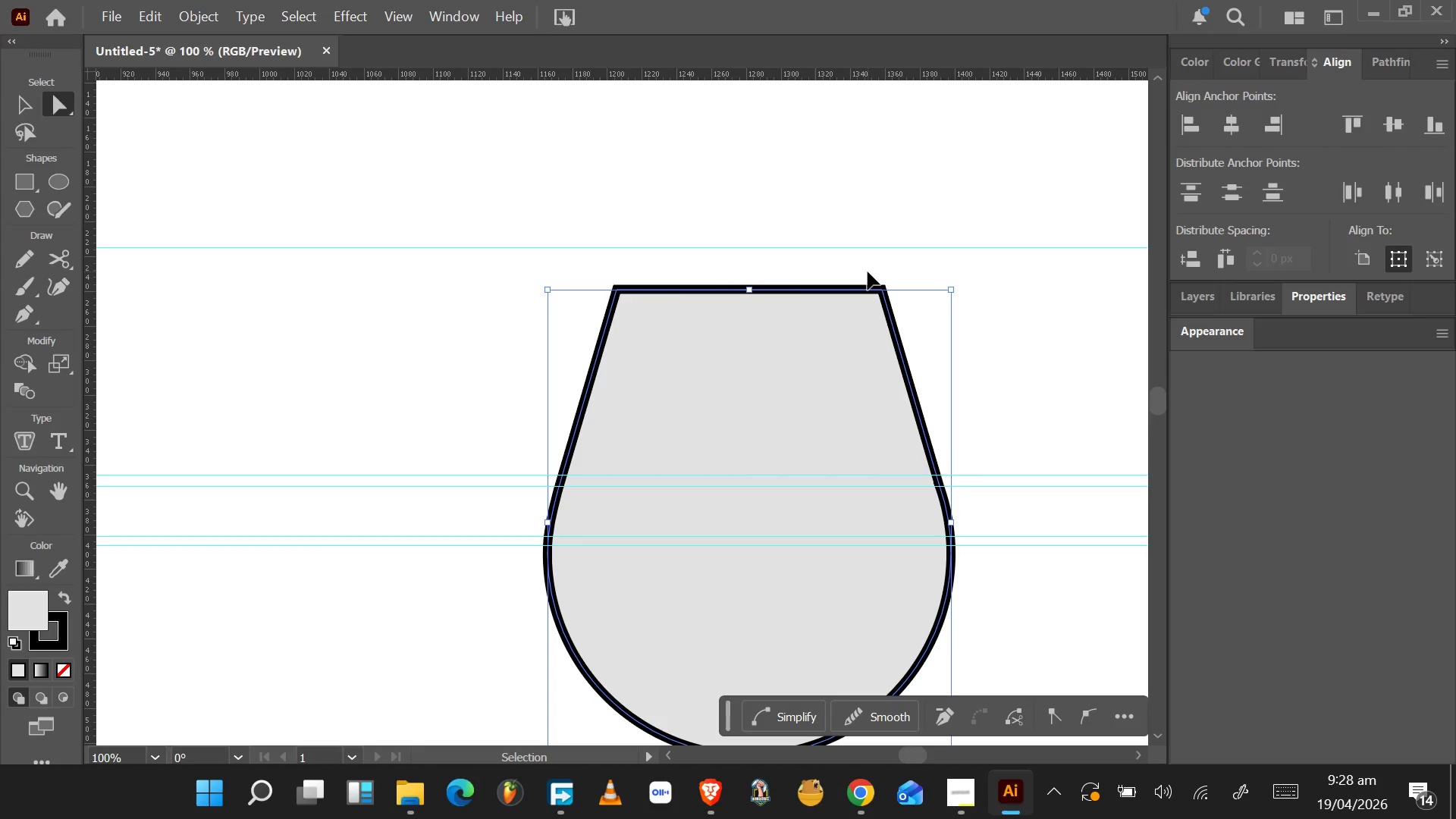 
key(Control+Z)
 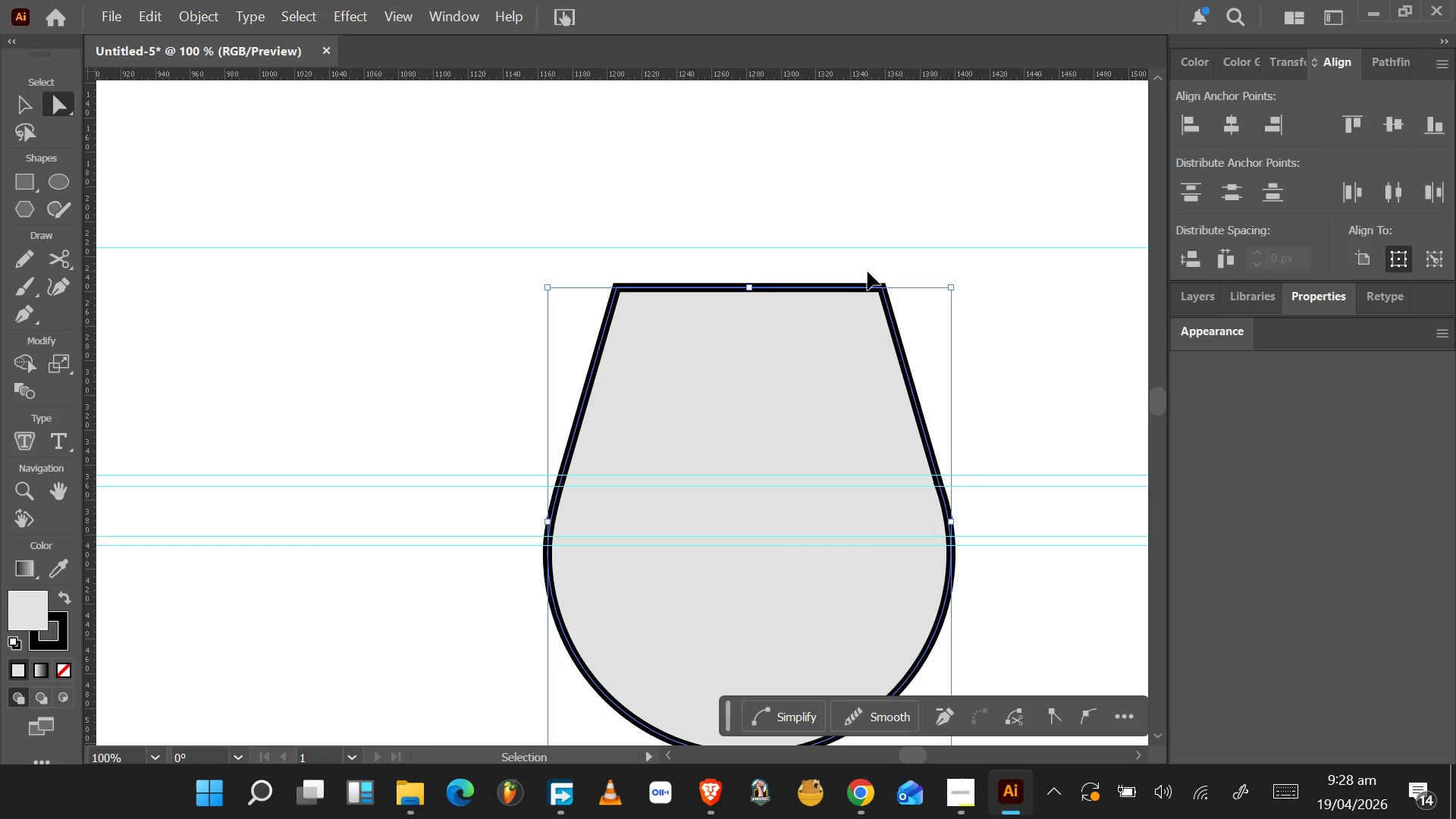 
key(Control+Z)
 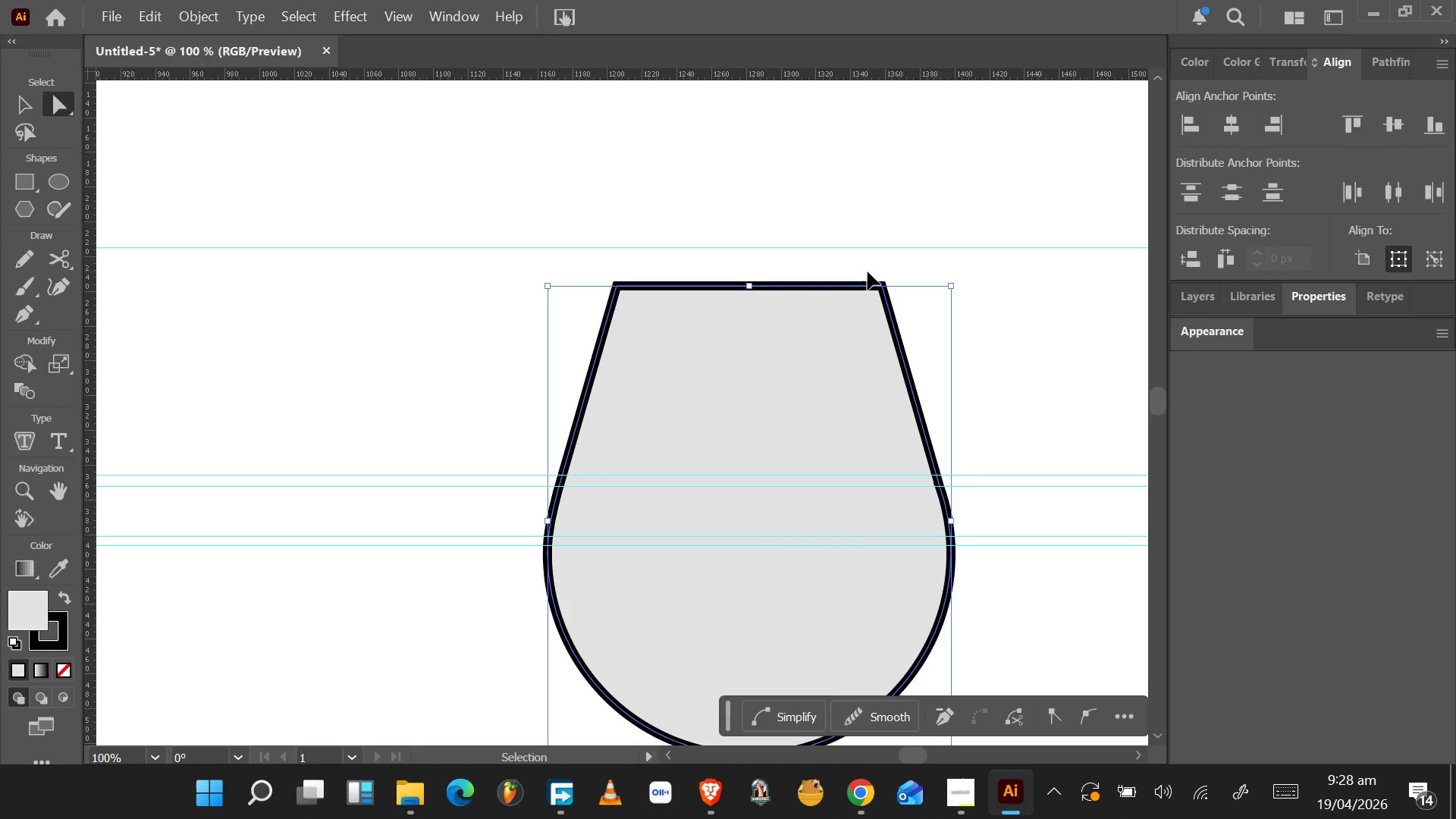 
key(Control+Z)
 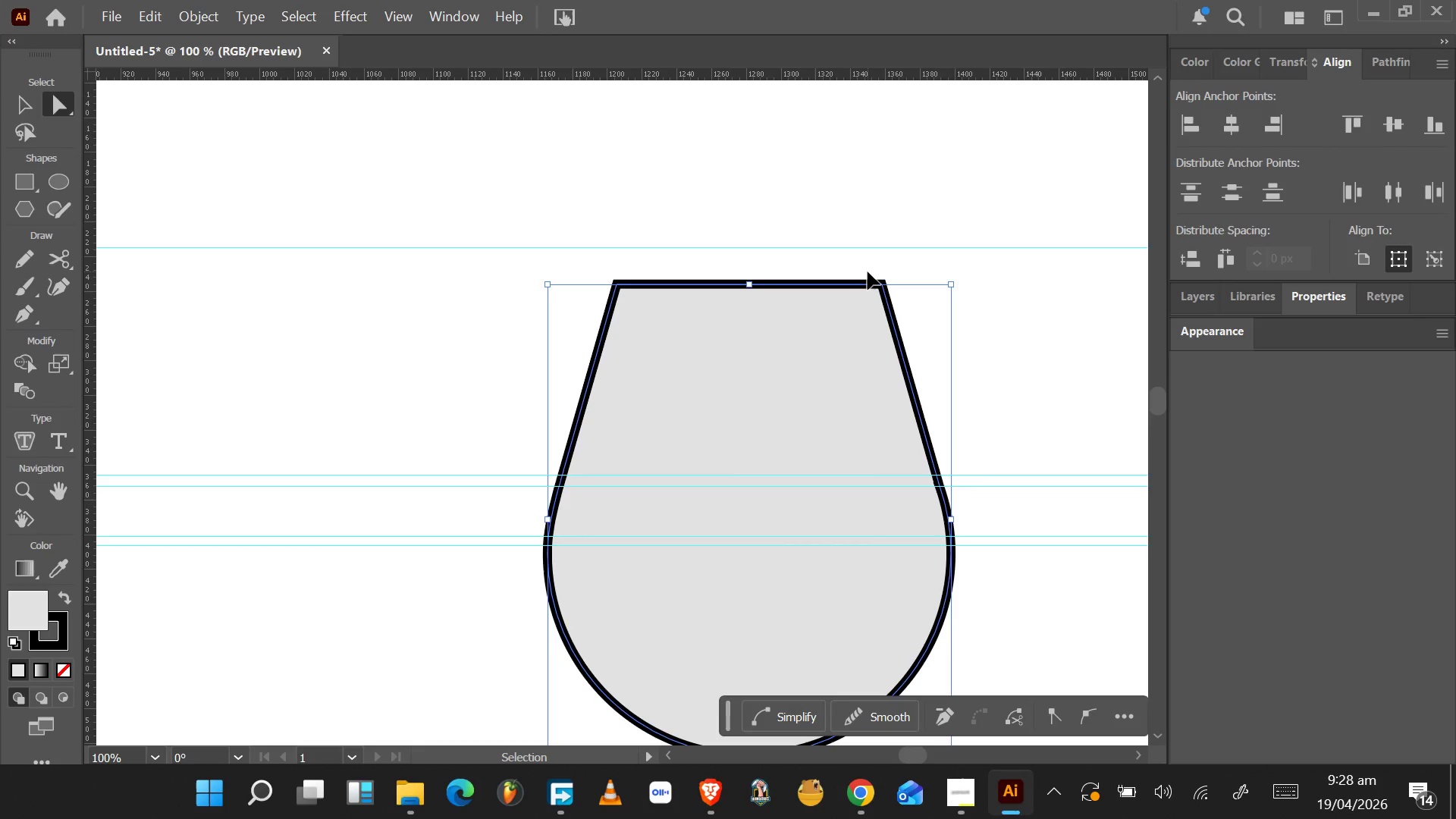 
key(Control+Z)
 